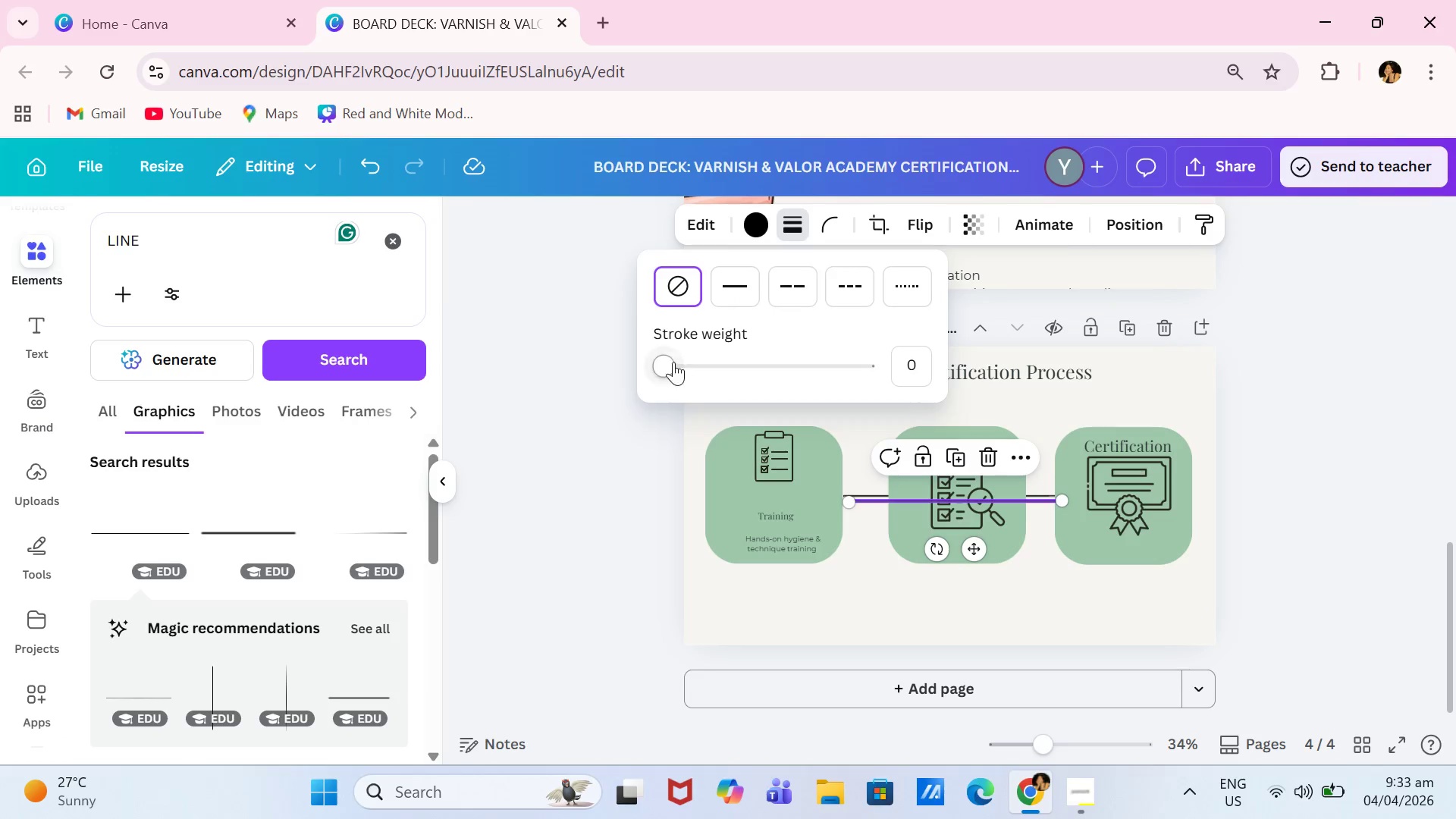 
left_click_drag(start_coordinate=[666, 369], to_coordinate=[593, 364])
 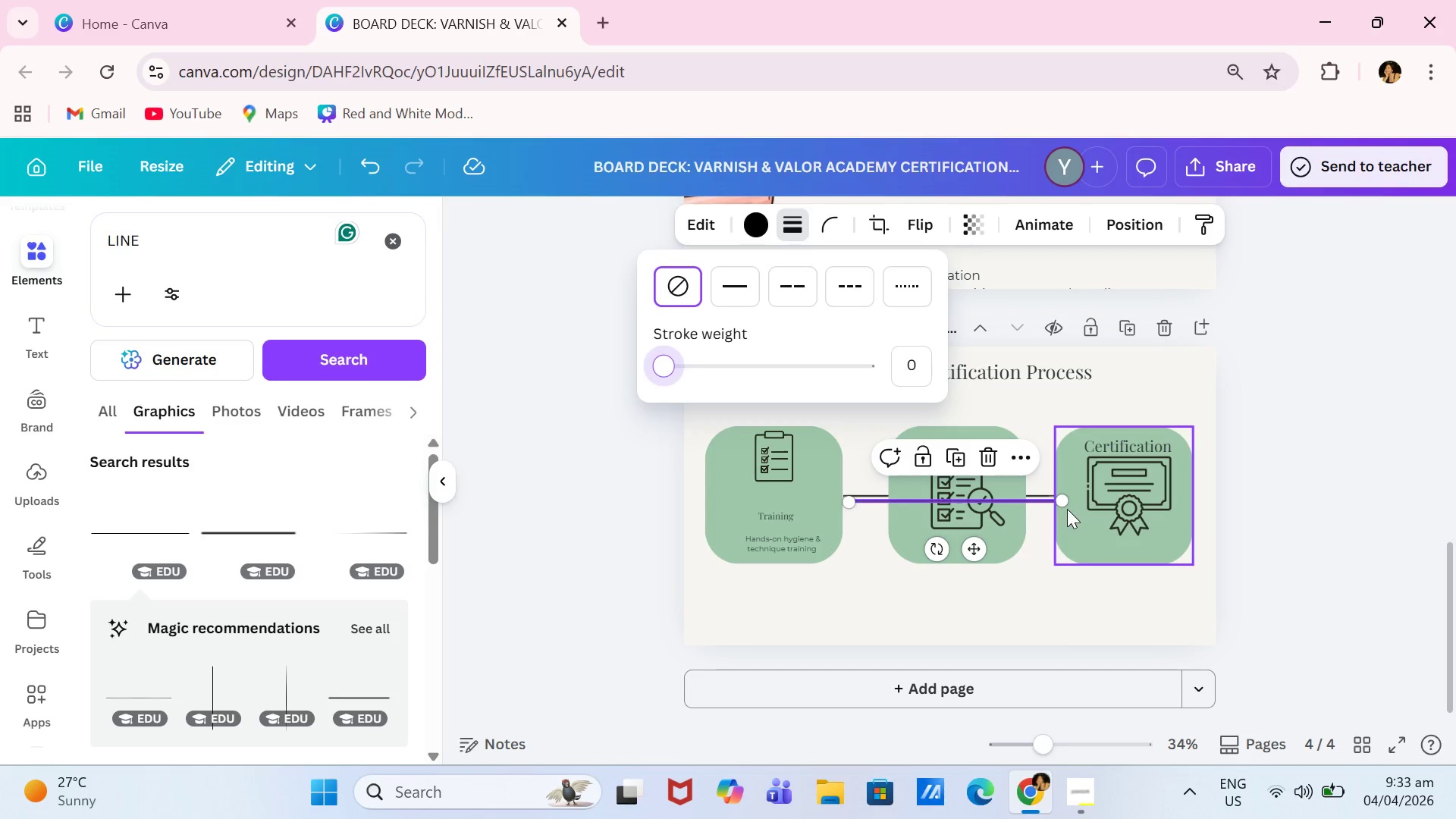 
left_click_drag(start_coordinate=[1059, 499], to_coordinate=[890, 482])
 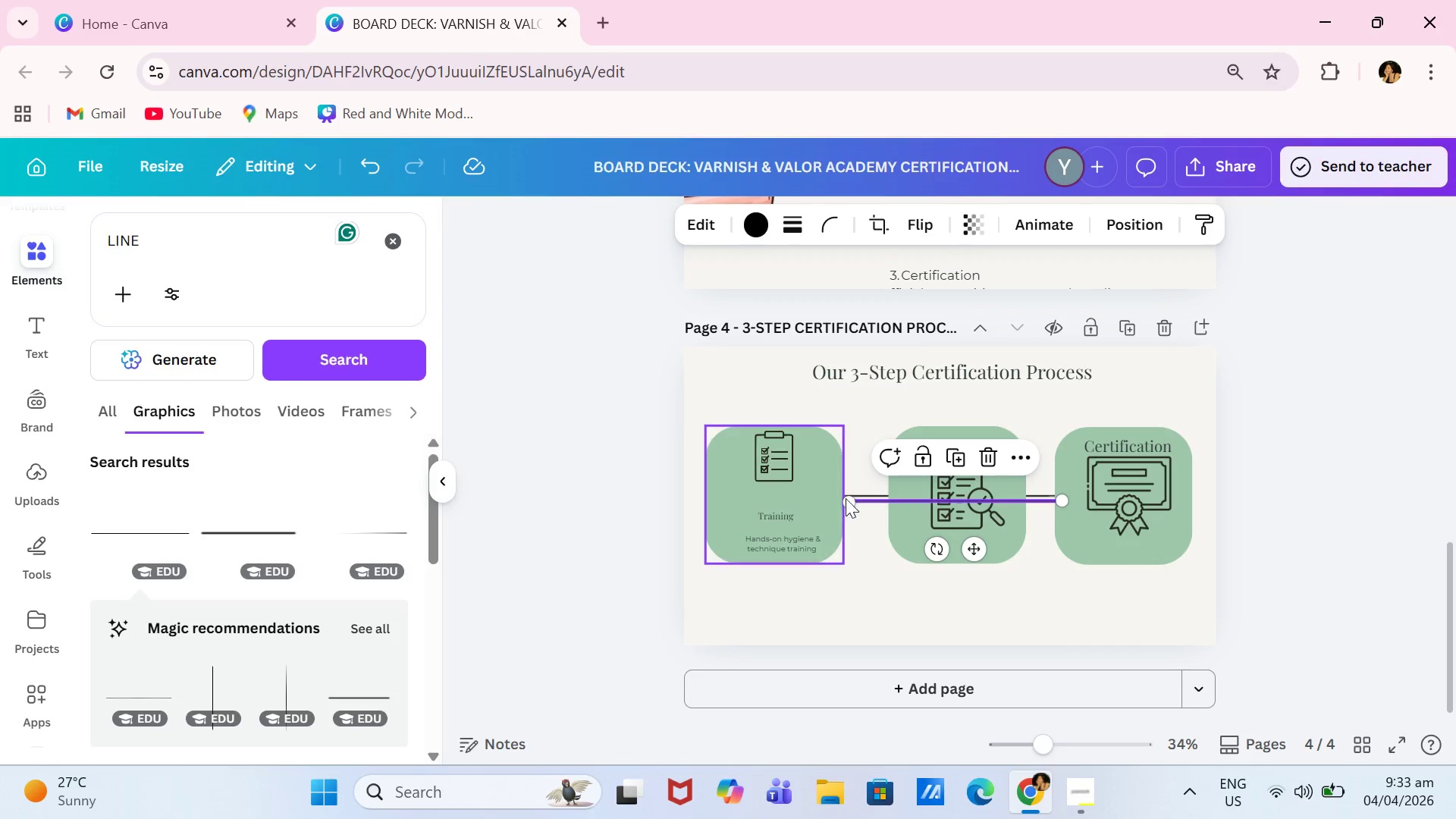 
left_click_drag(start_coordinate=[849, 500], to_coordinate=[949, 510])
 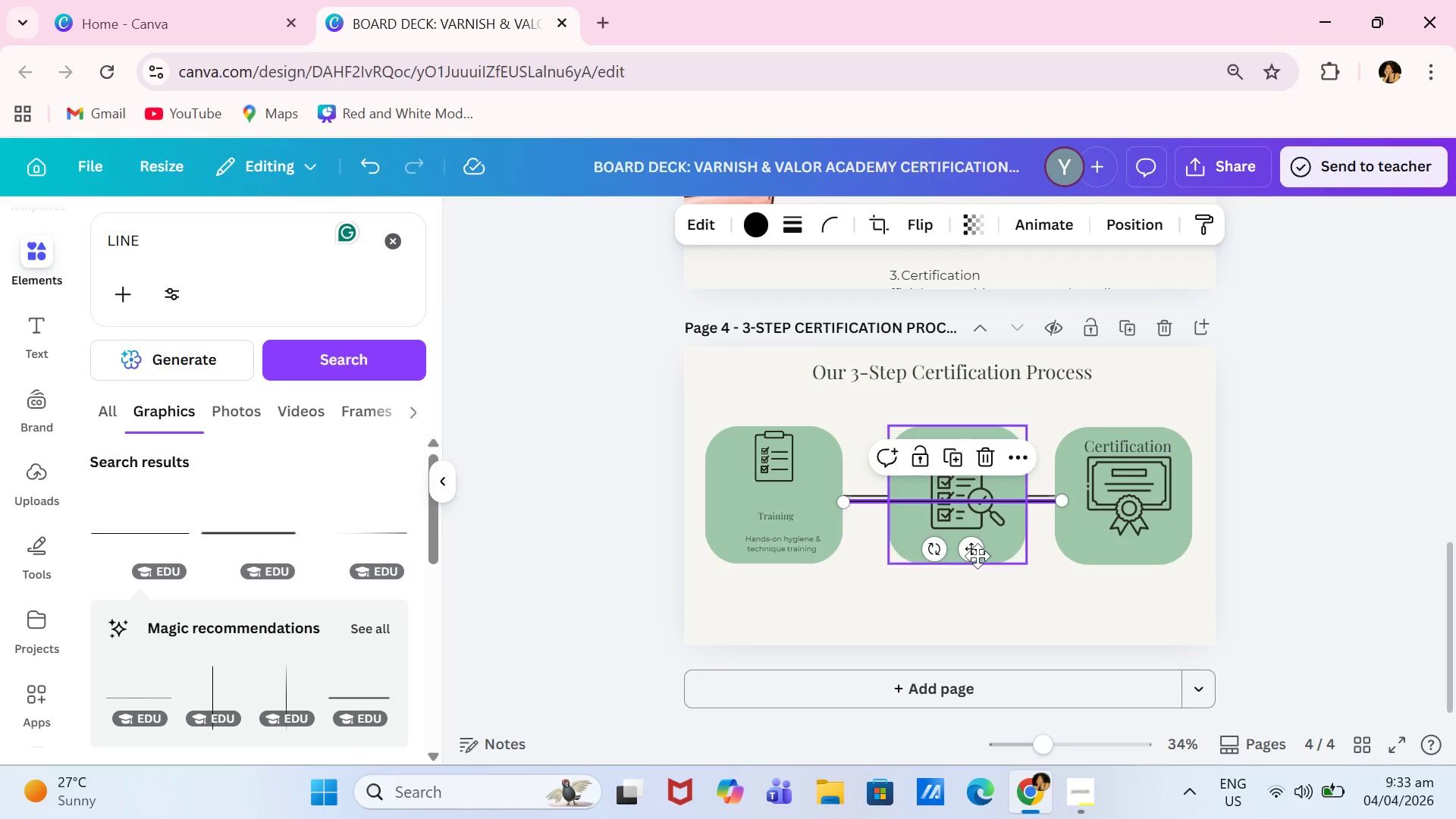 
left_click_drag(start_coordinate=[973, 554], to_coordinate=[839, 546])
 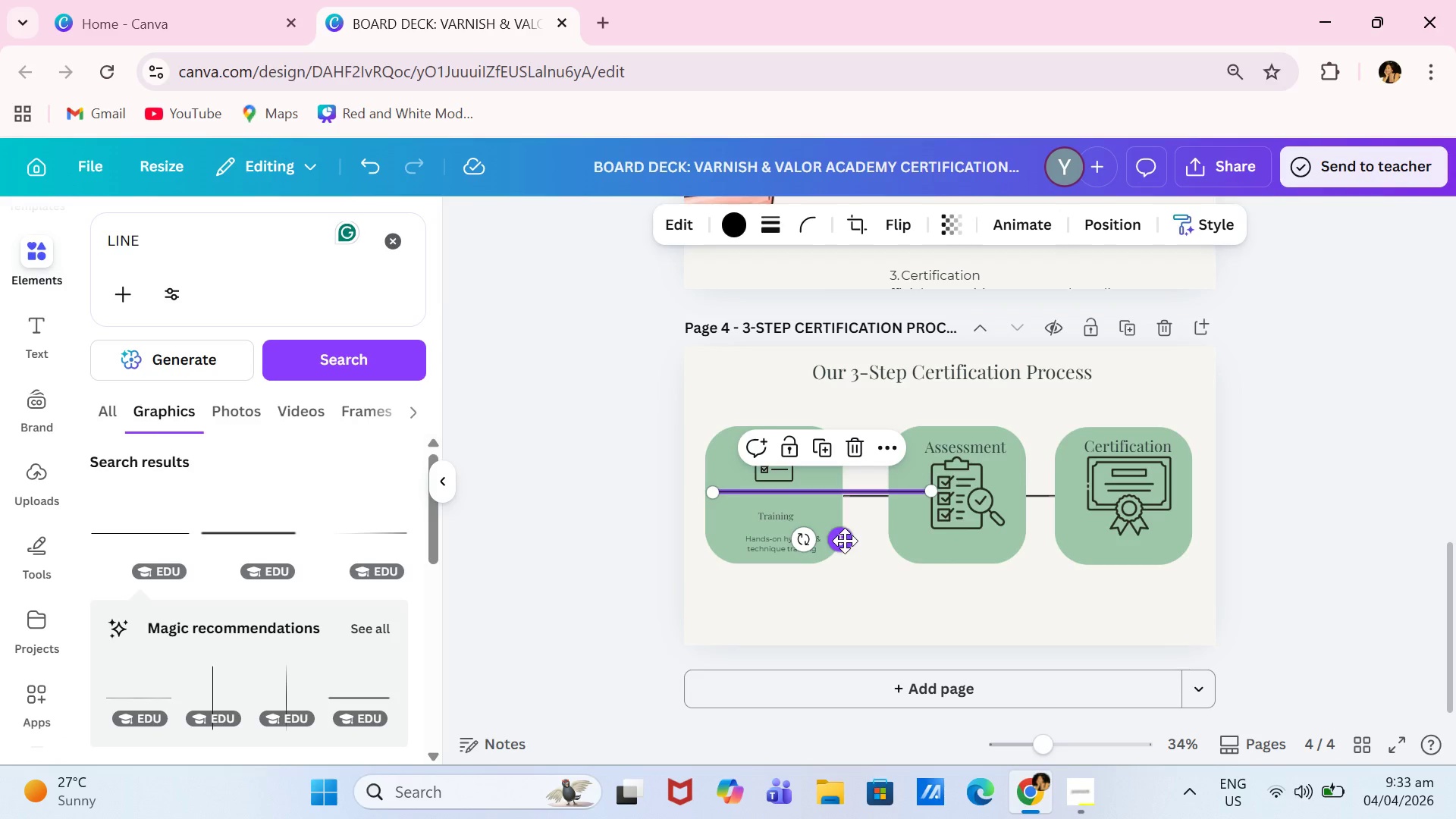 
left_click([839, 546])
 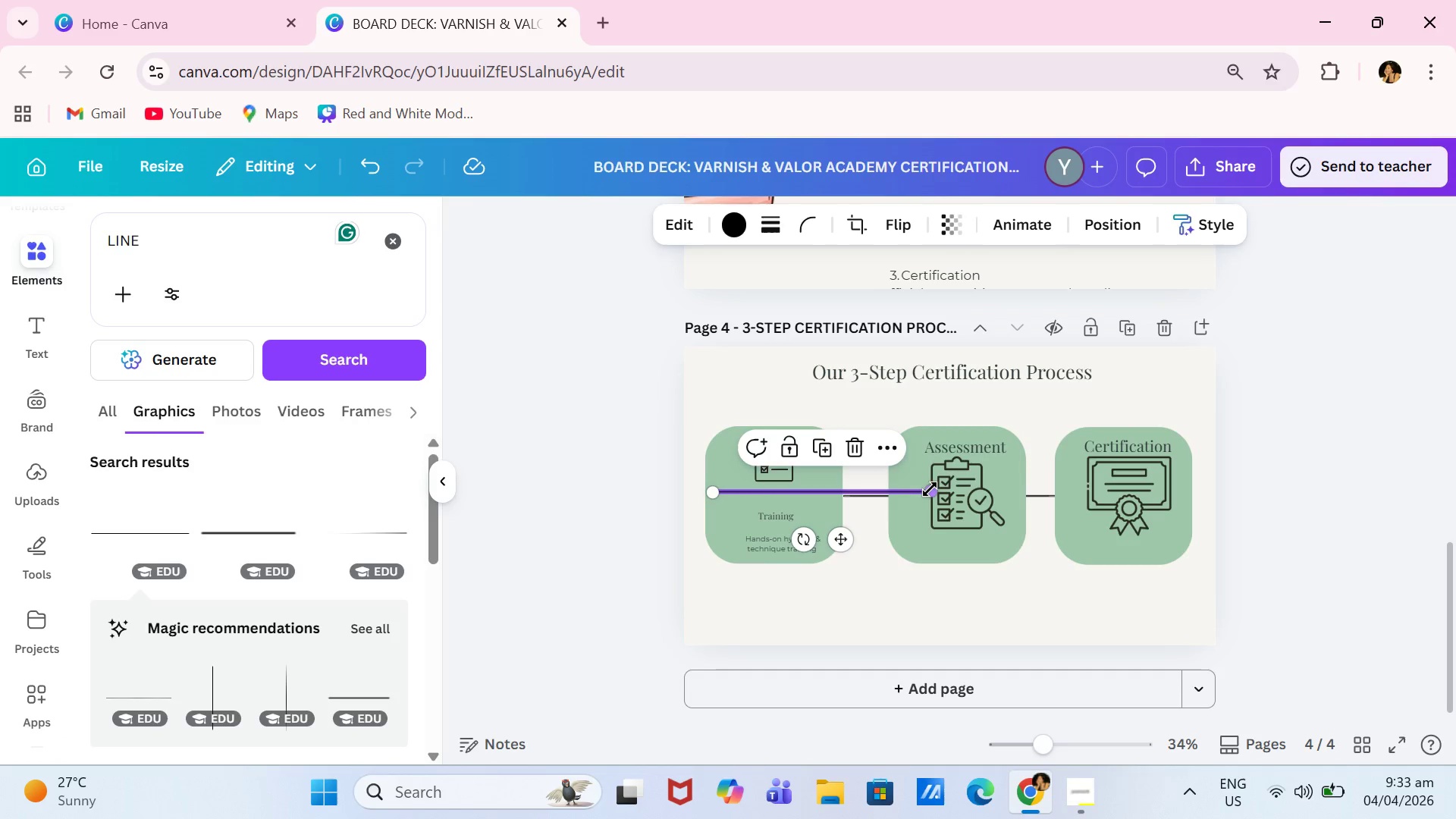 
left_click_drag(start_coordinate=[930, 489], to_coordinate=[790, 478])
 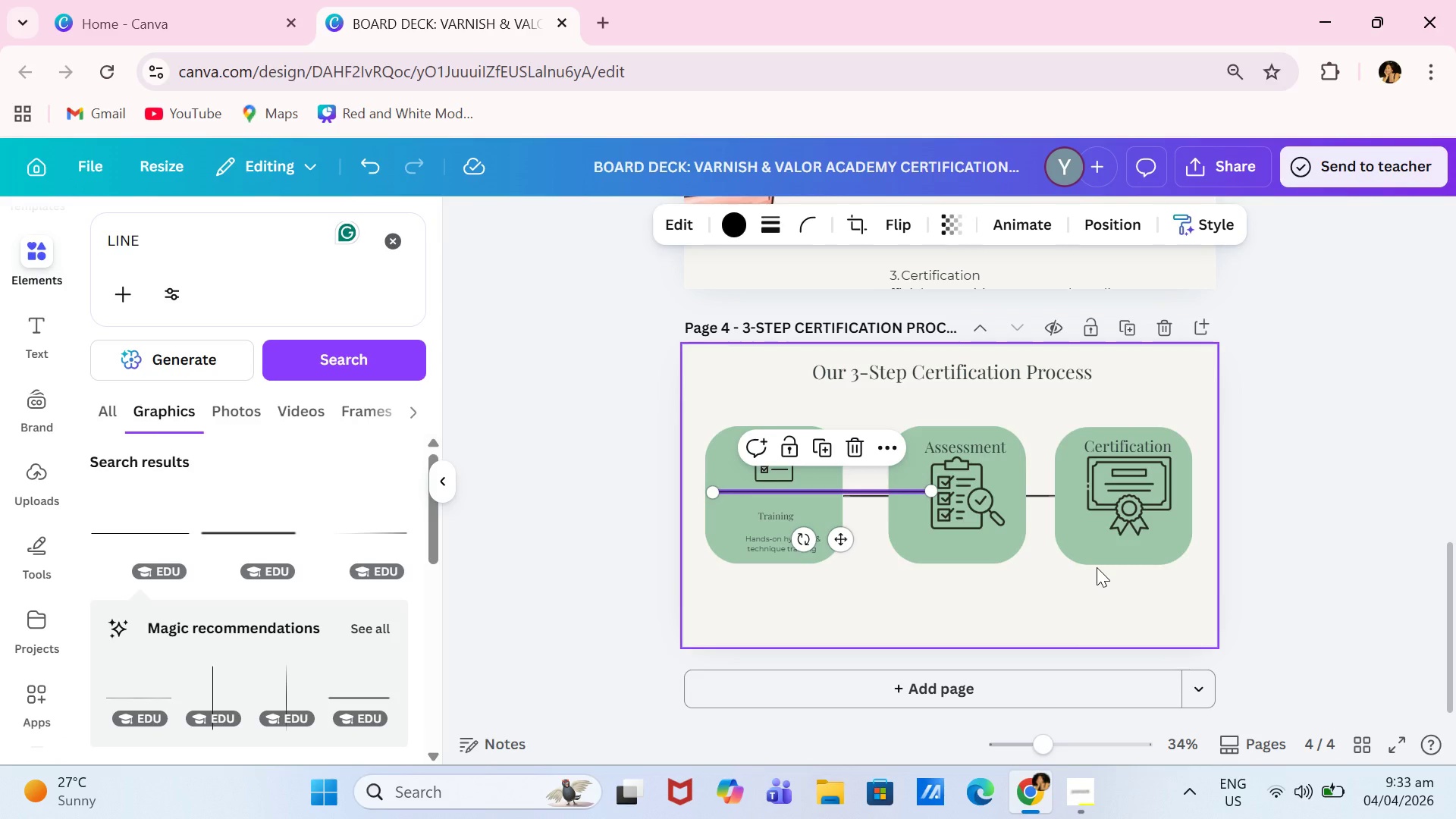 
key(Backspace)
 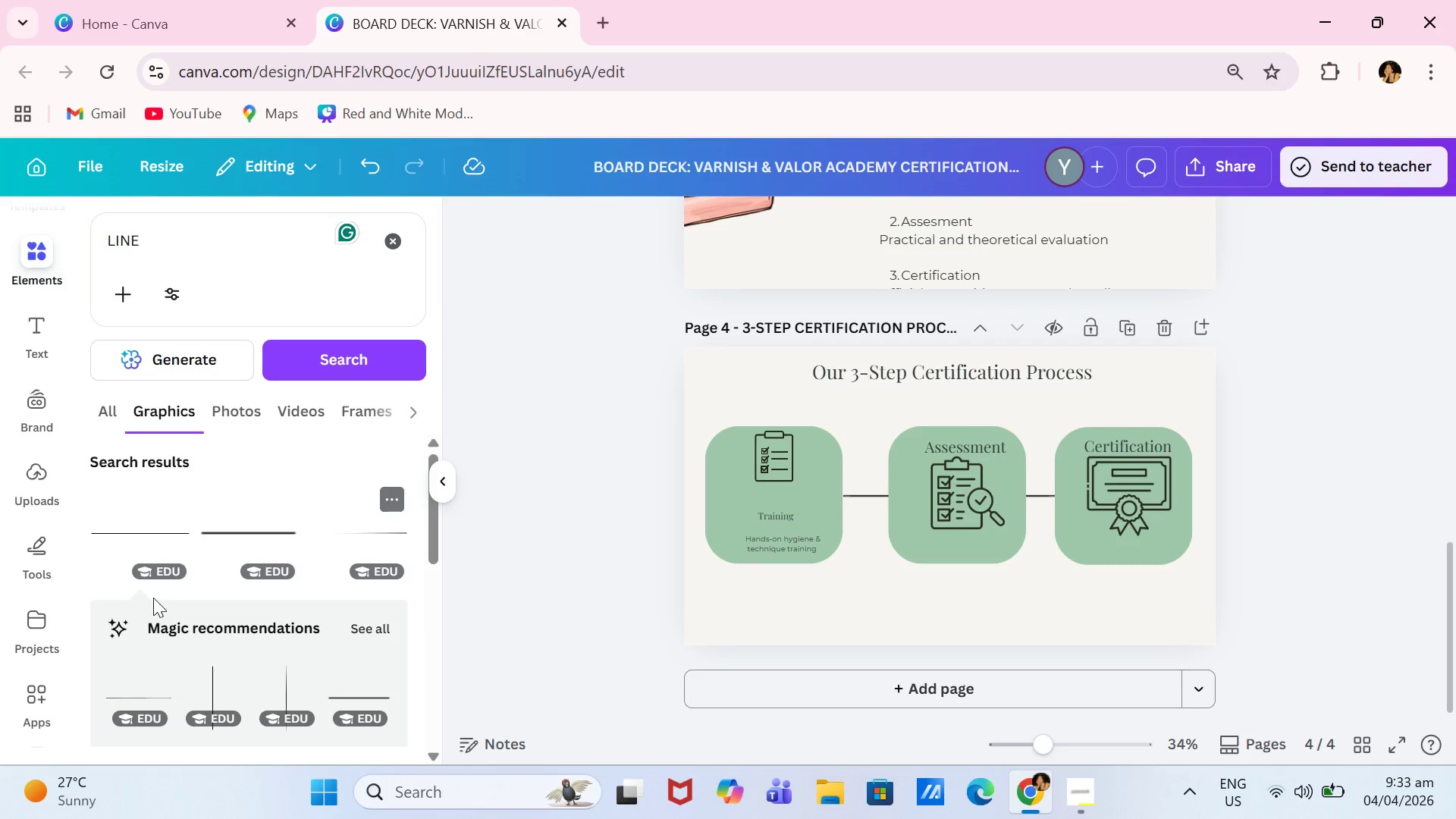 
left_click([139, 707])
 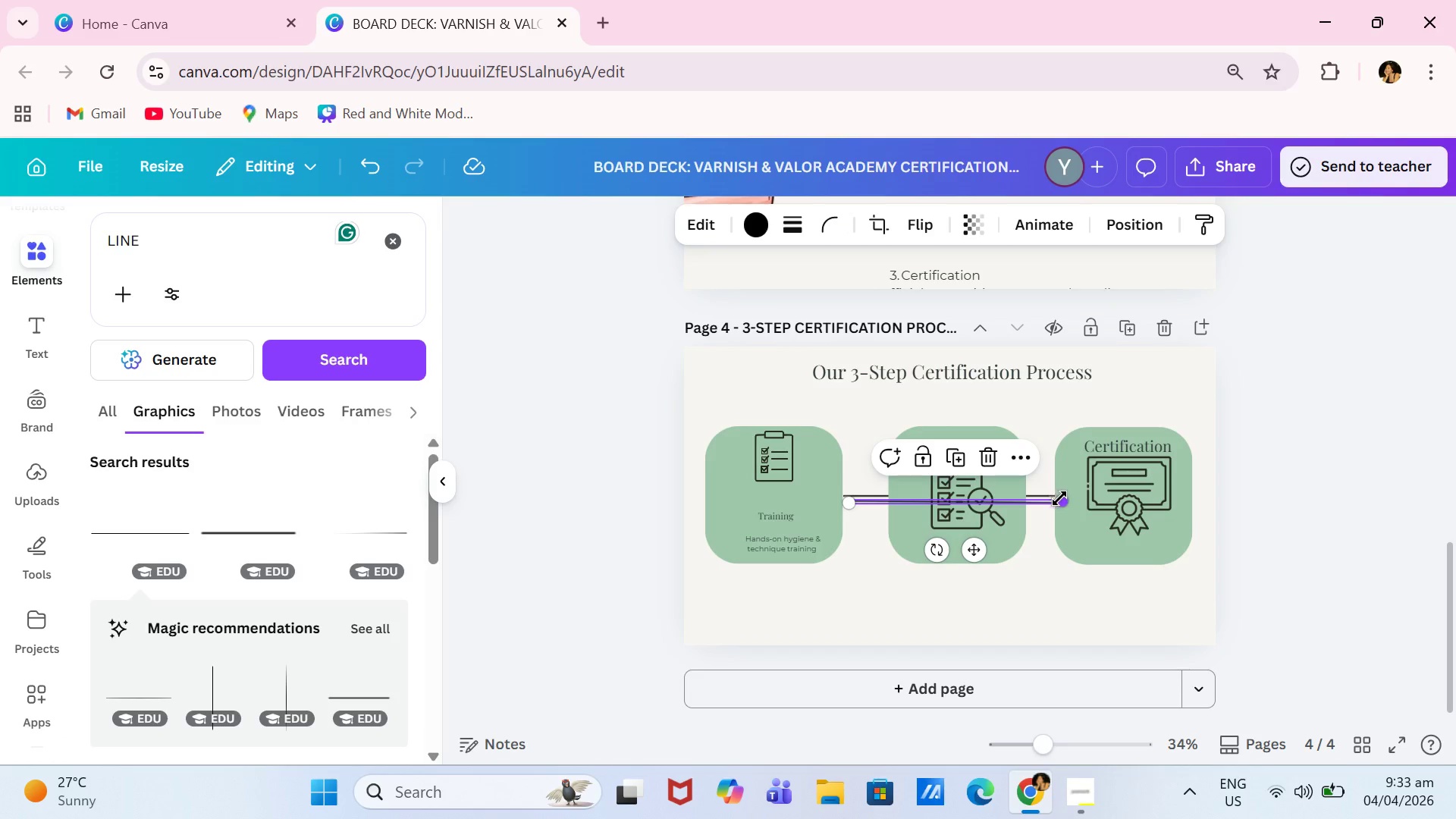 
left_click_drag(start_coordinate=[1059, 500], to_coordinate=[928, 492])
 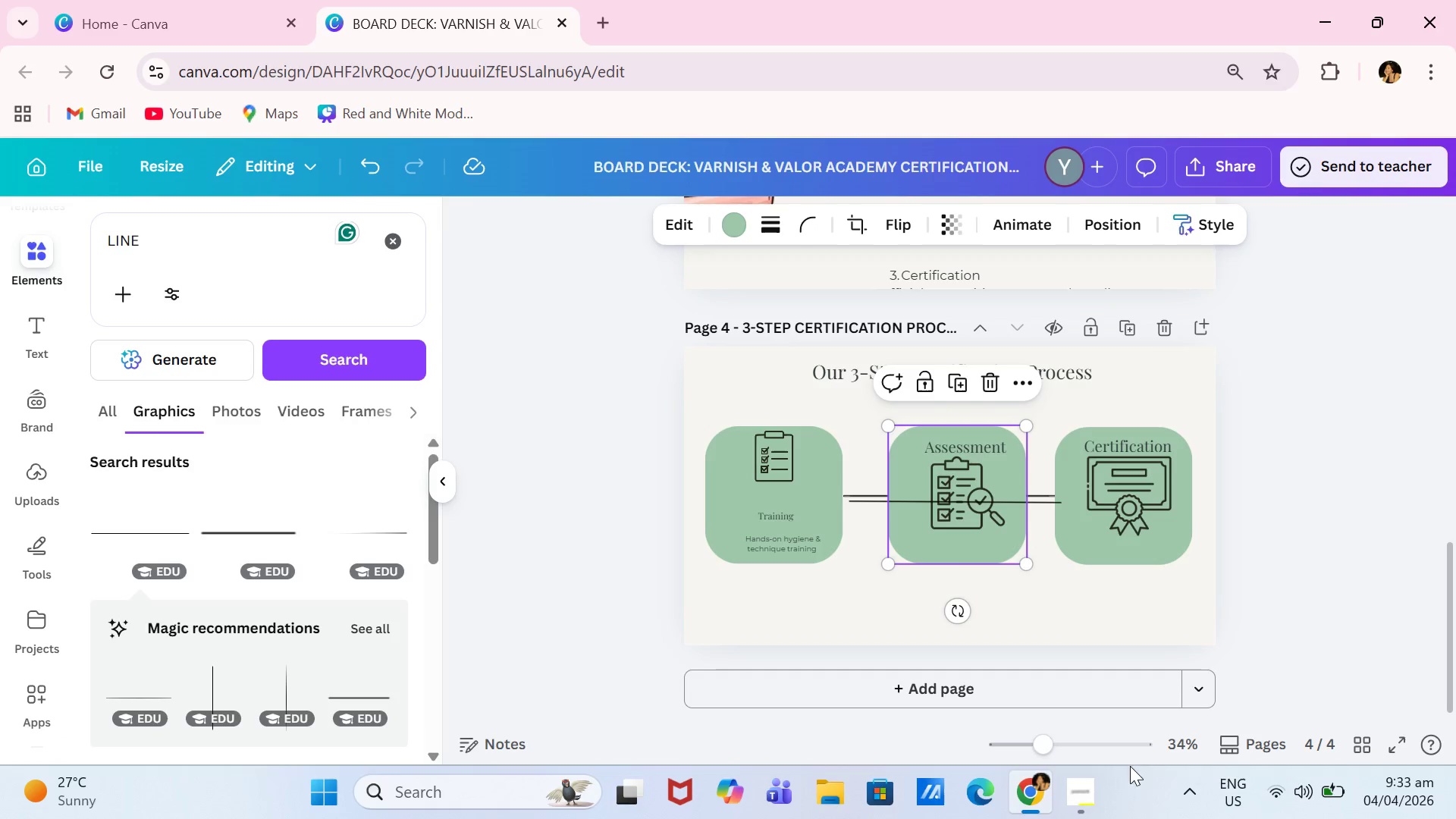 
left_click([1063, 743])
 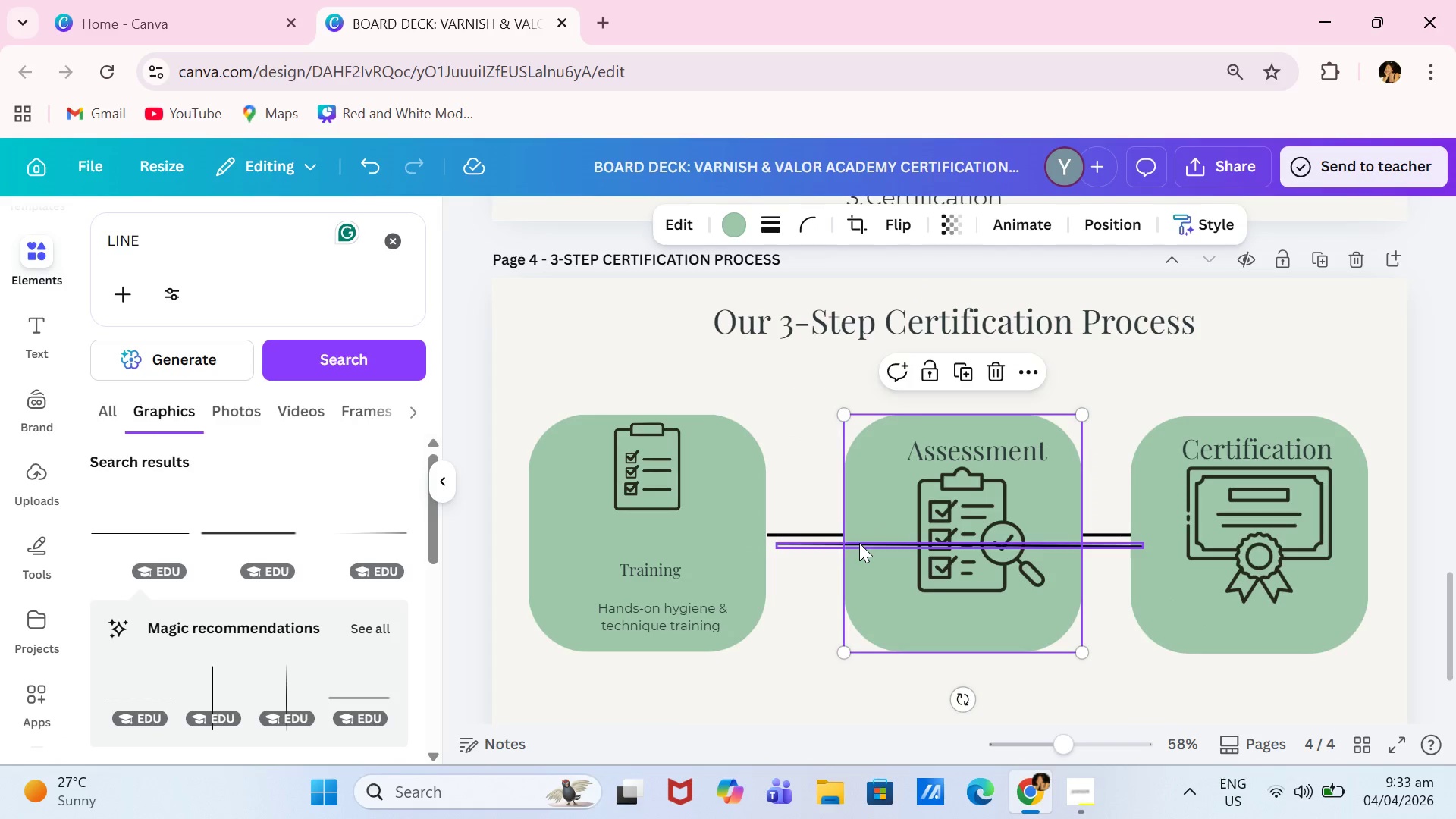 
left_click_drag(start_coordinate=[859, 543], to_coordinate=[638, 516])
 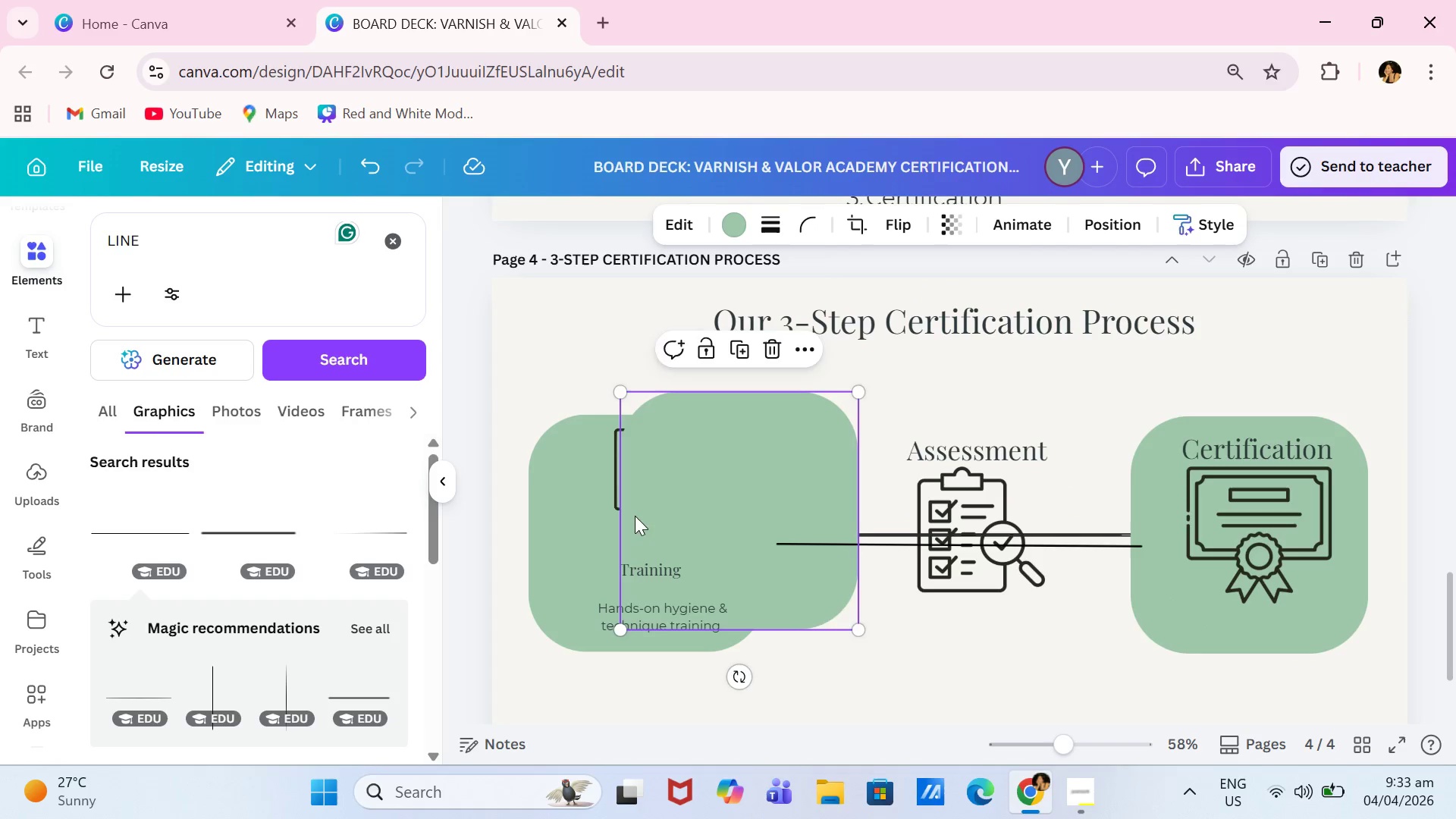 
left_click_drag(start_coordinate=[635, 516], to_coordinate=[678, 516])
 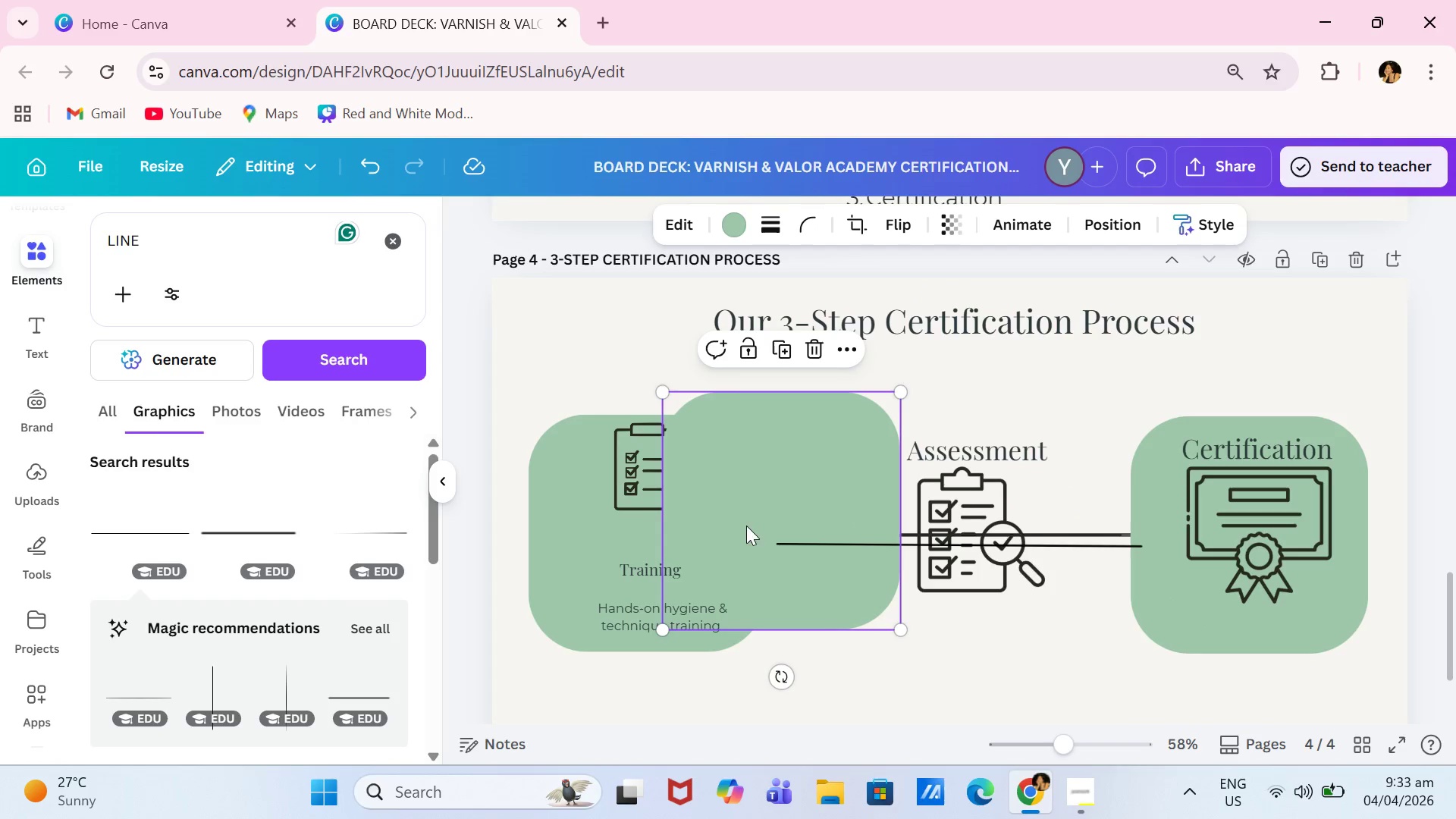 
left_click_drag(start_coordinate=[705, 520], to_coordinate=[875, 543])
 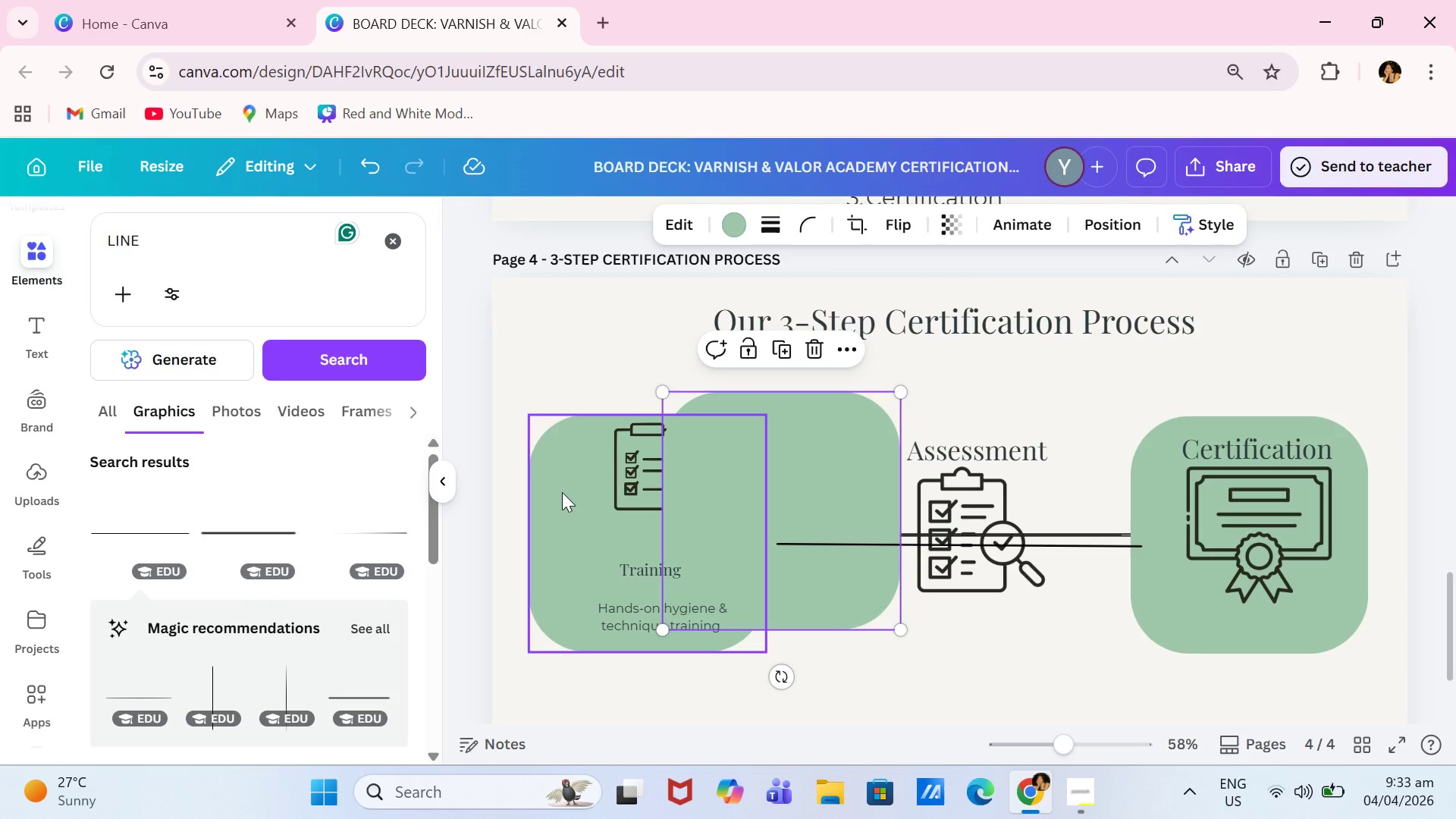 
key(Control+ControlLeft)
 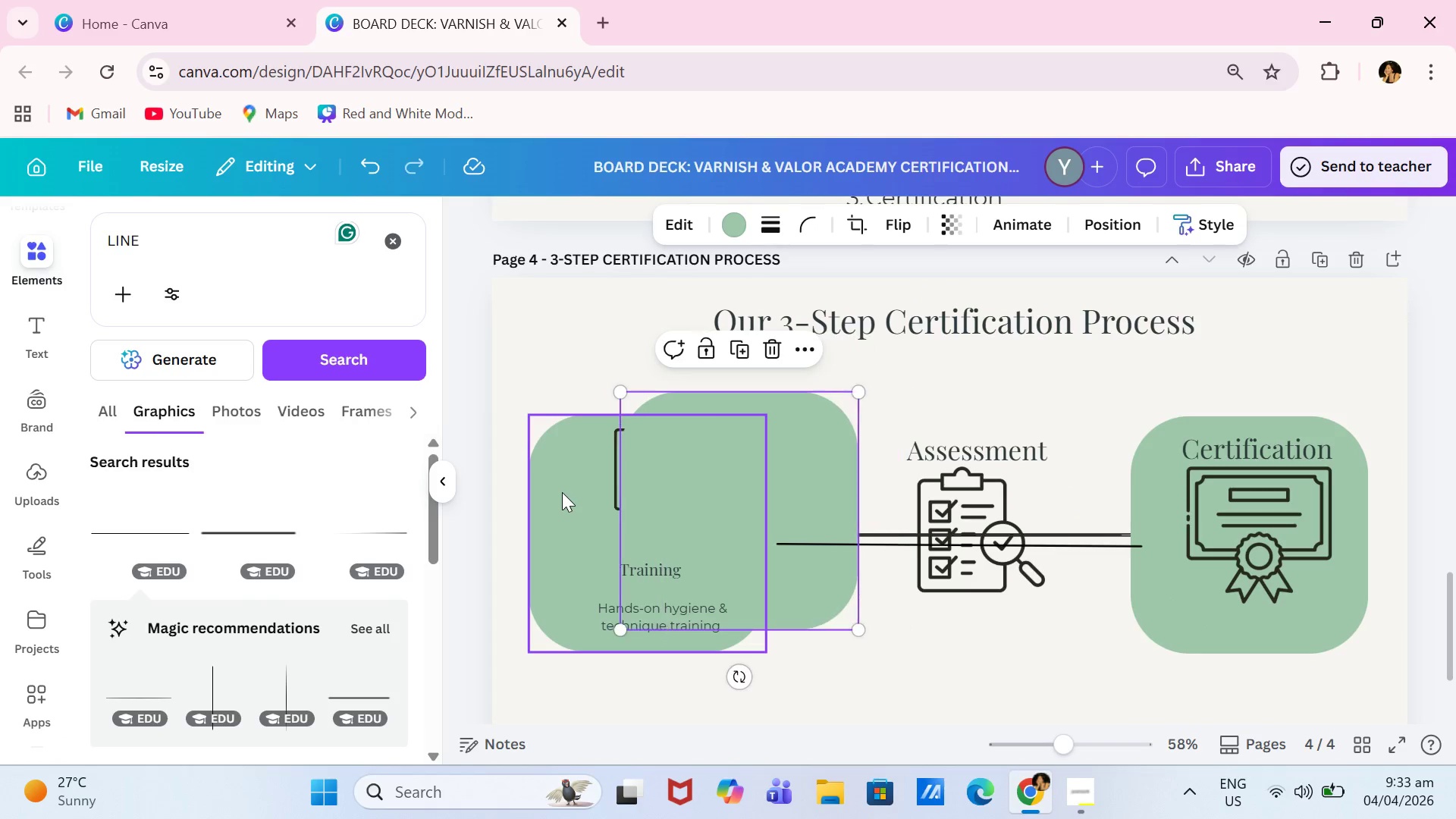 
key(Control+Z)
 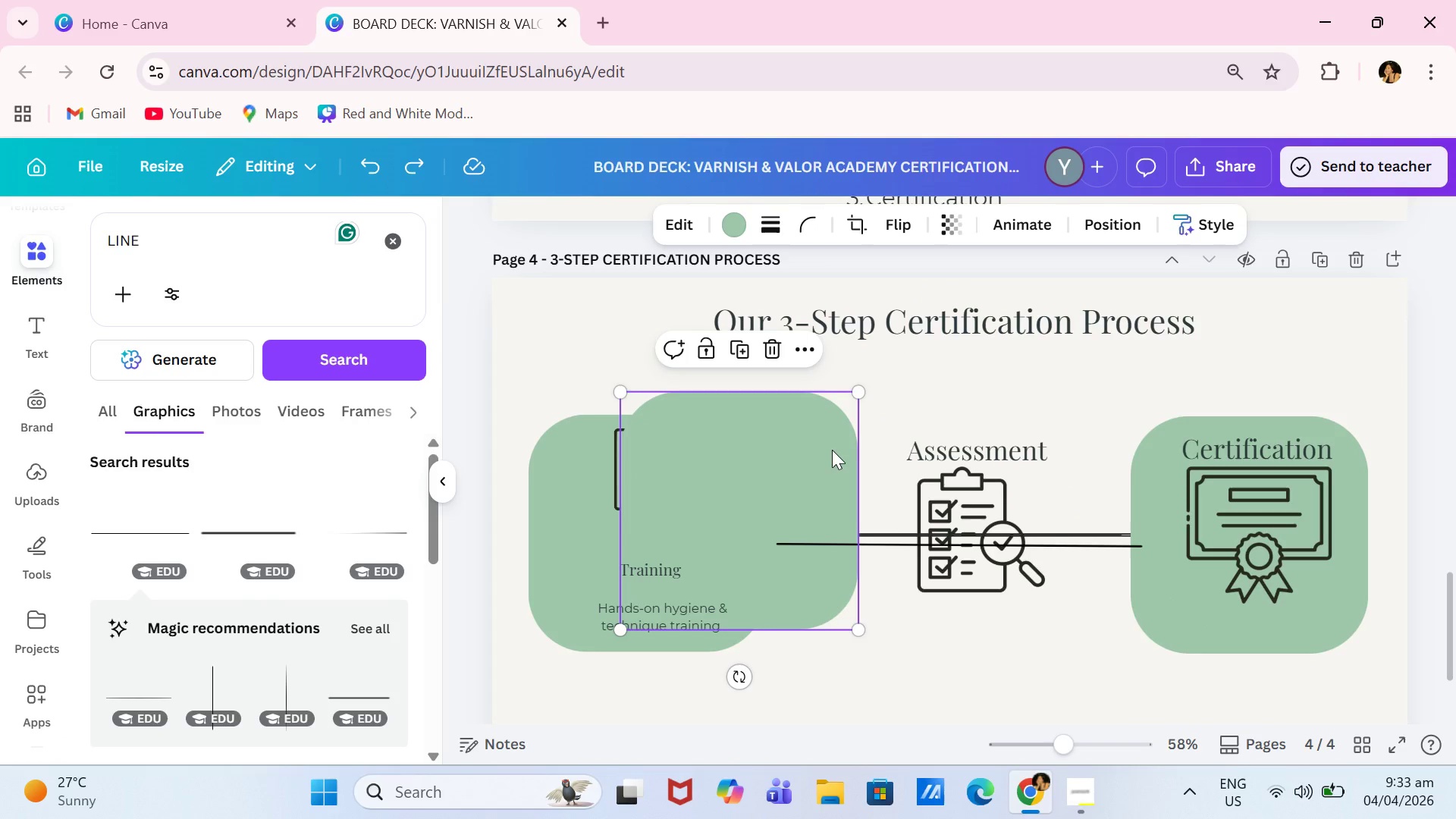 
left_click([838, 435])
 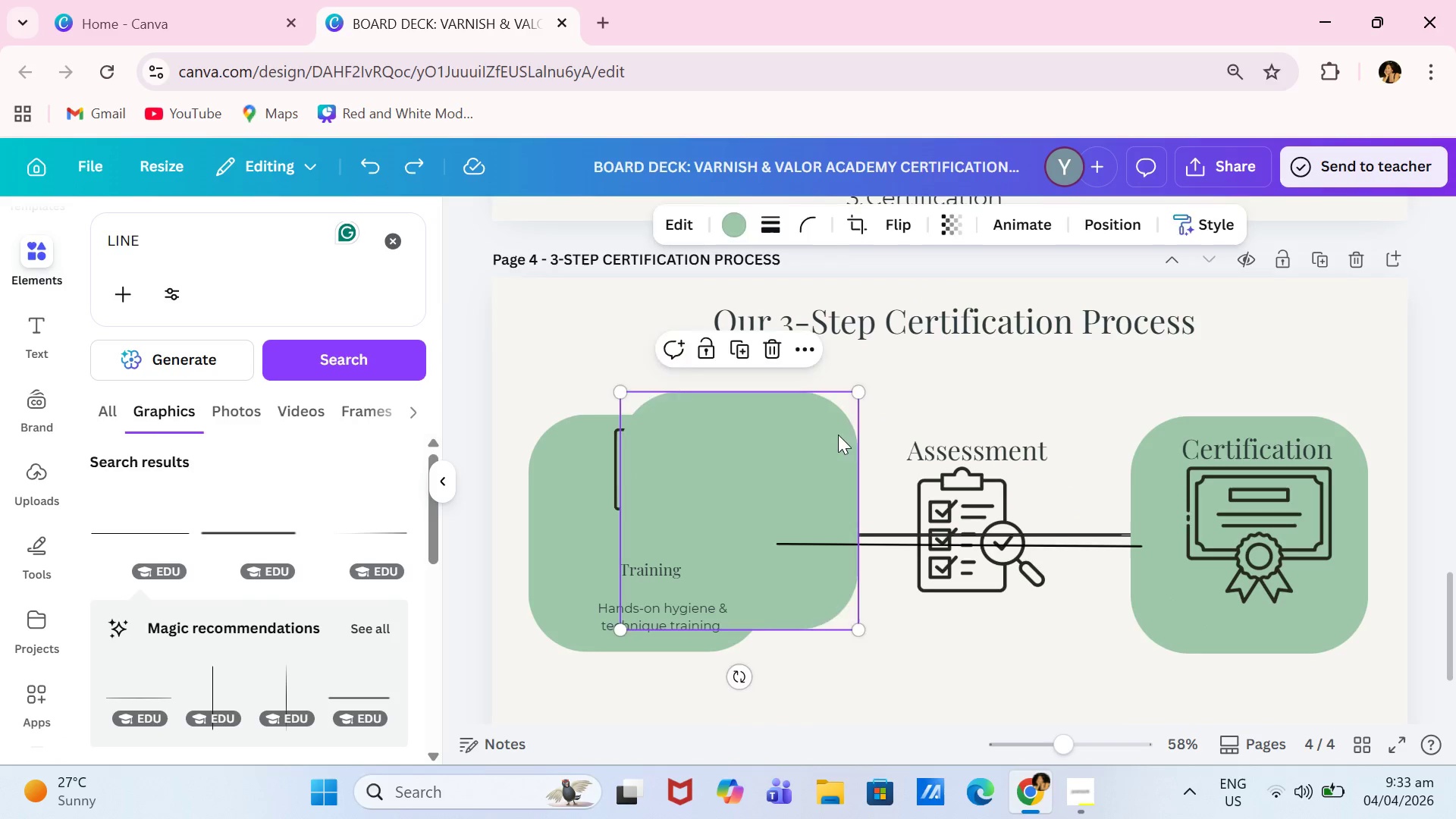 
key(Backspace)
 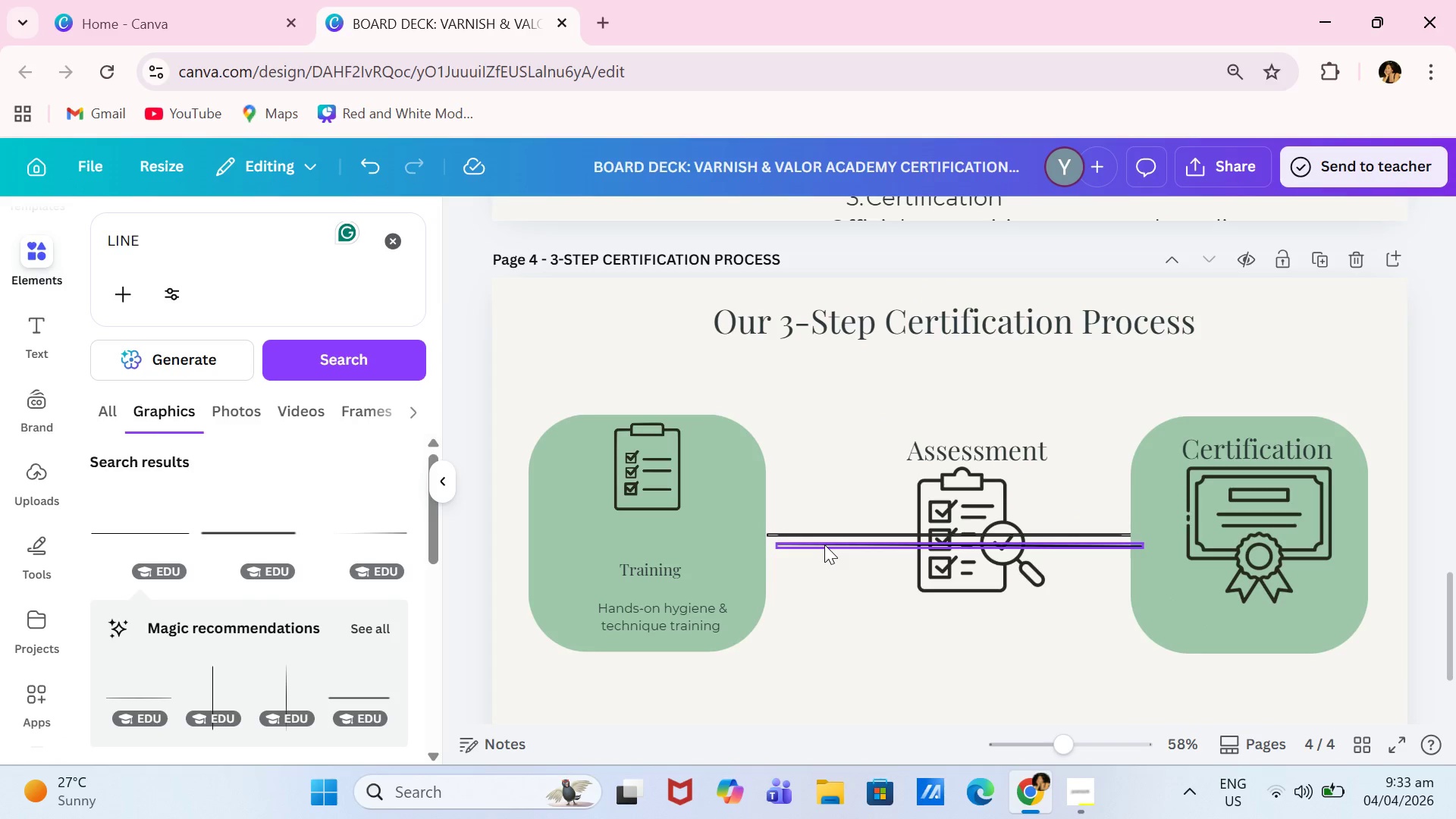 
left_click_drag(start_coordinate=[824, 544], to_coordinate=[592, 525])
 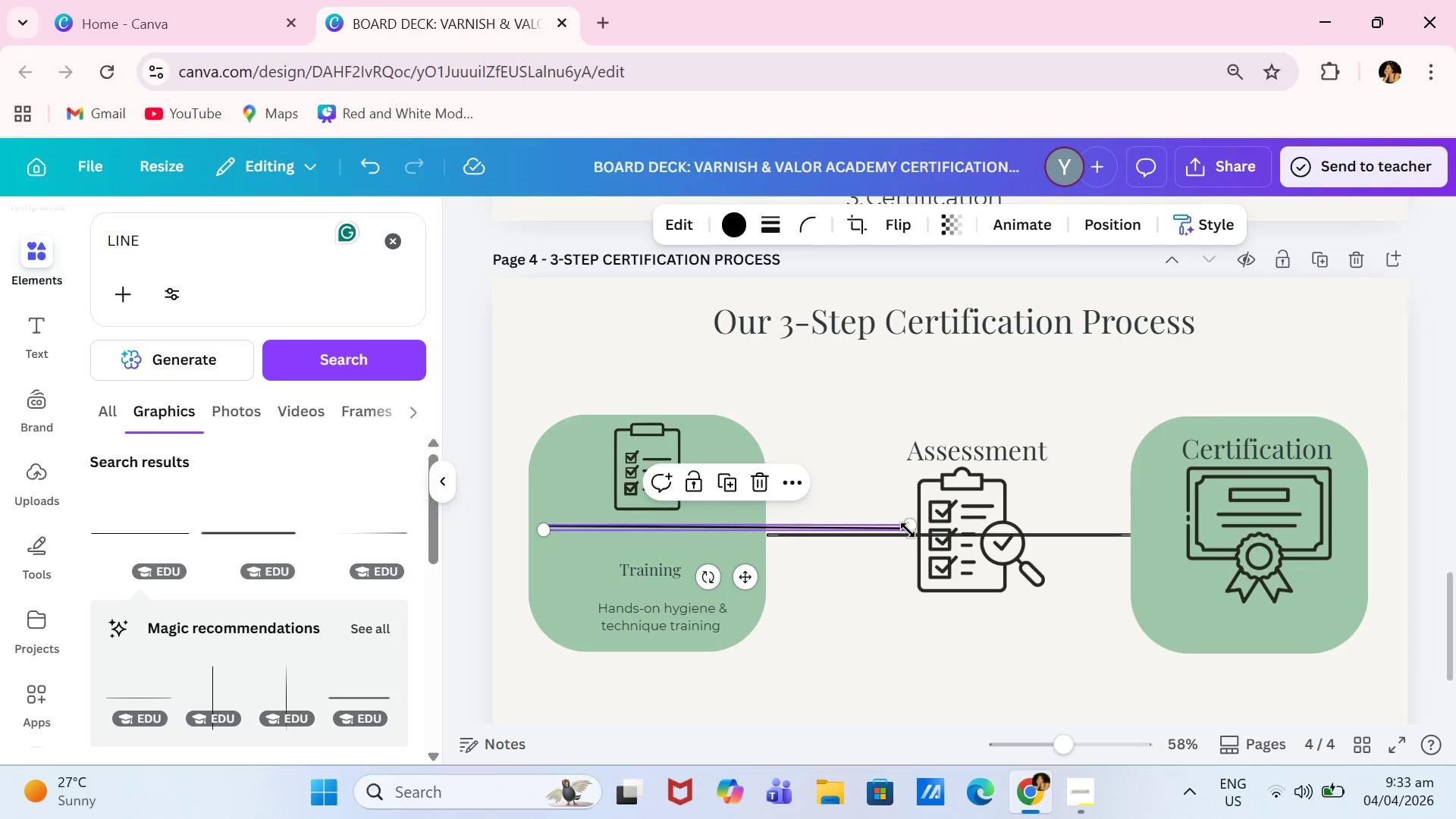 
left_click_drag(start_coordinate=[912, 526], to_coordinate=[748, 499])
 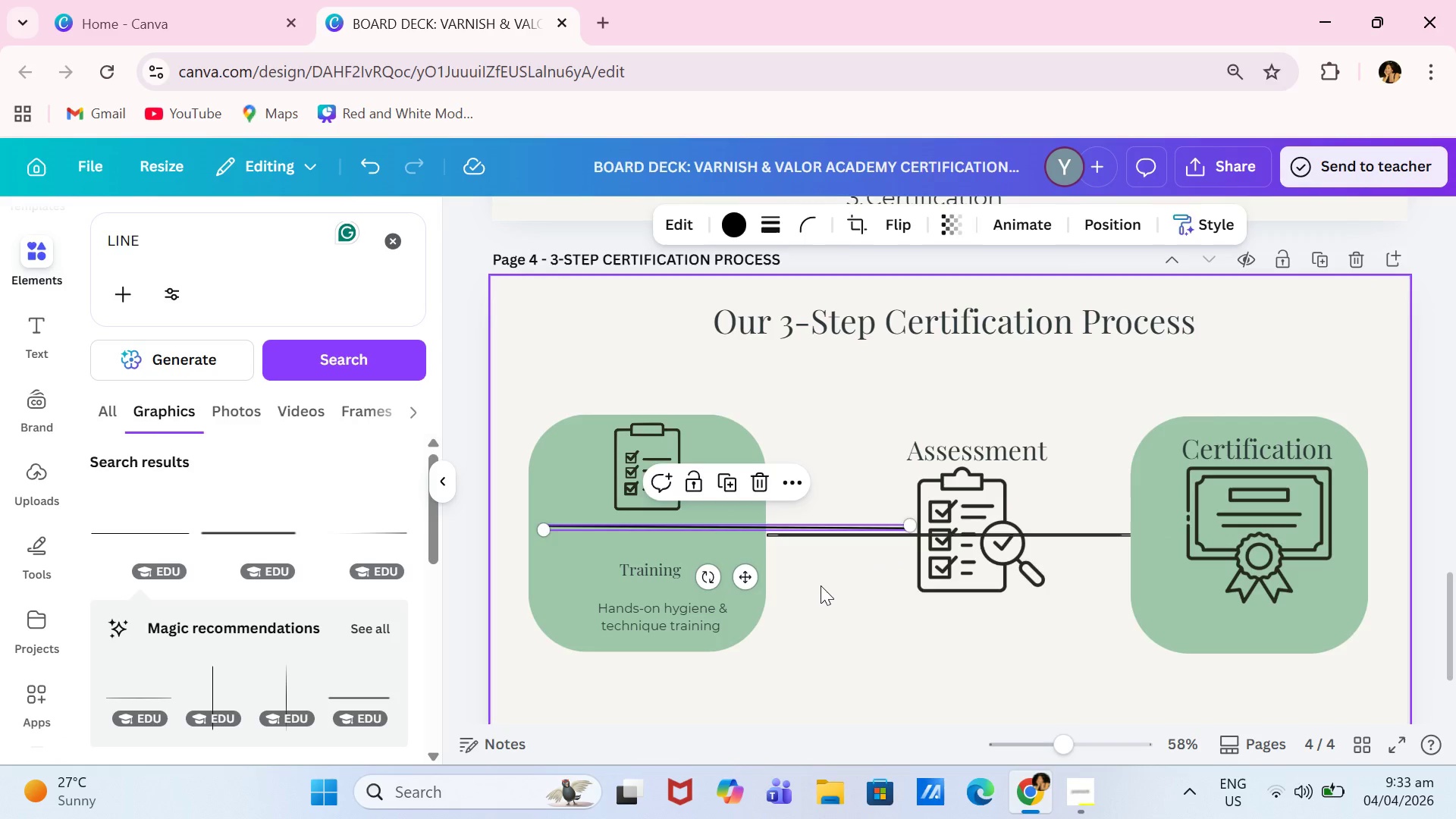 
key(Backspace)
 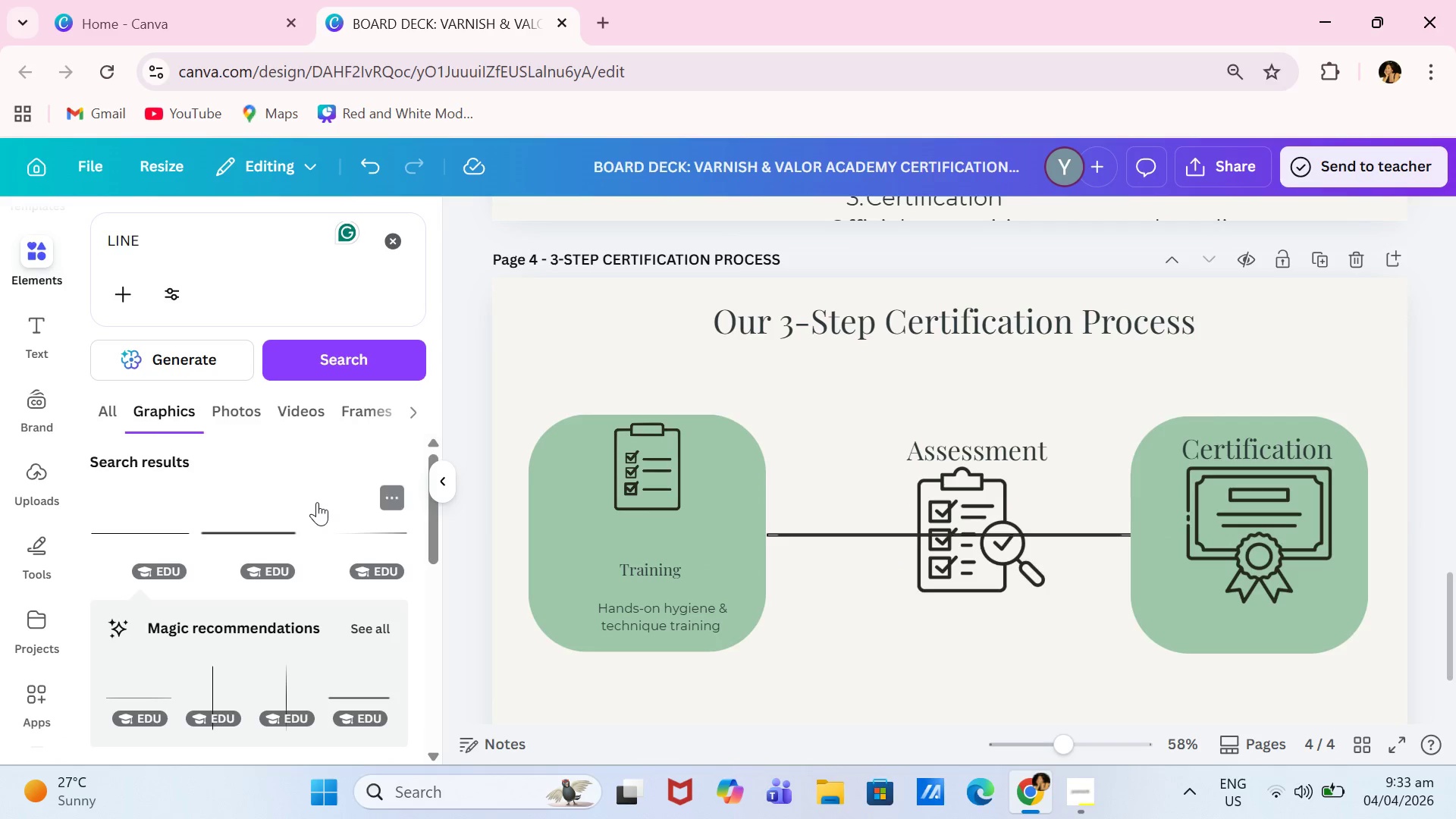 
left_click([359, 534])
 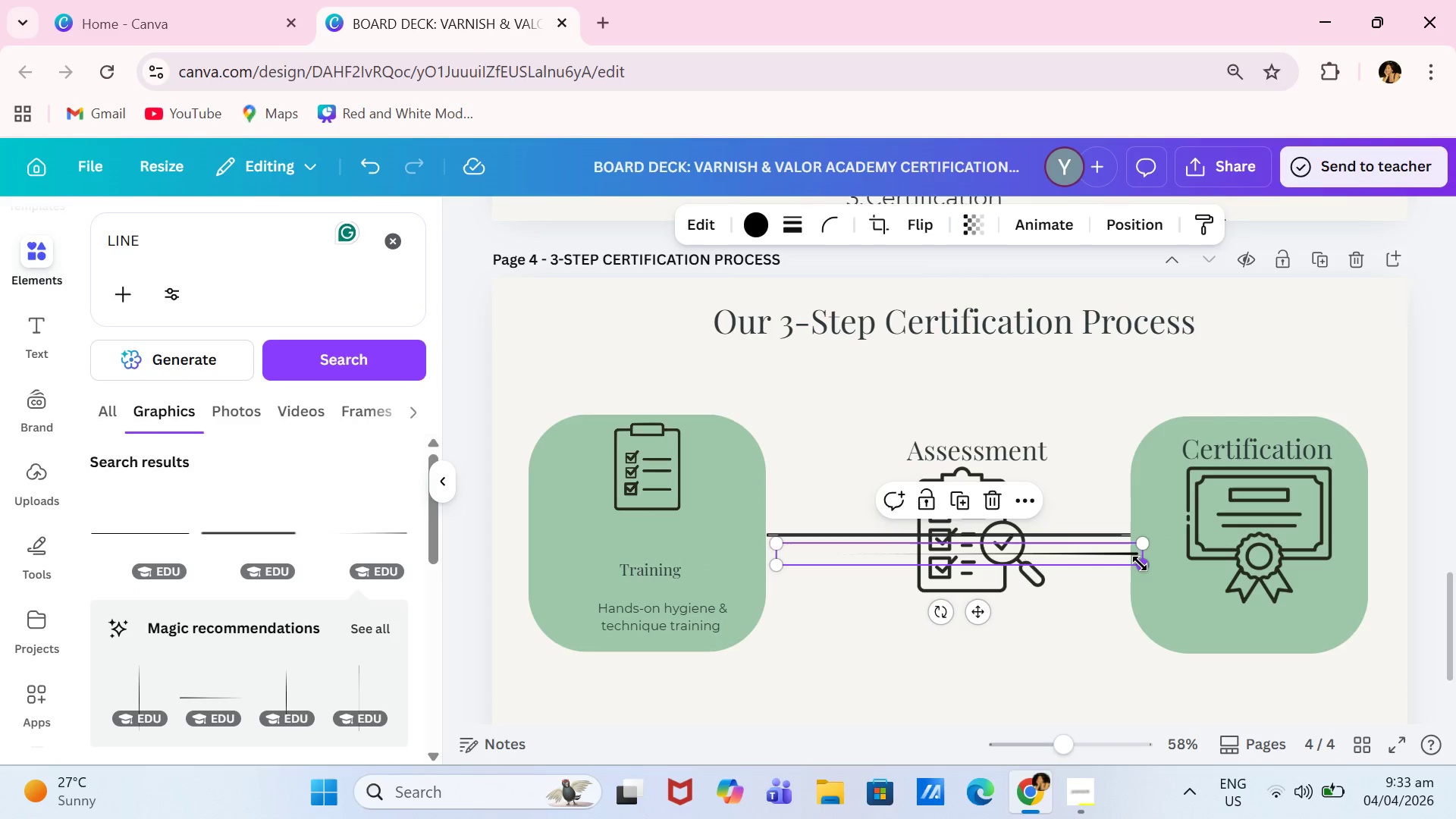 
left_click_drag(start_coordinate=[1138, 566], to_coordinate=[965, 542])
 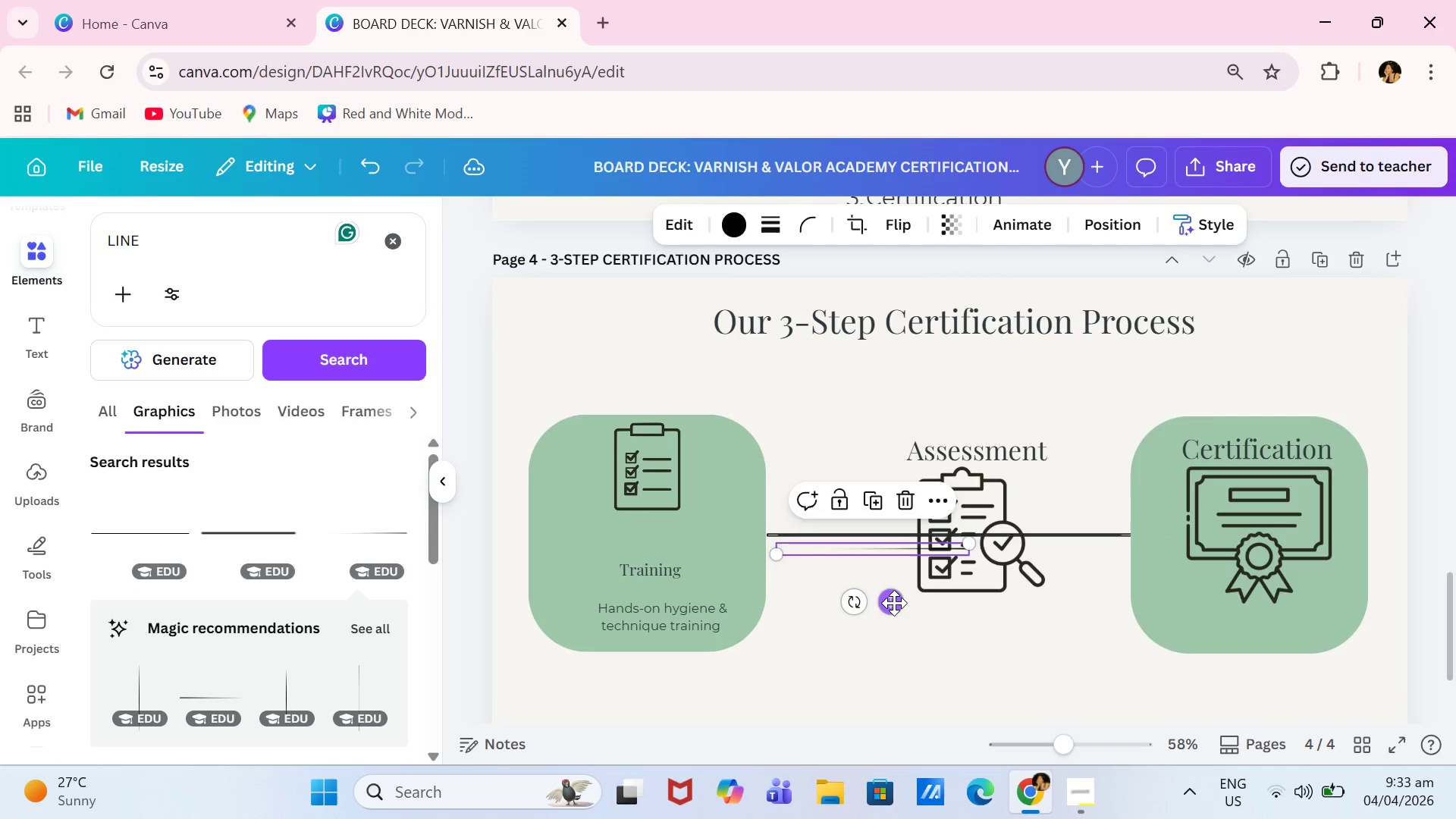 
left_click_drag(start_coordinate=[893, 603], to_coordinate=[666, 578])
 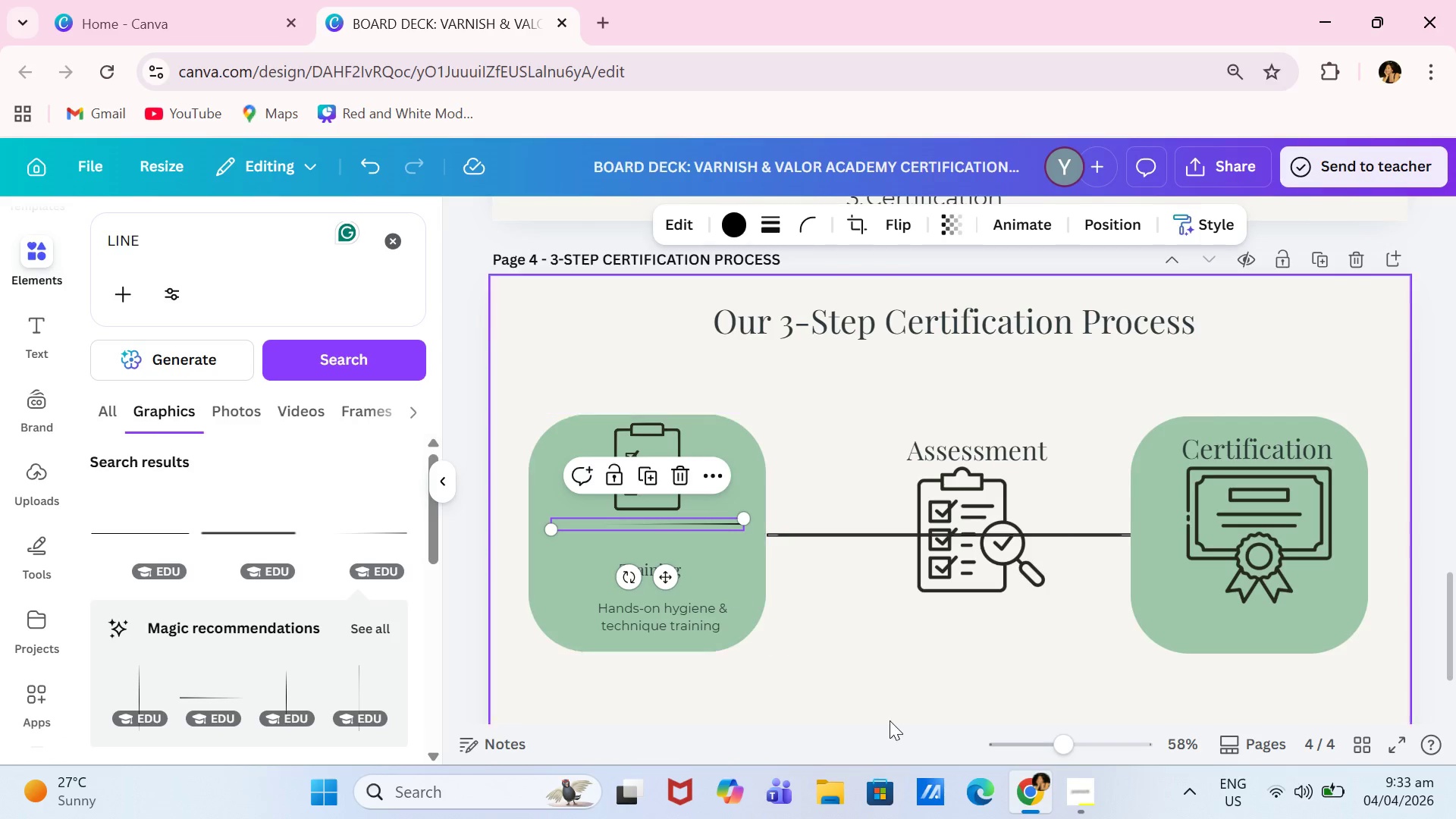 
left_click([912, 725])
 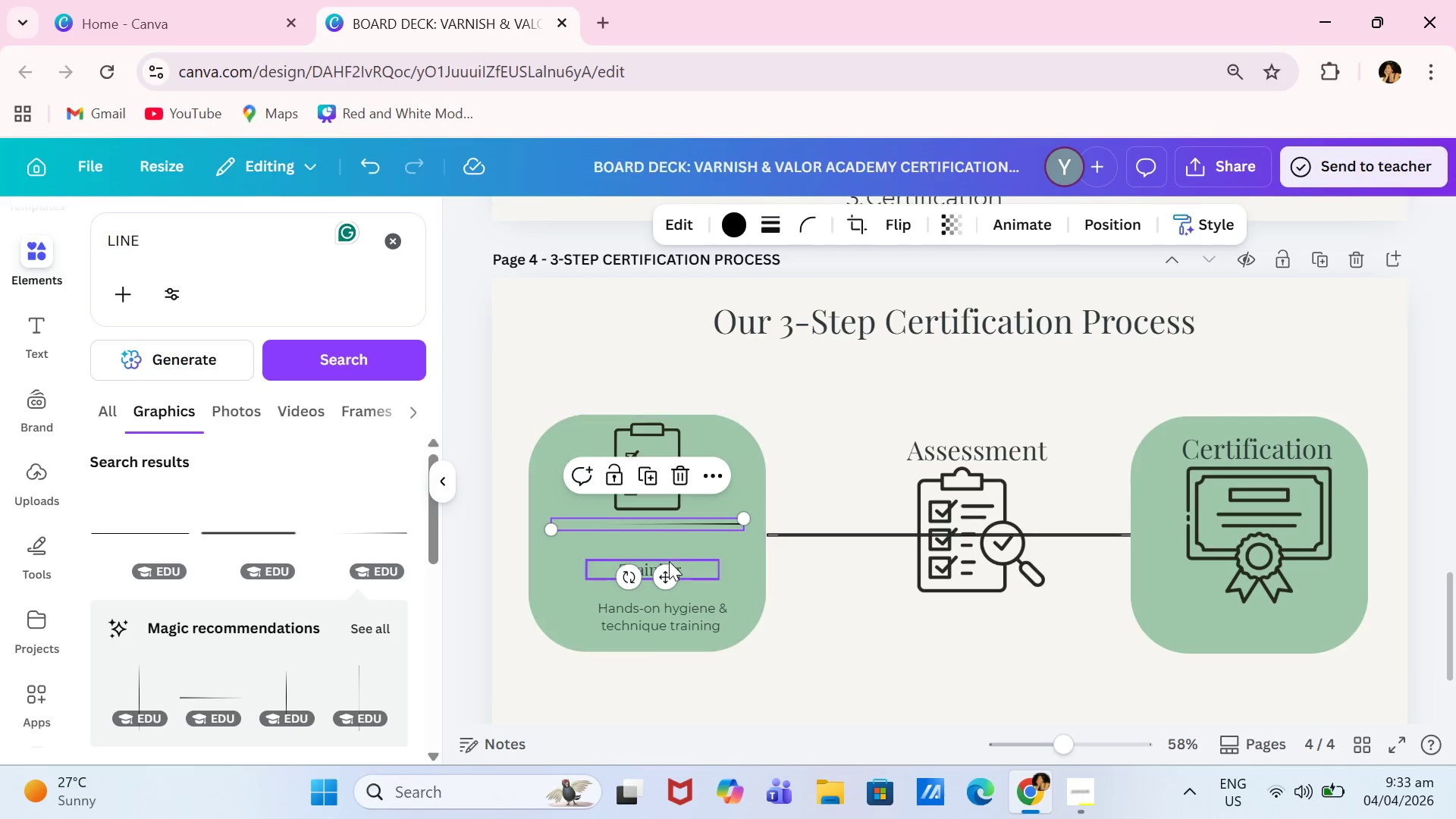 
left_click([688, 570])
 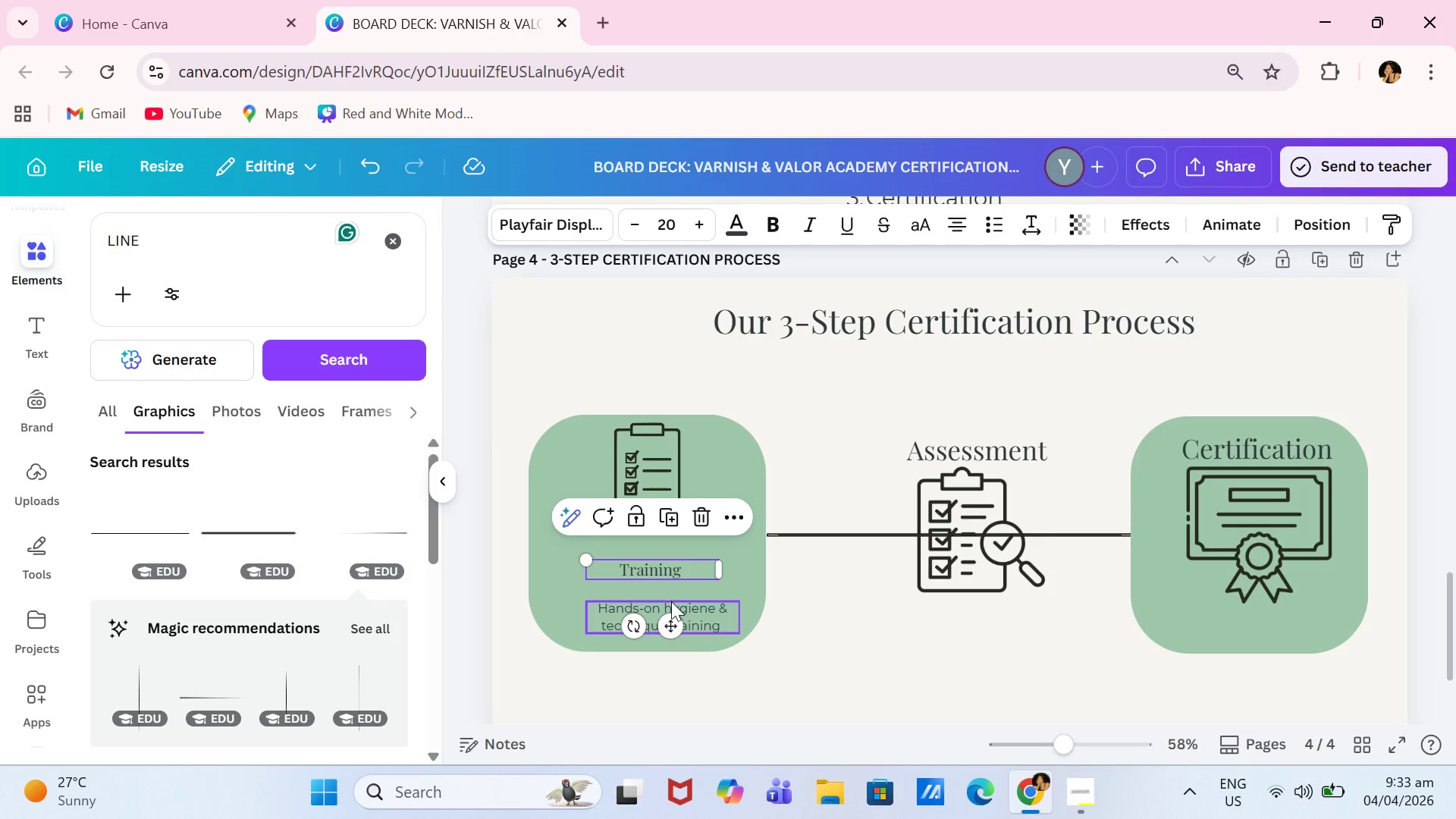 
left_click_drag(start_coordinate=[671, 610], to_coordinate=[673, 601])
 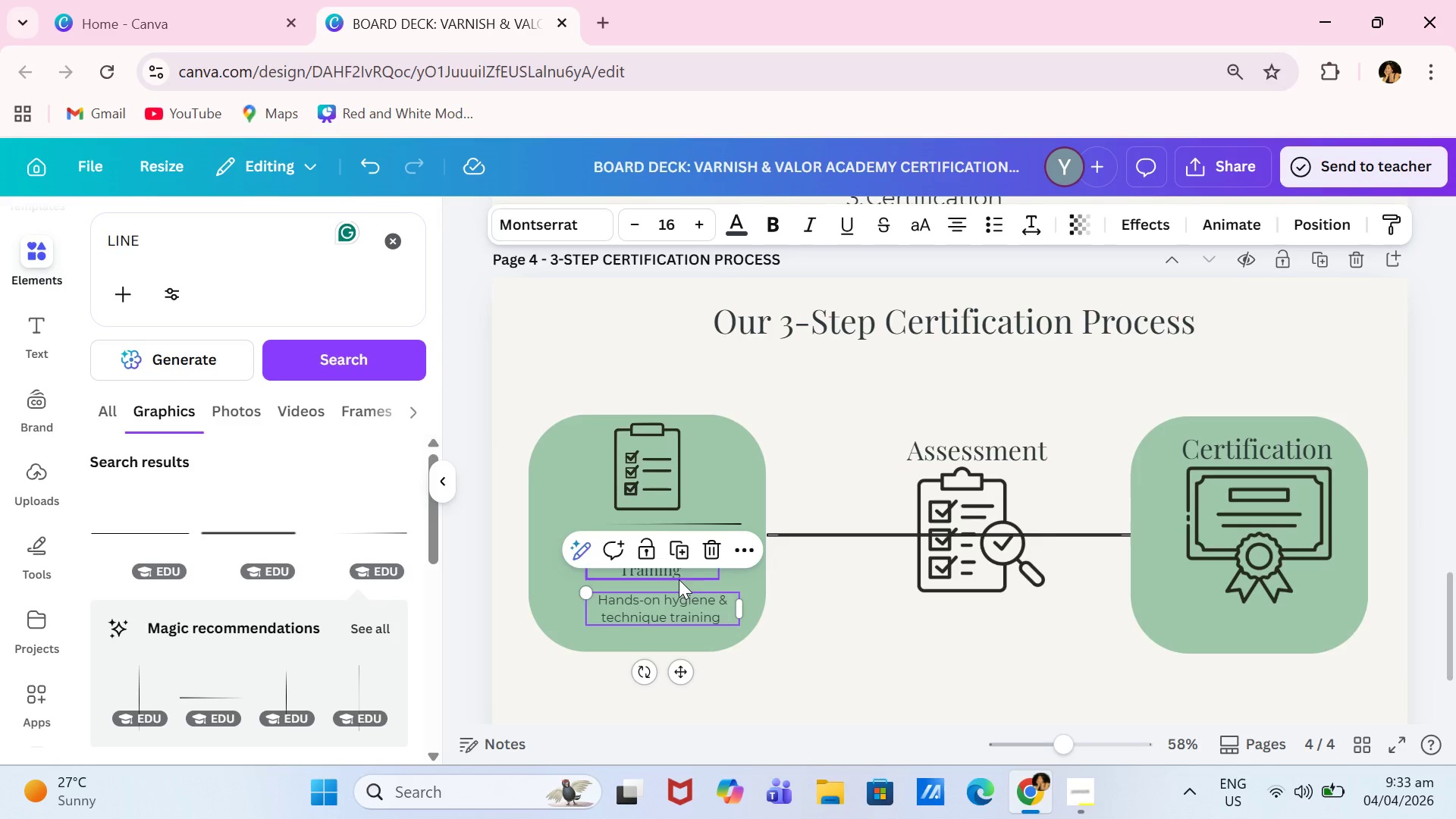 
left_click([679, 574])
 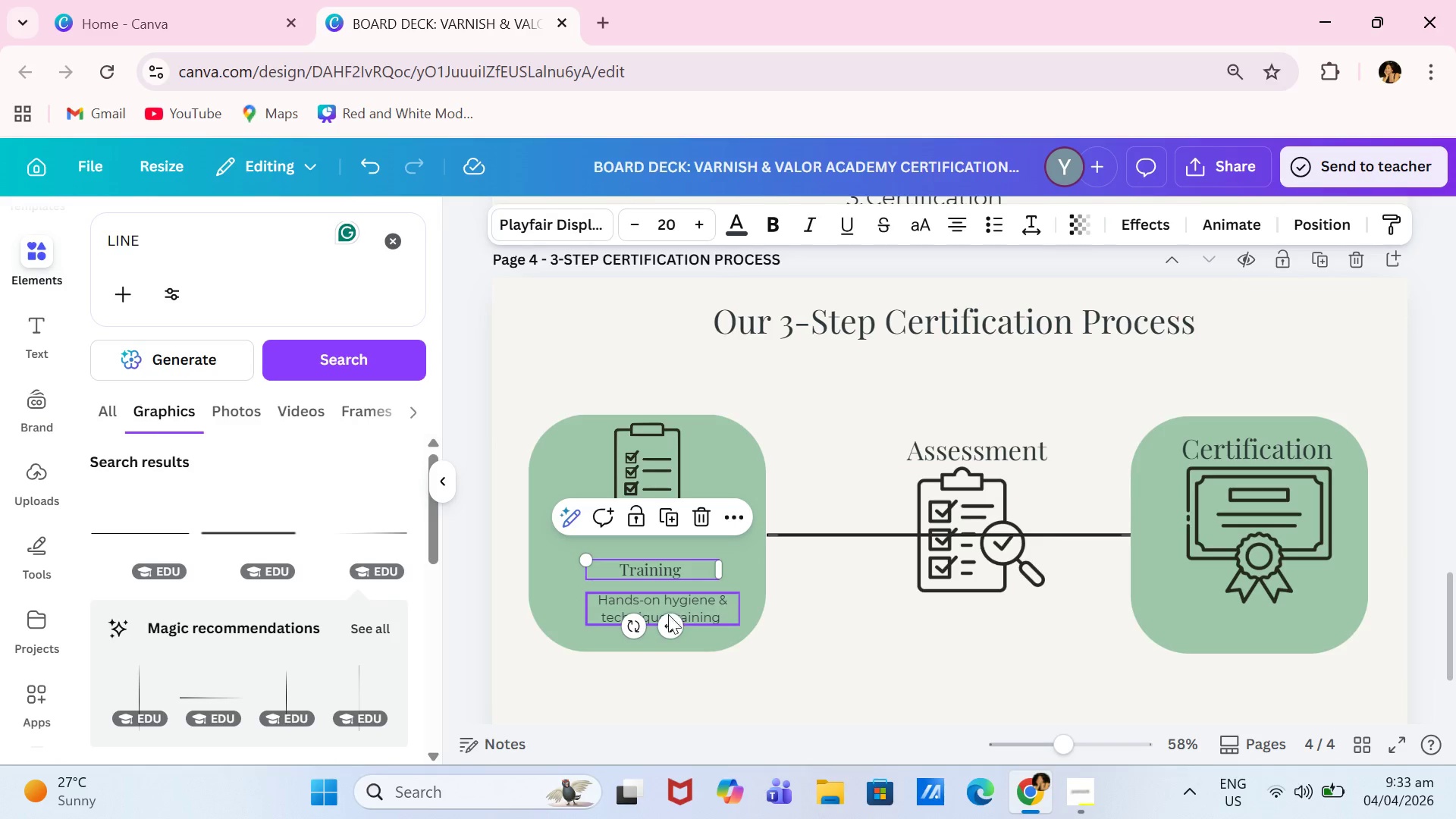 
left_click_drag(start_coordinate=[668, 615], to_coordinate=[665, 598])
 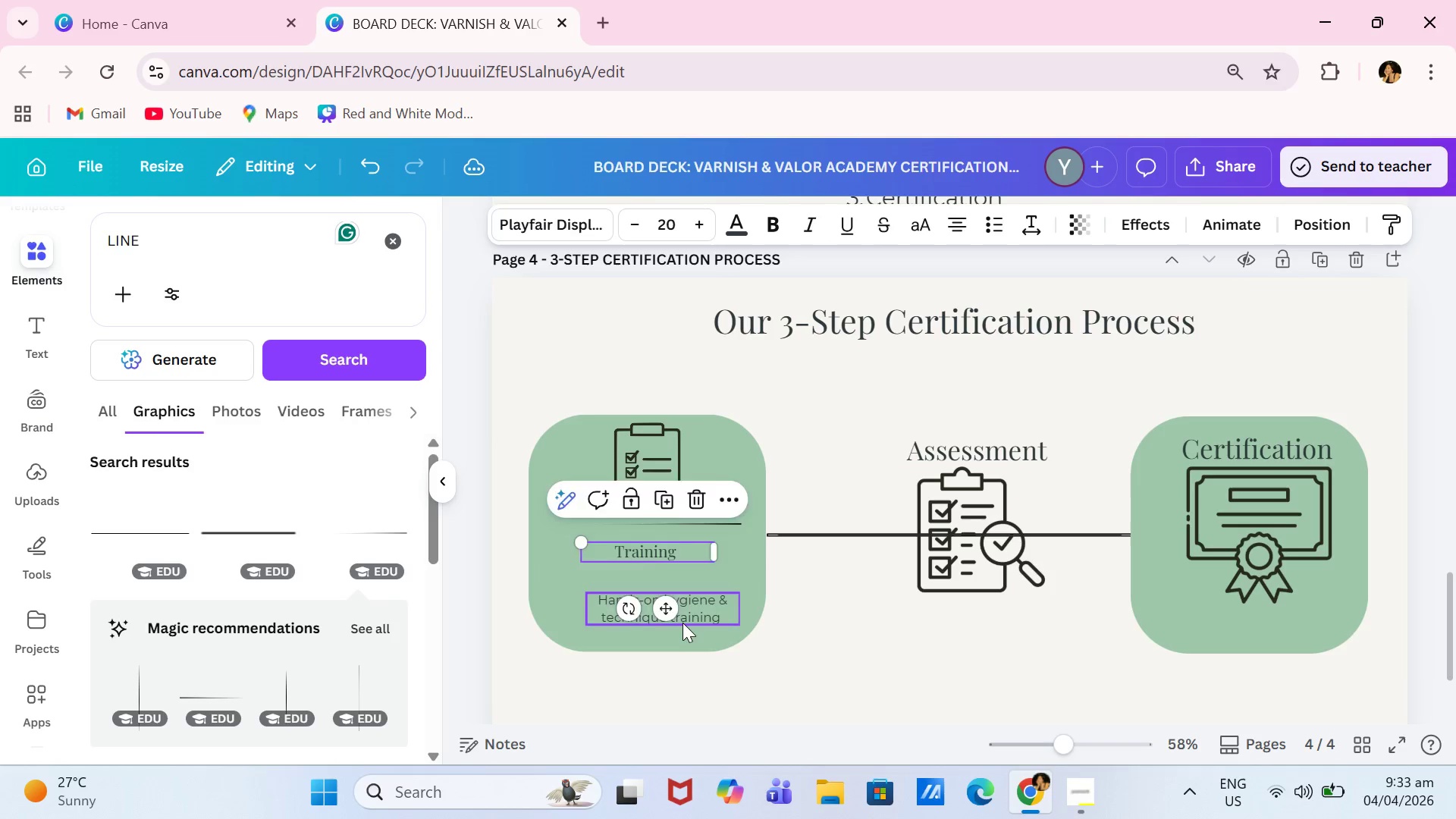 
left_click_drag(start_coordinate=[682, 623], to_coordinate=[664, 604])
 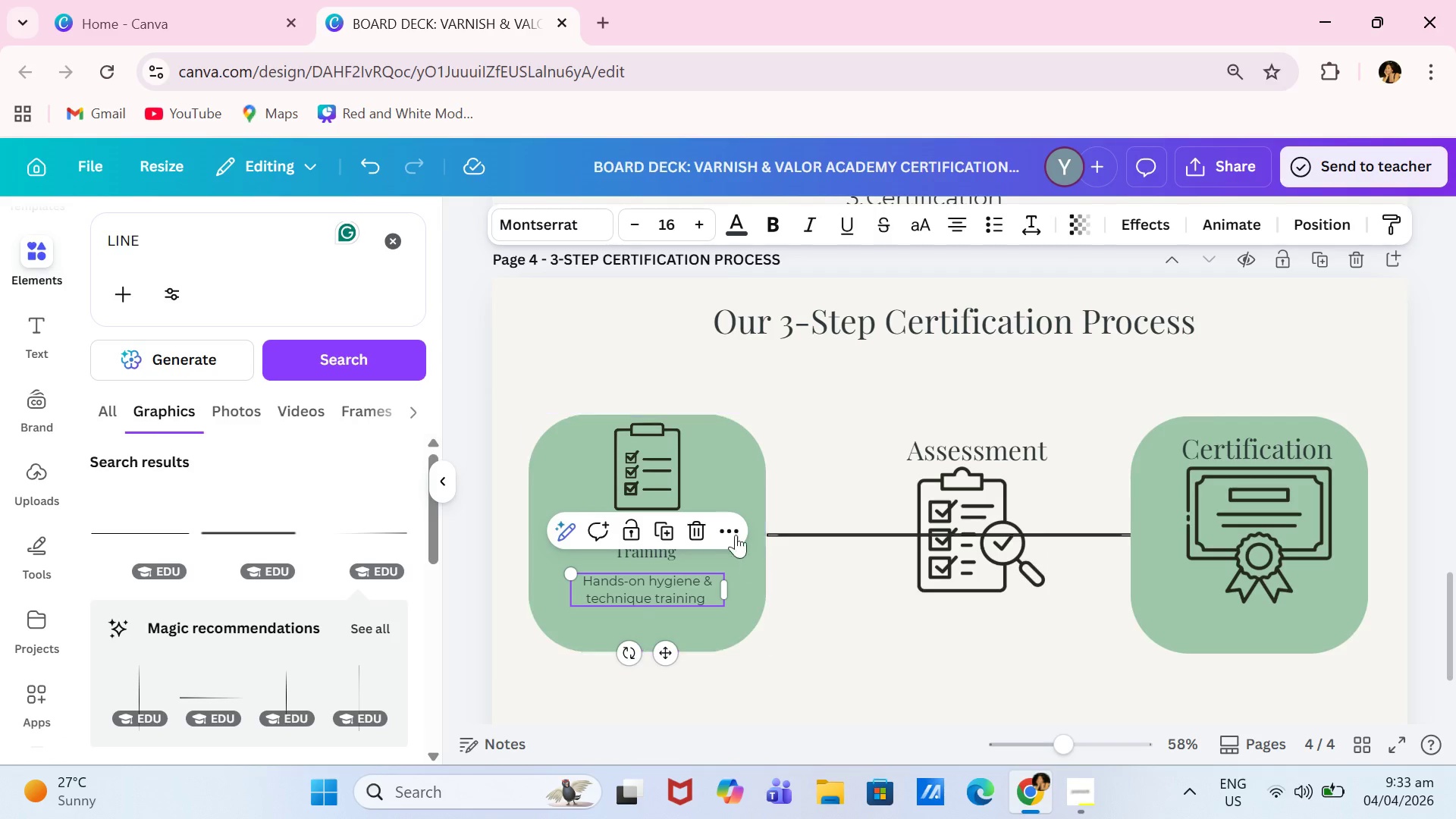 
left_click([755, 481])
 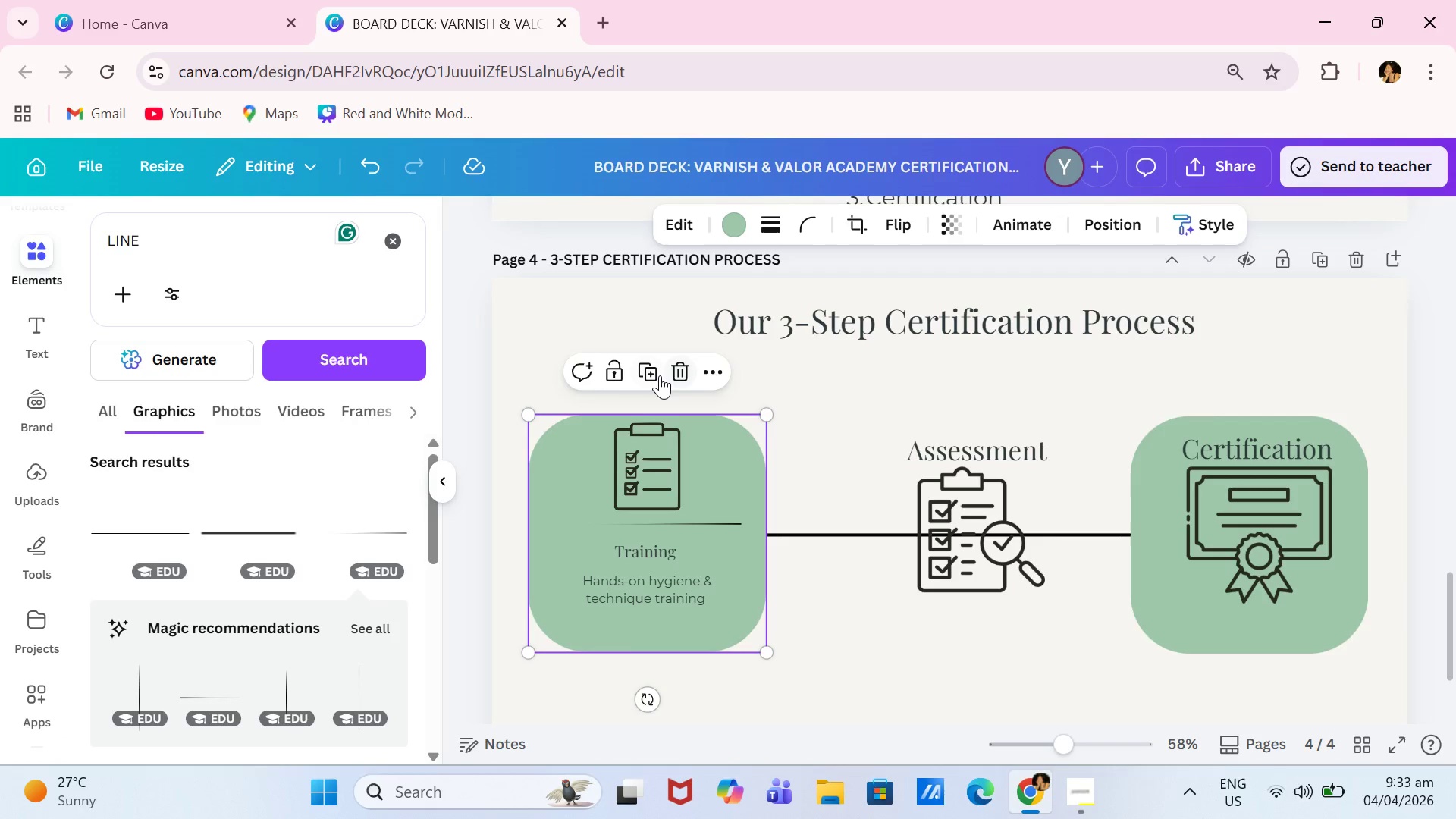 
left_click([660, 375])
 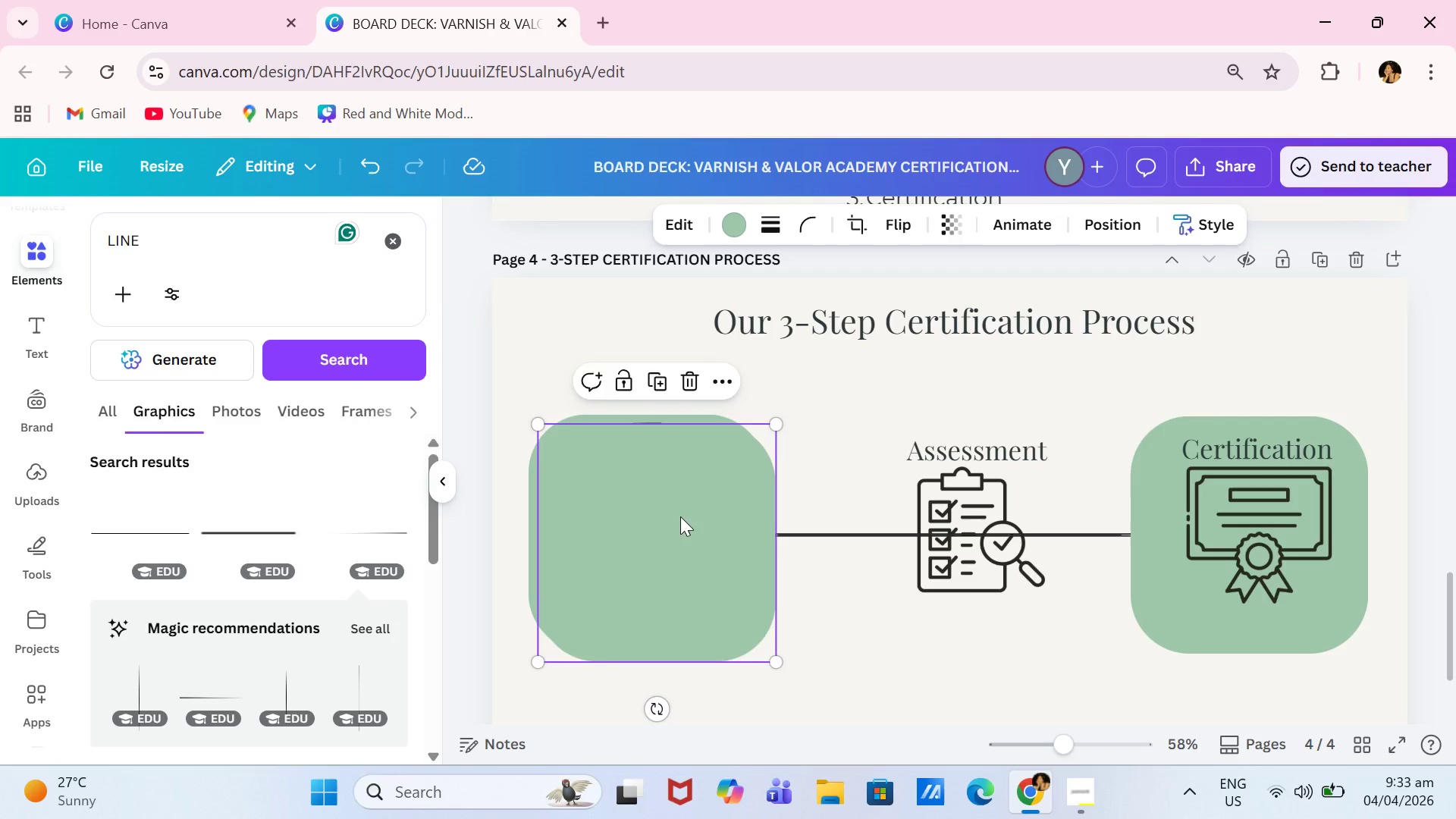 
left_click_drag(start_coordinate=[680, 516], to_coordinate=[966, 501])
 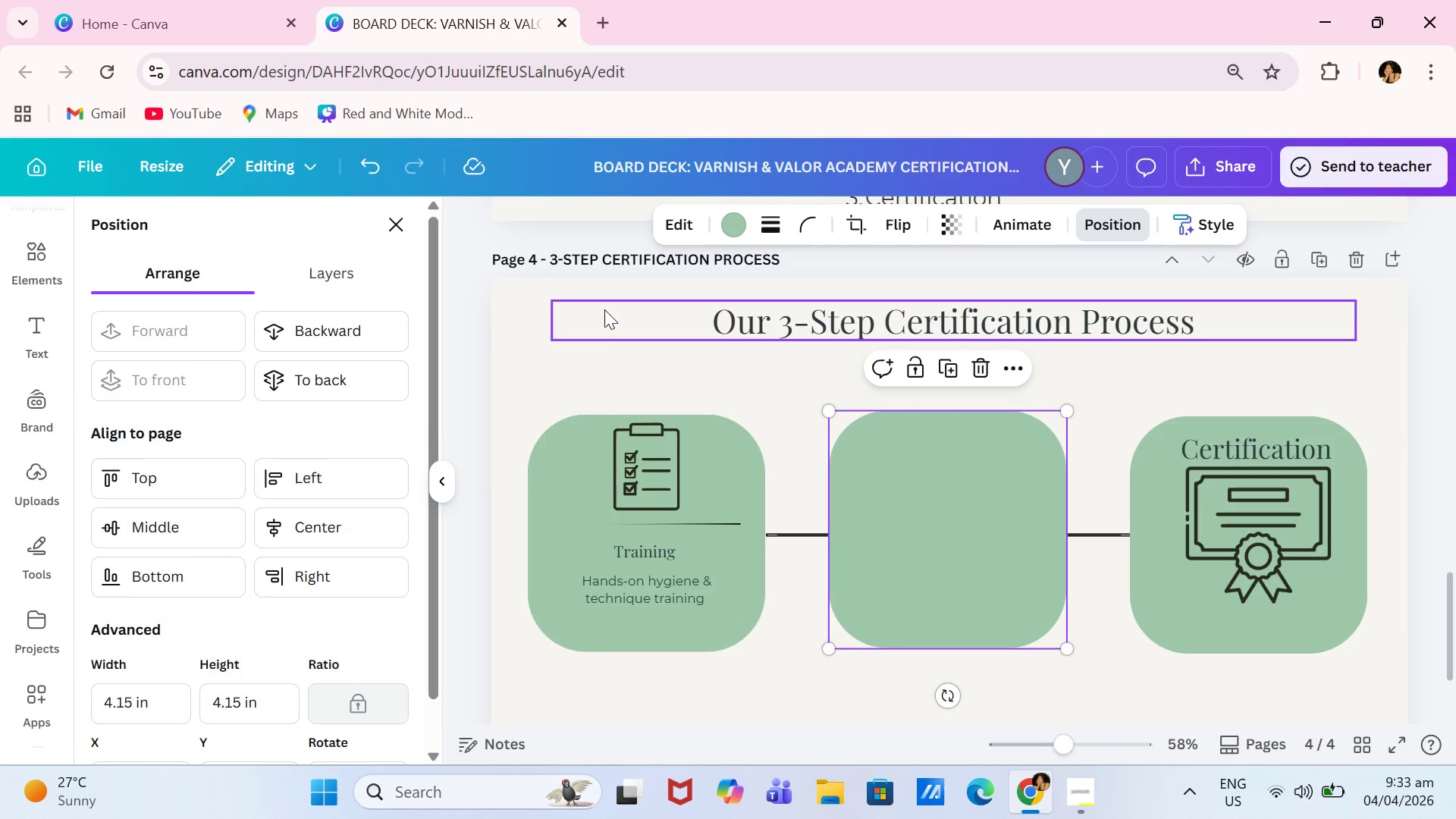 
left_click([310, 369])
 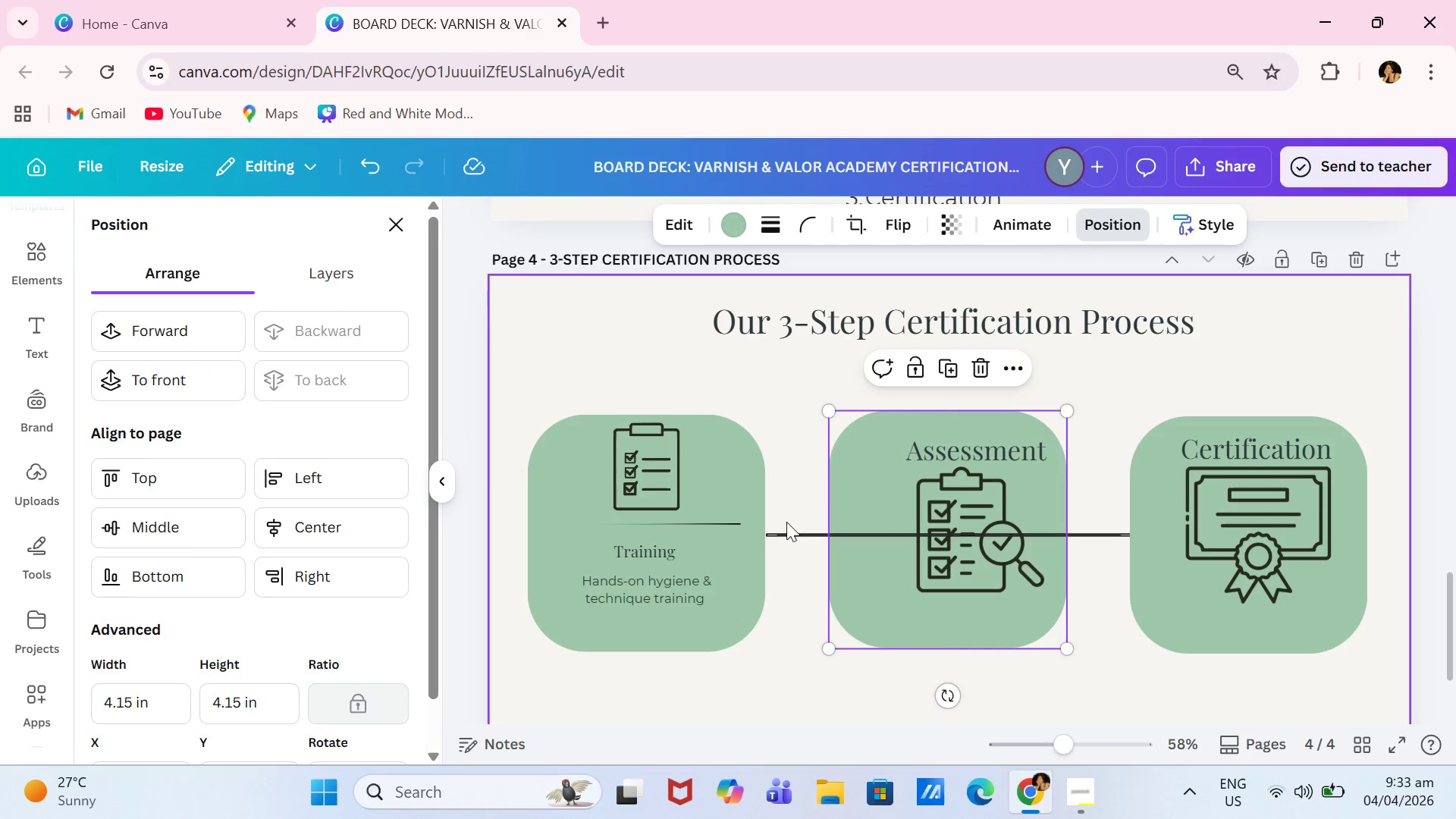 
left_click([805, 535])
 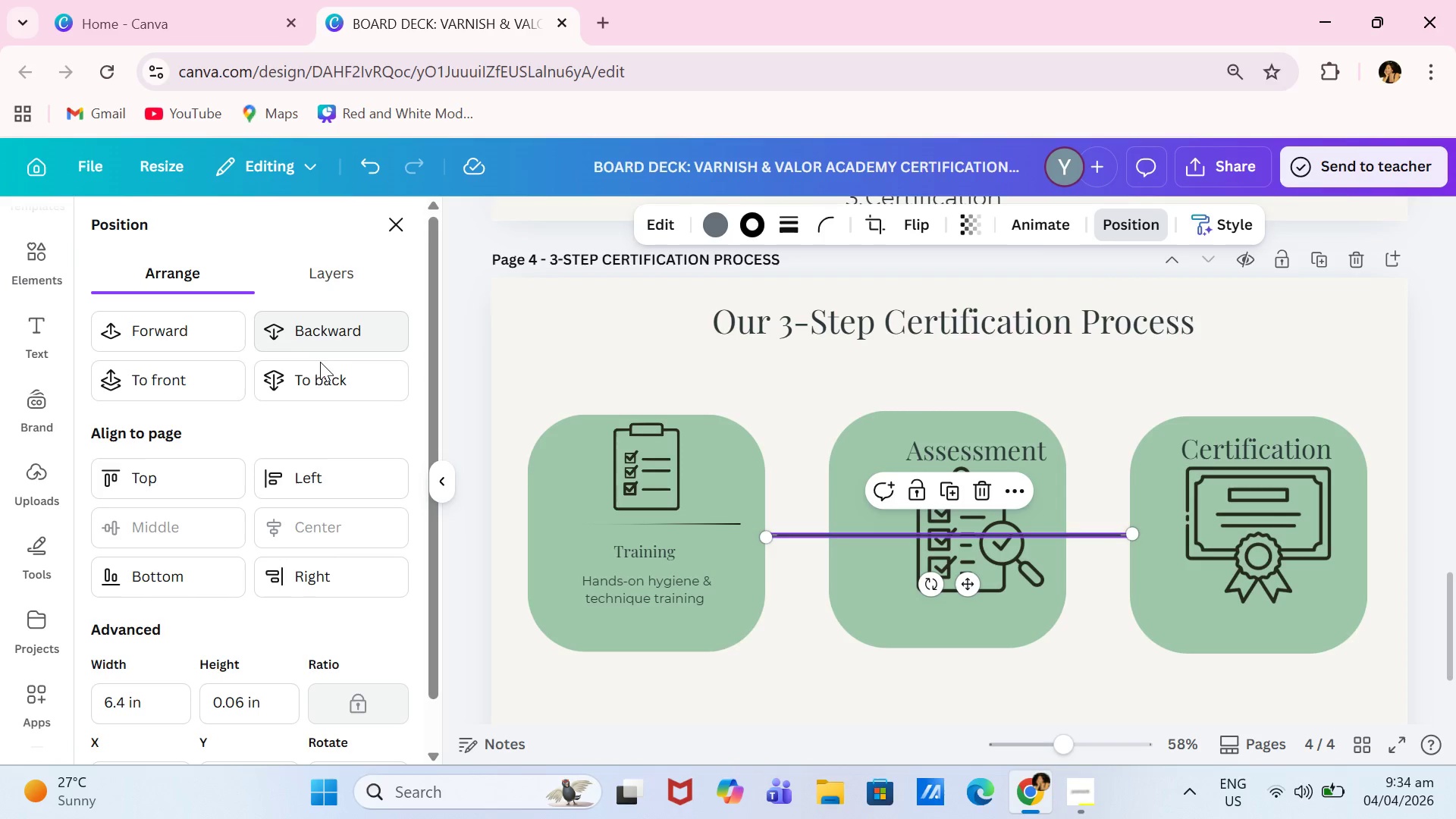 
double_click([322, 370])
 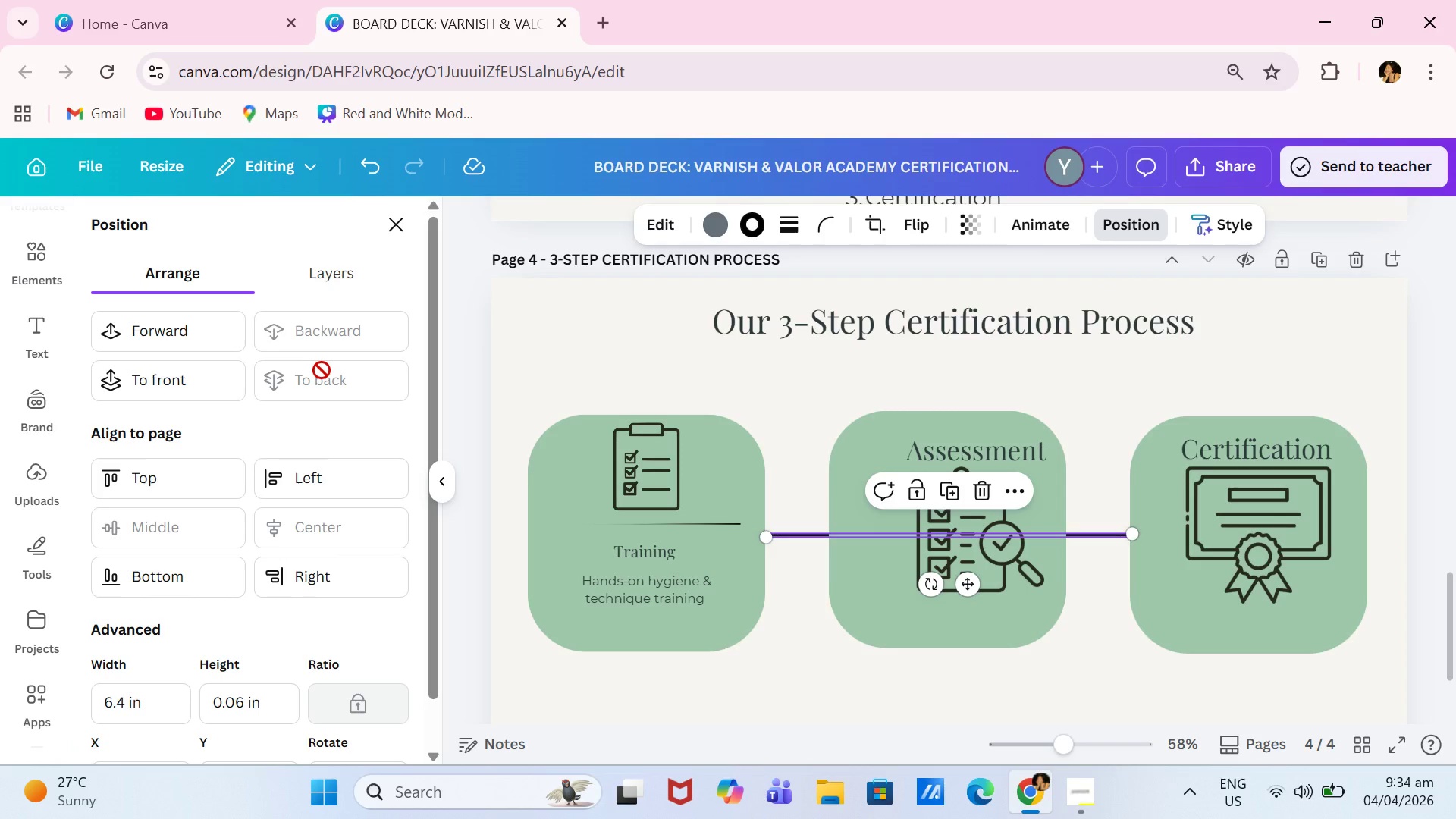 
triple_click([322, 370])
 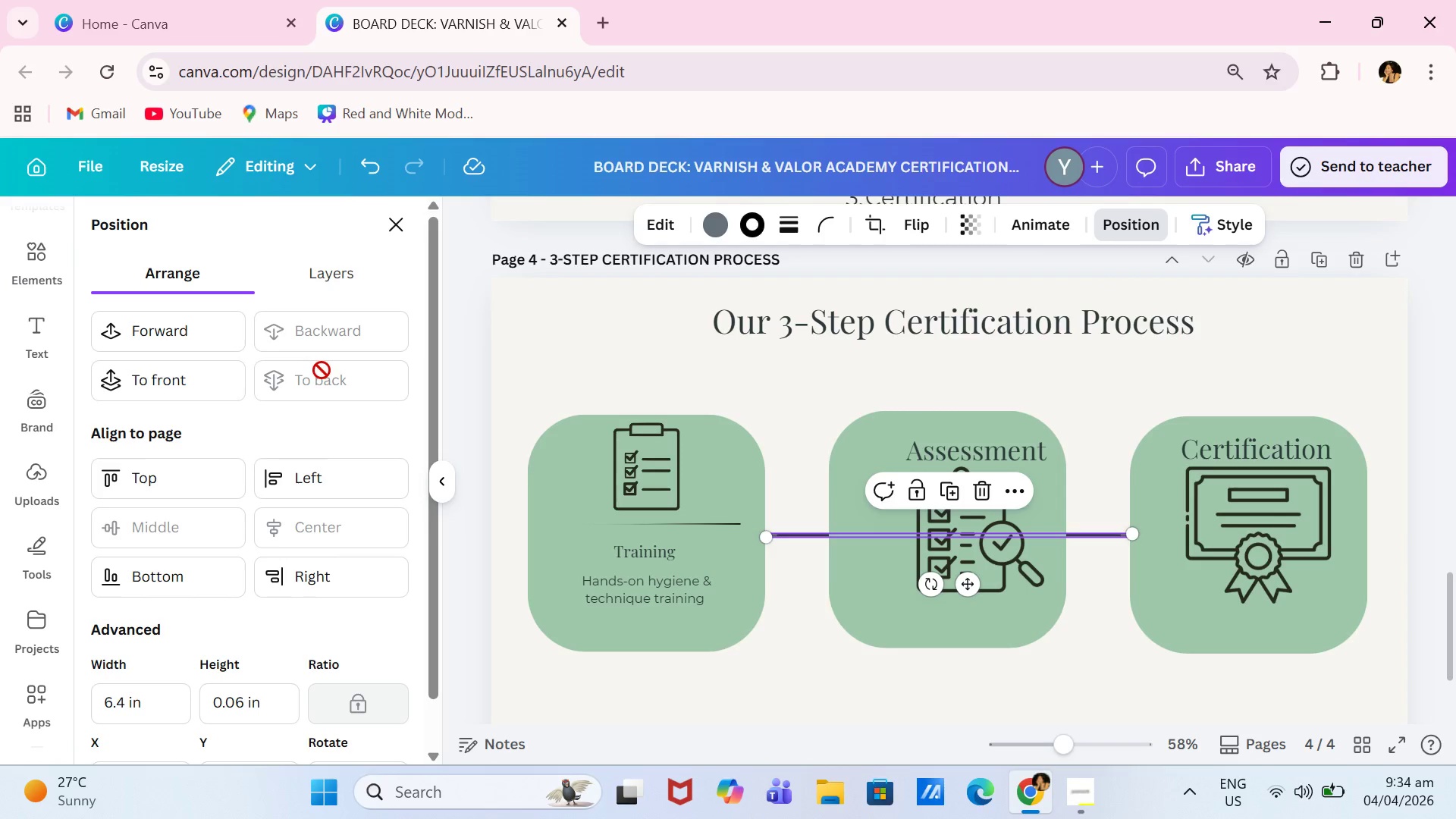 
triple_click([322, 370])
 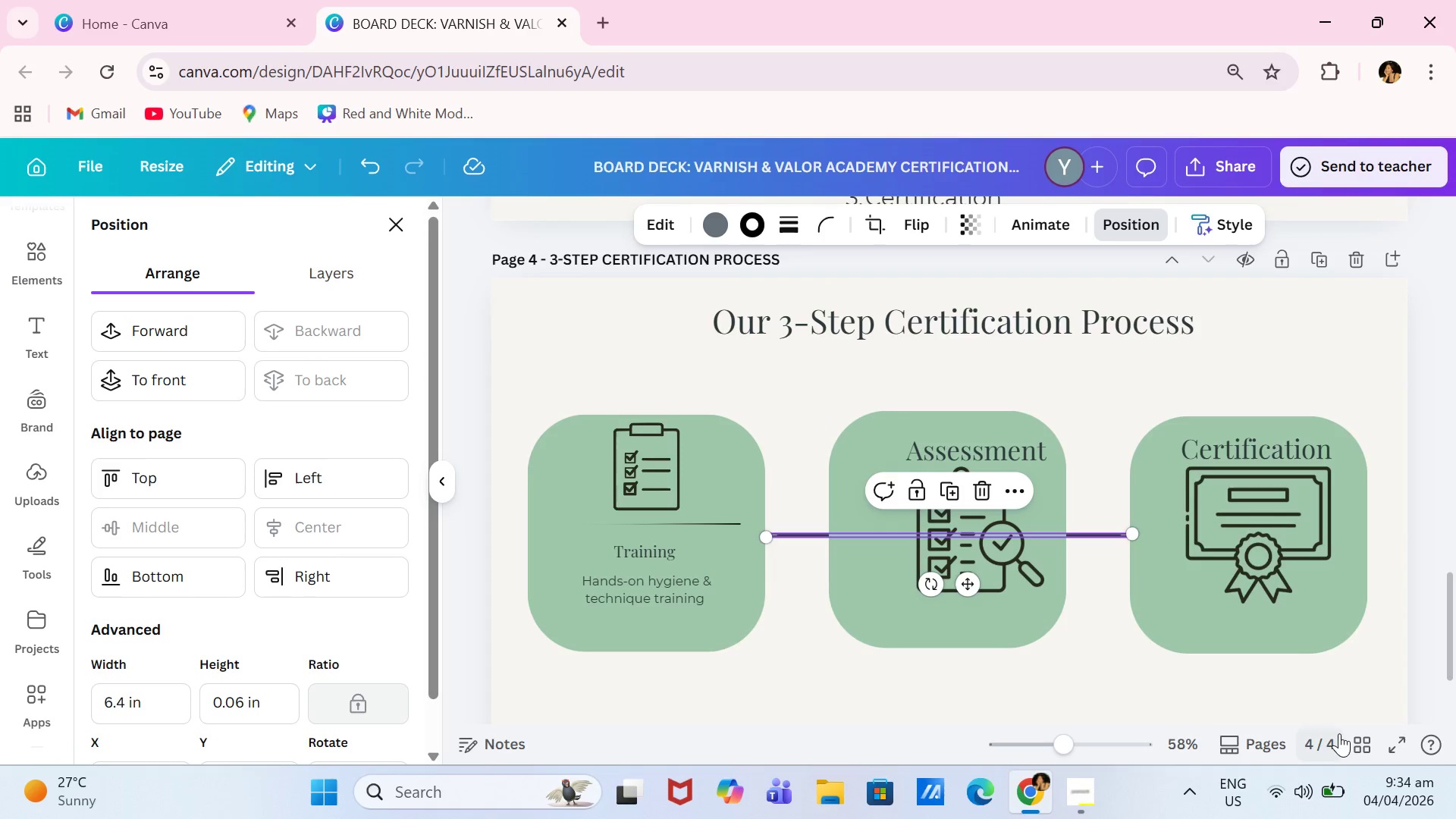 
double_click([1157, 692])
 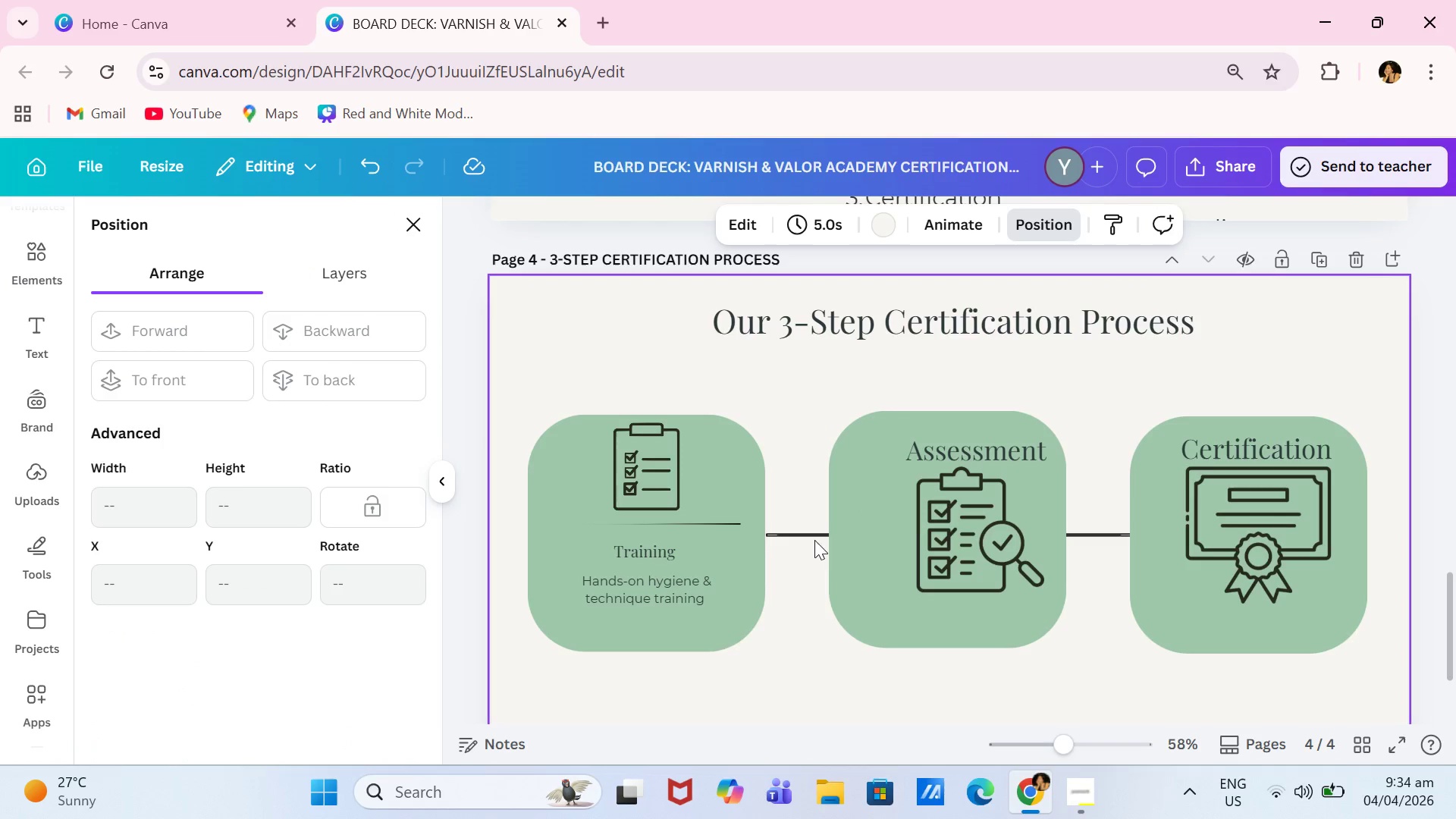 
left_click_drag(start_coordinate=[808, 532], to_coordinate=[783, 526])
 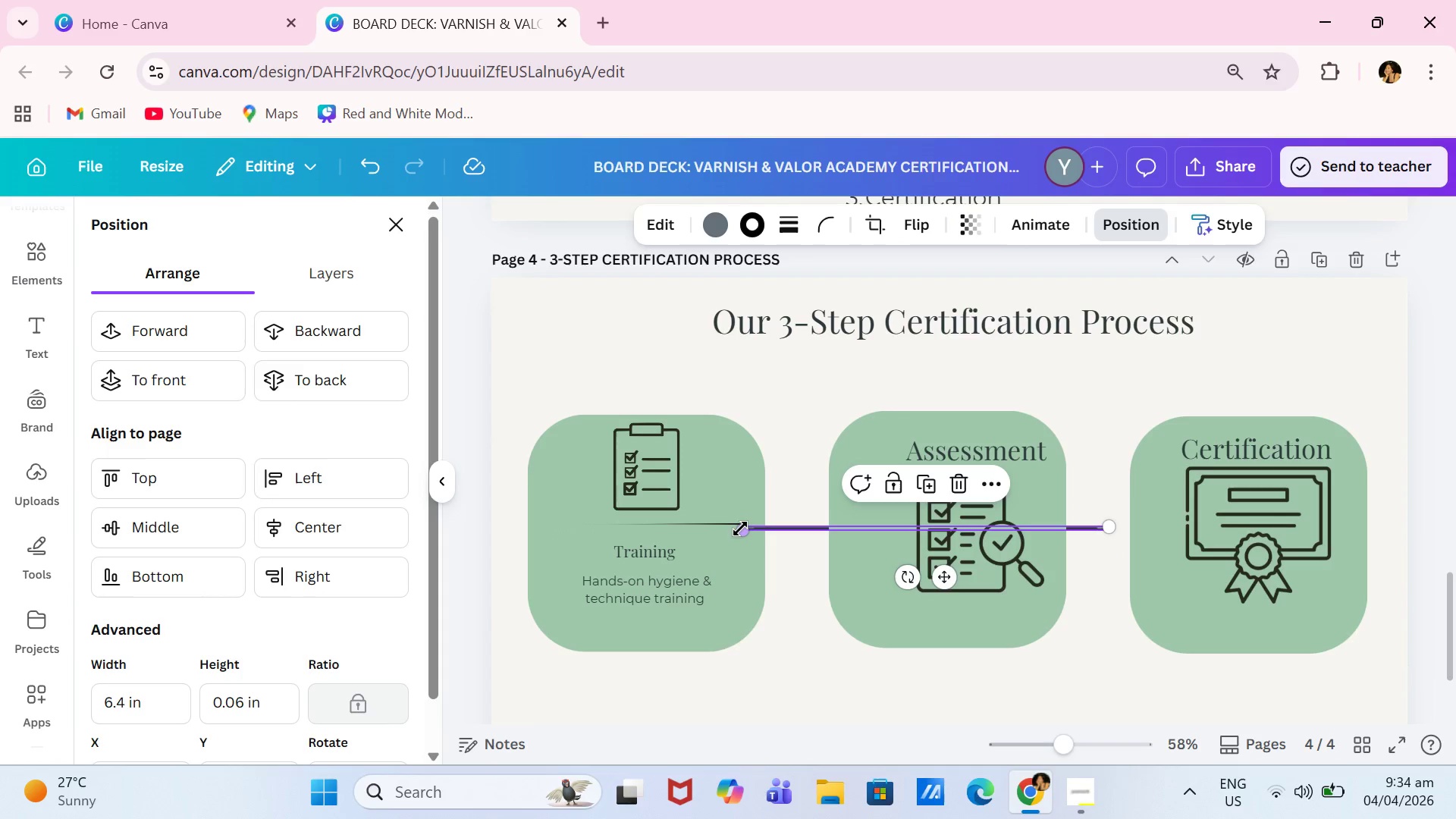 
left_click_drag(start_coordinate=[740, 529], to_coordinate=[643, 519])
 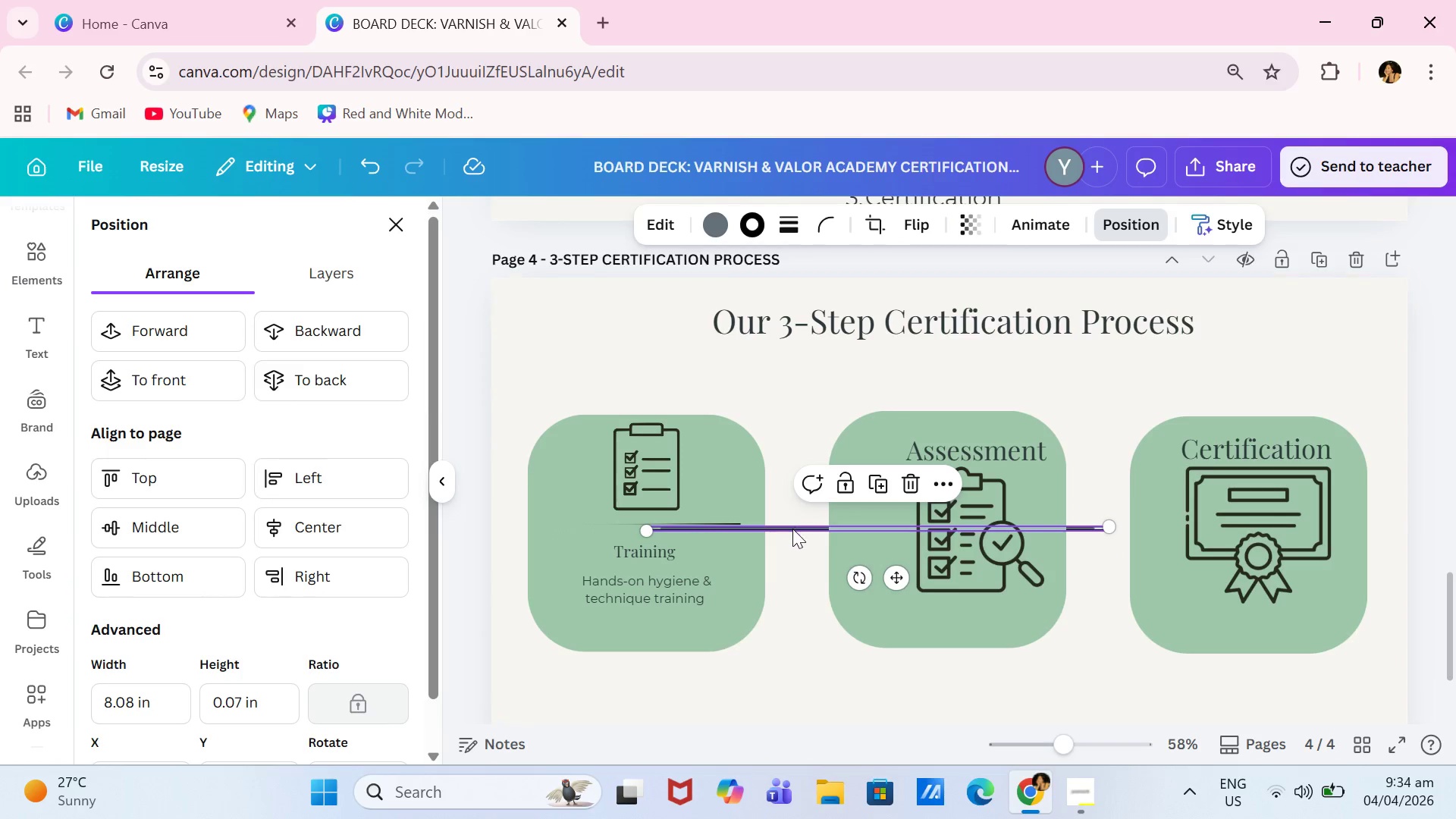 
left_click_drag(start_coordinate=[792, 529], to_coordinate=[858, 531])
 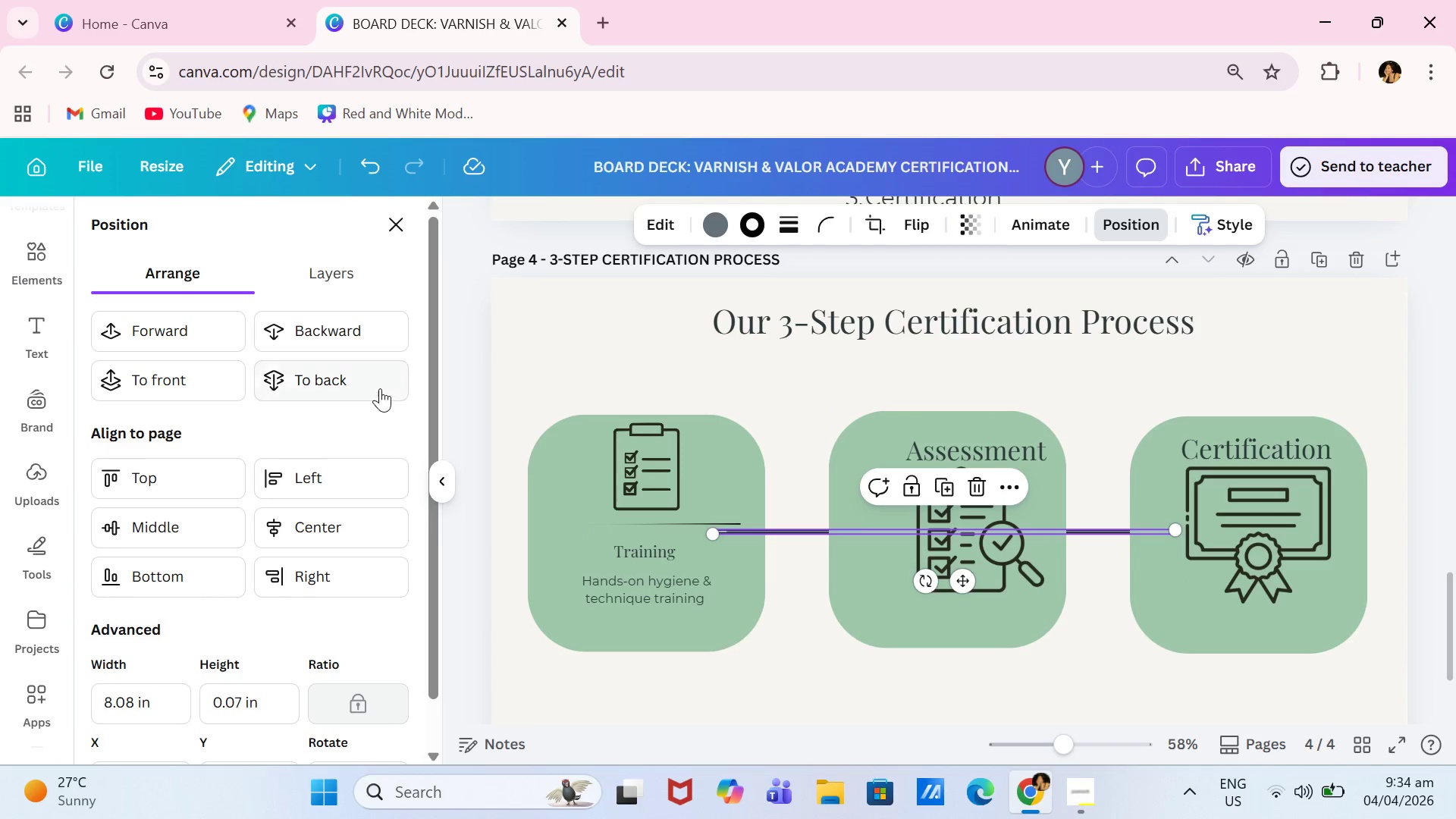 
double_click([373, 384])
 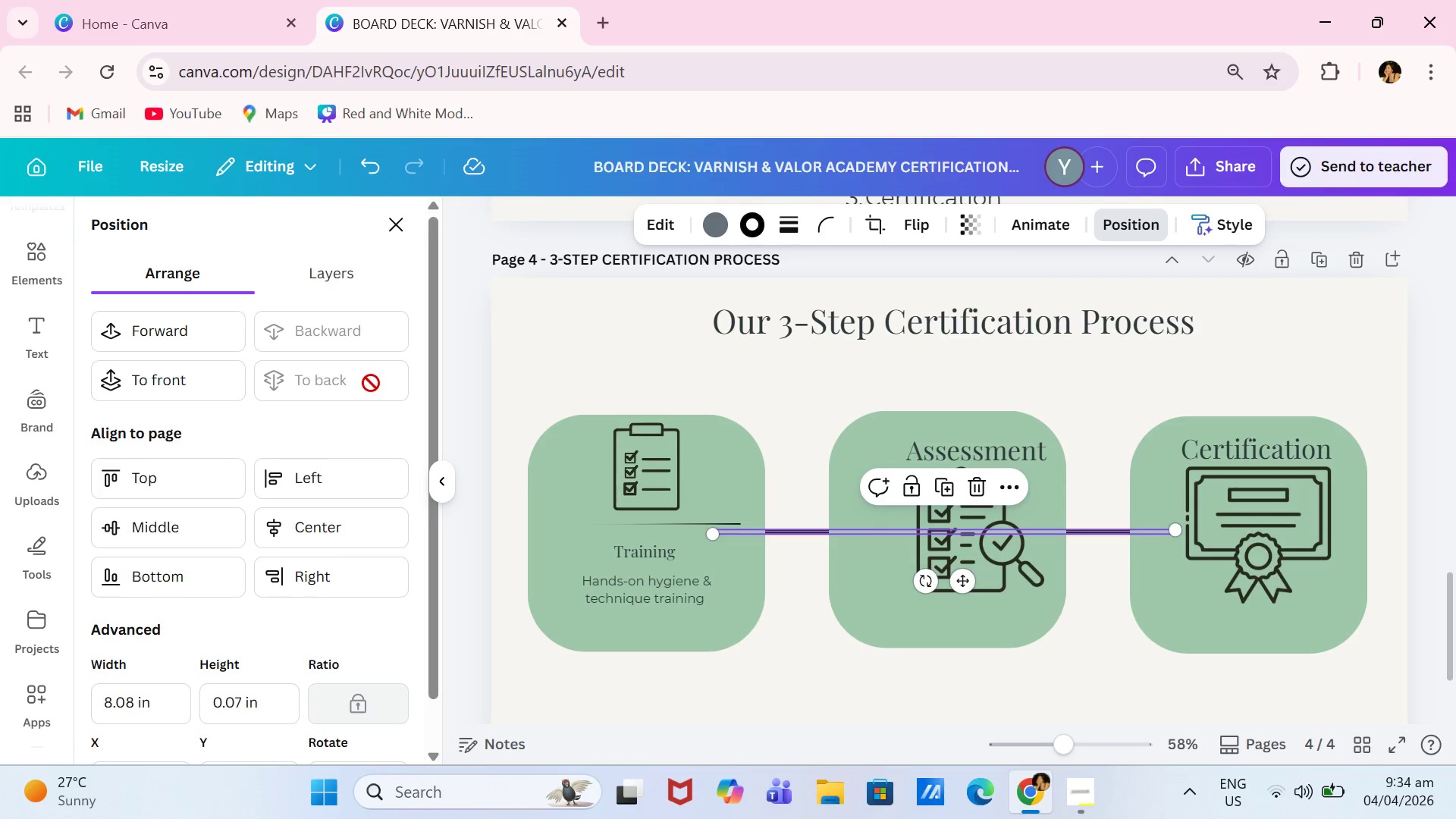 
triple_click([371, 383])
 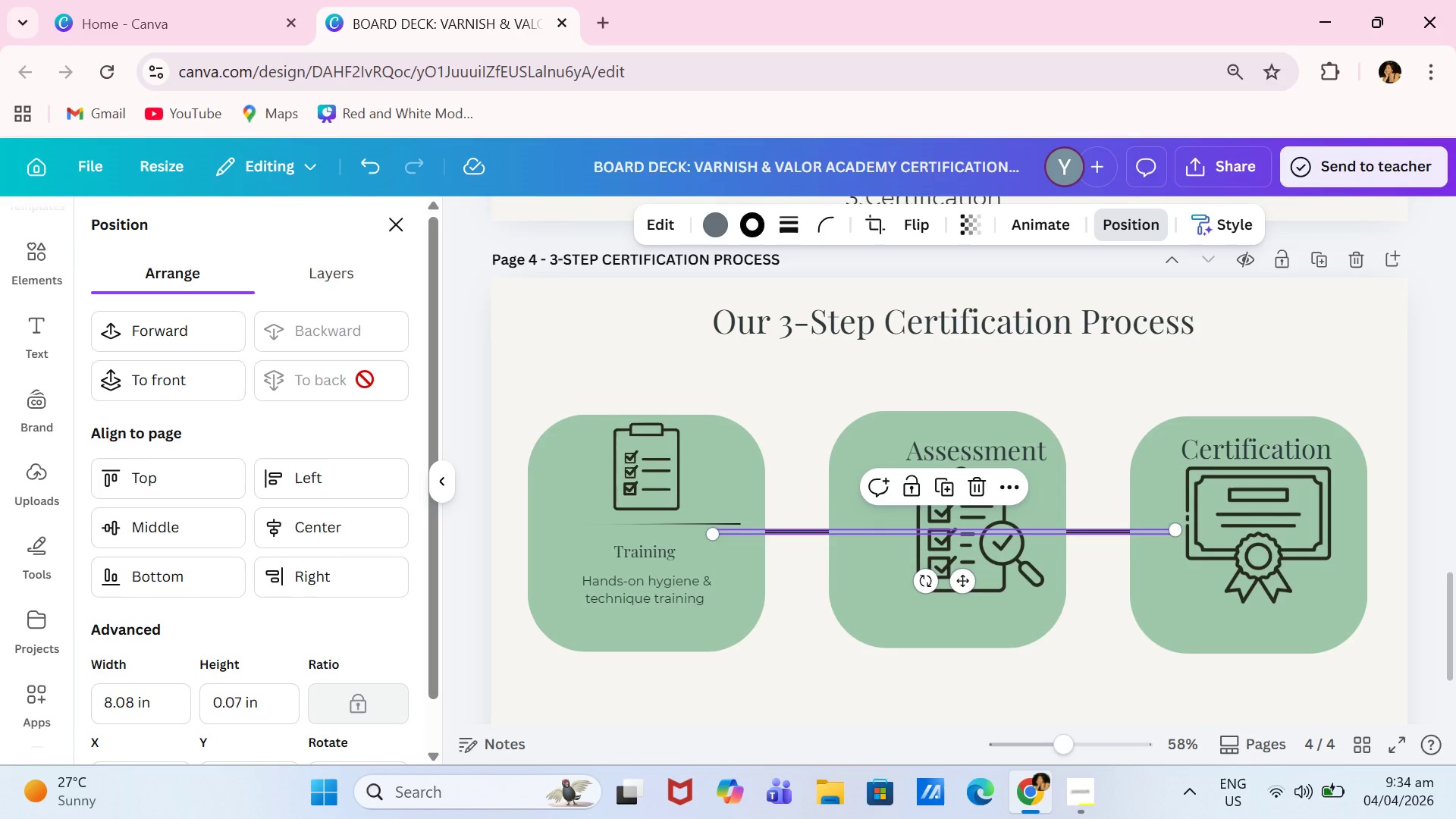 
triple_click([371, 382])
 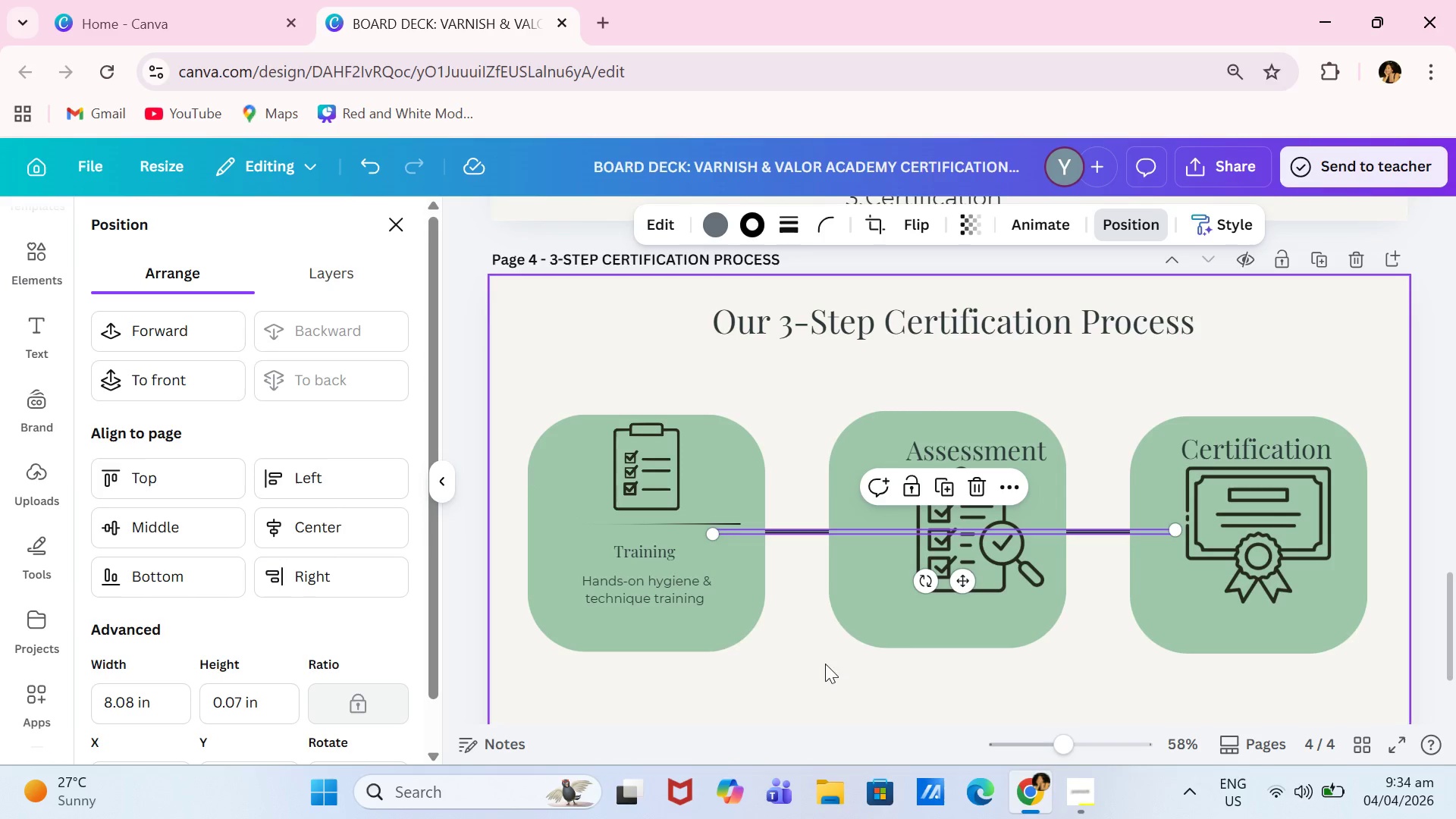 
left_click([813, 623])
 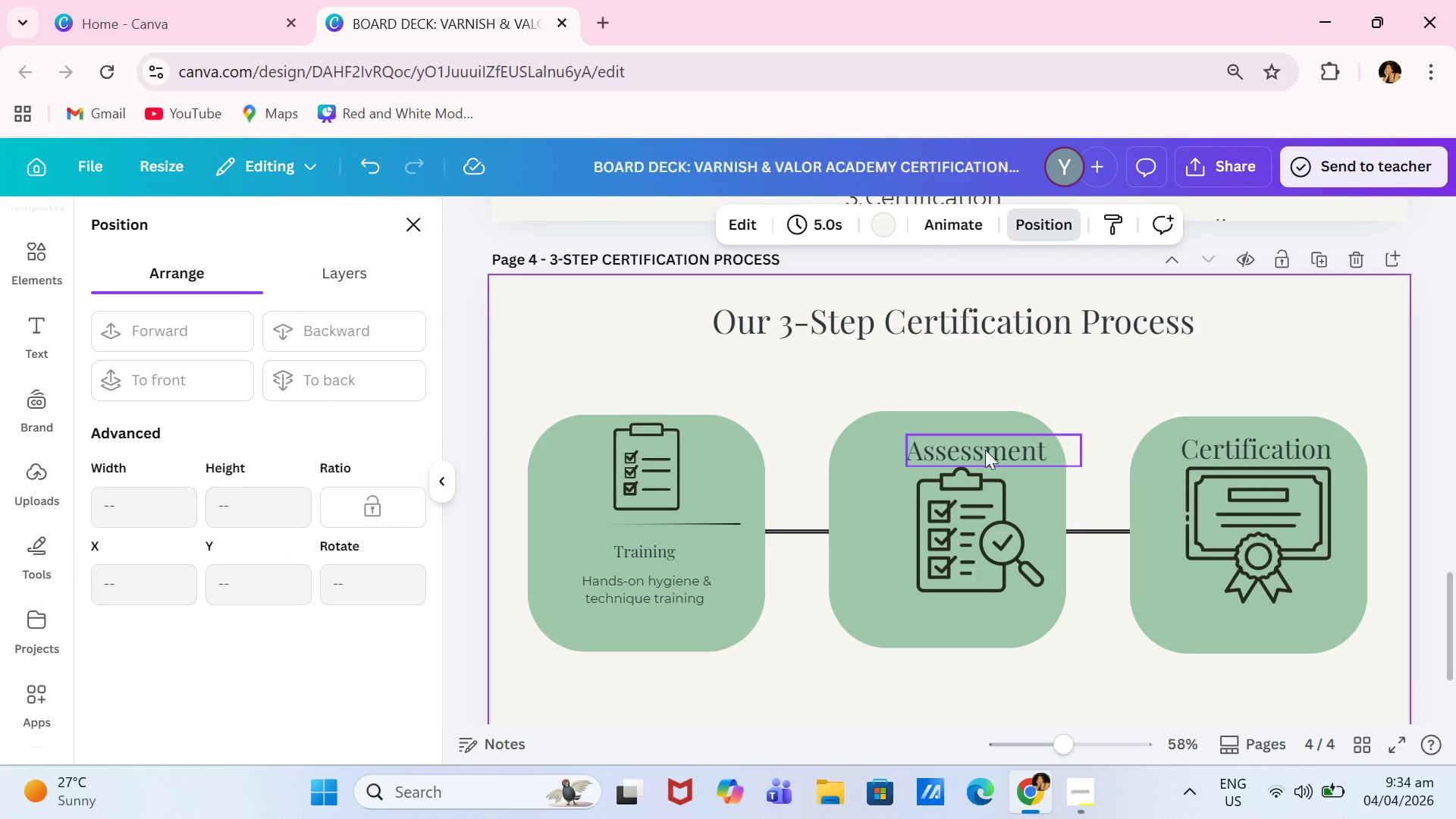 
left_click_drag(start_coordinate=[984, 447], to_coordinate=[943, 589])
 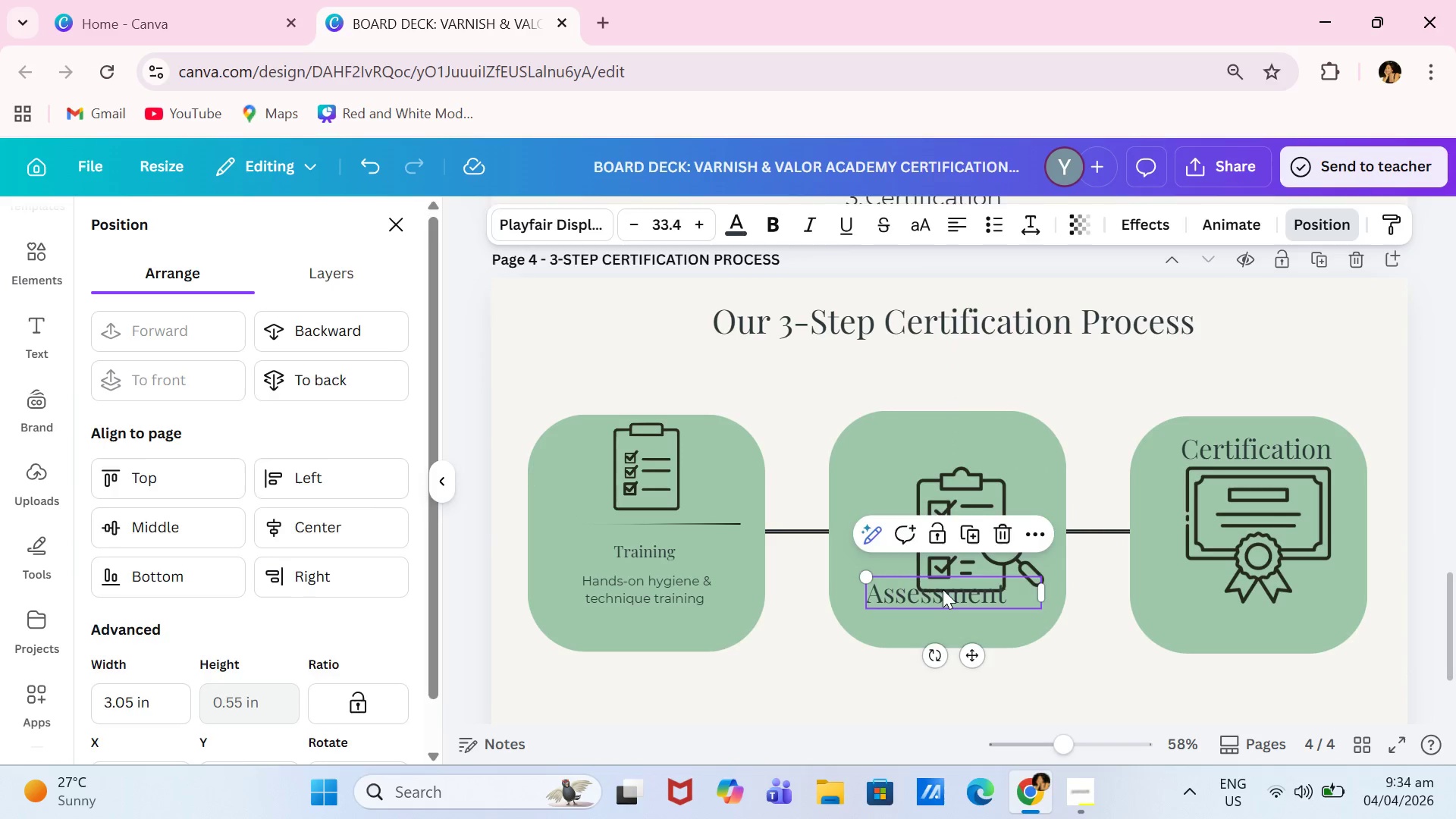 
key(Backspace)
 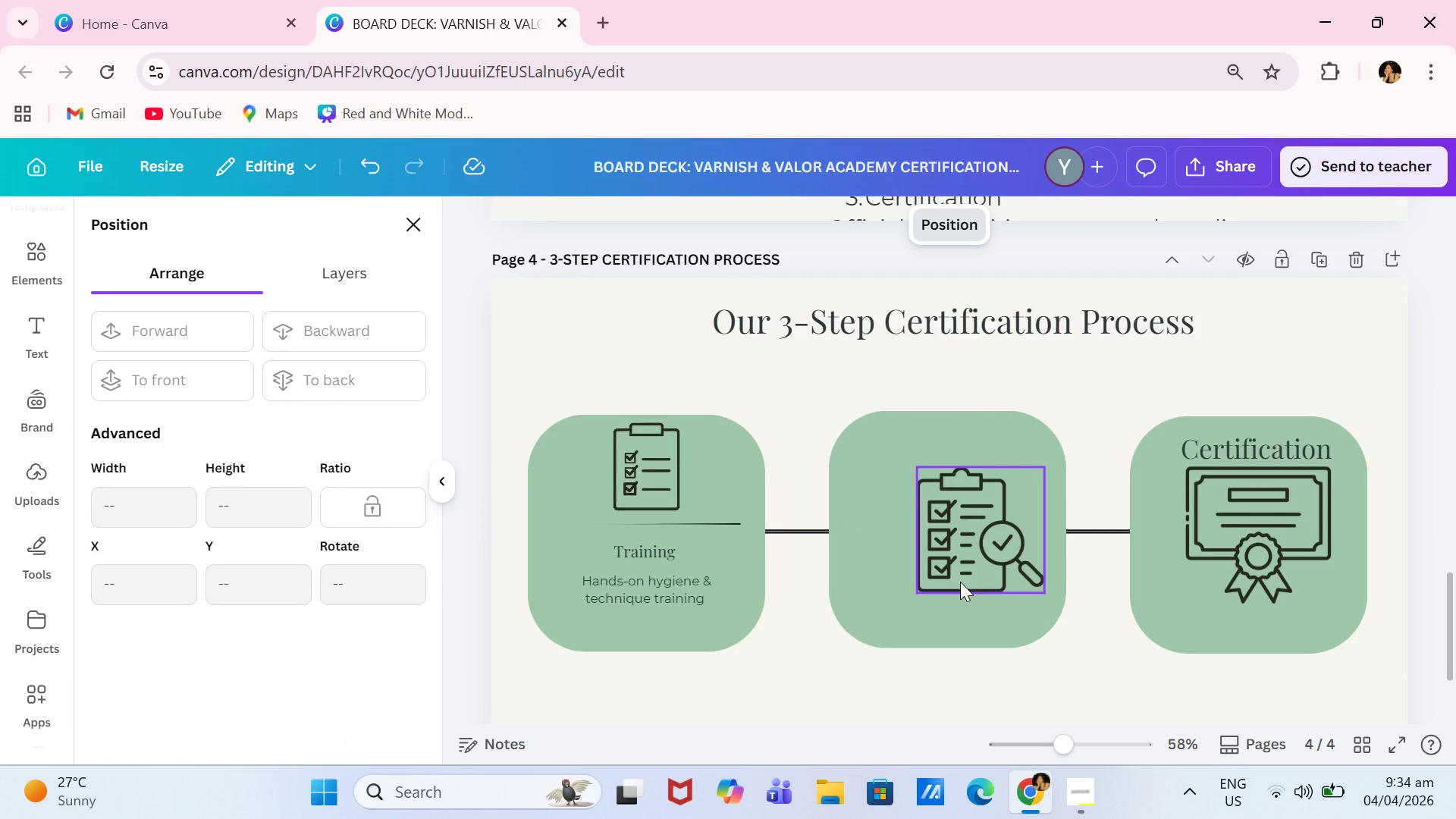 
left_click_drag(start_coordinate=[961, 582], to_coordinate=[946, 535])
 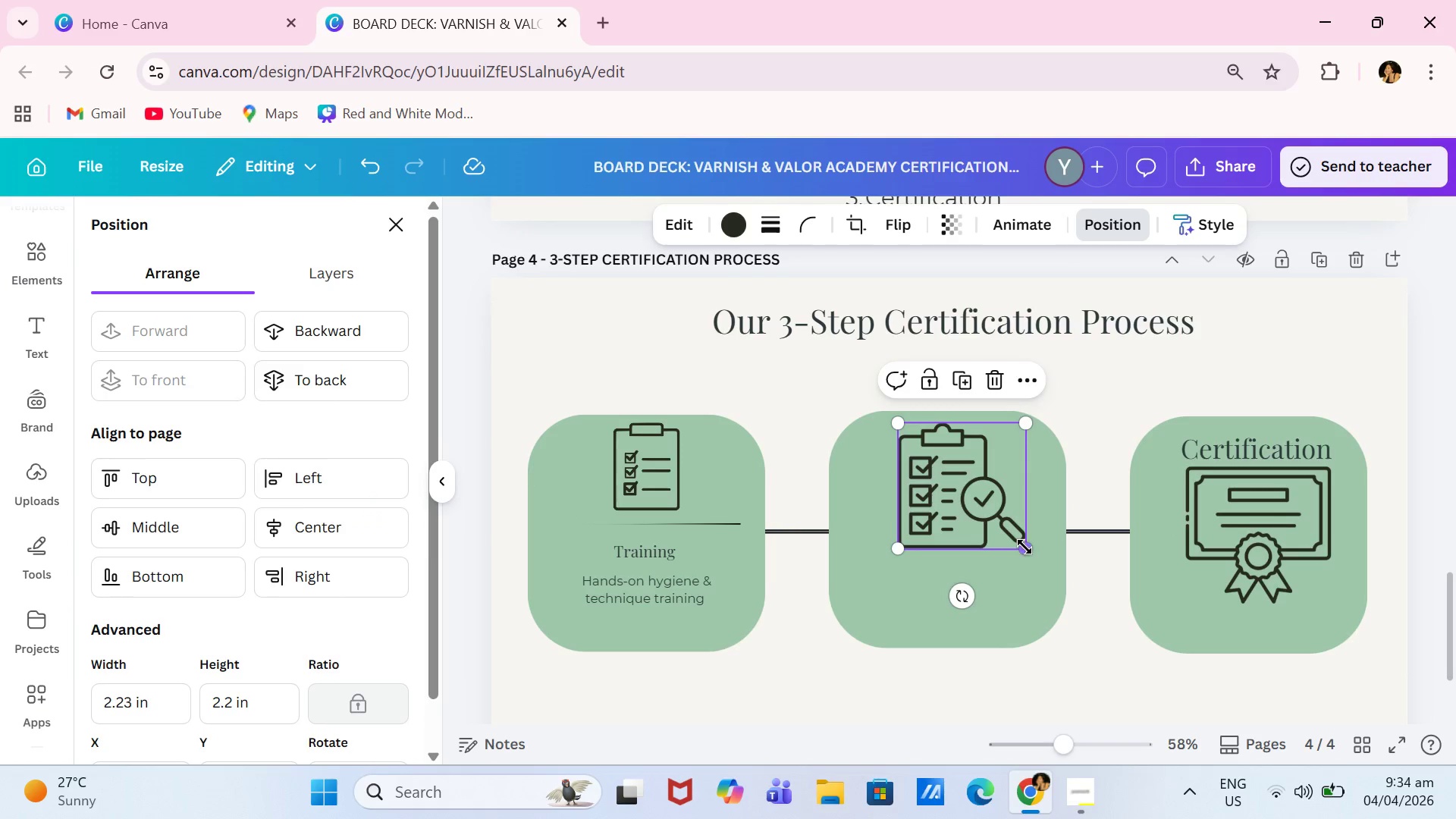 
left_click_drag(start_coordinate=[1024, 548], to_coordinate=[977, 519])
 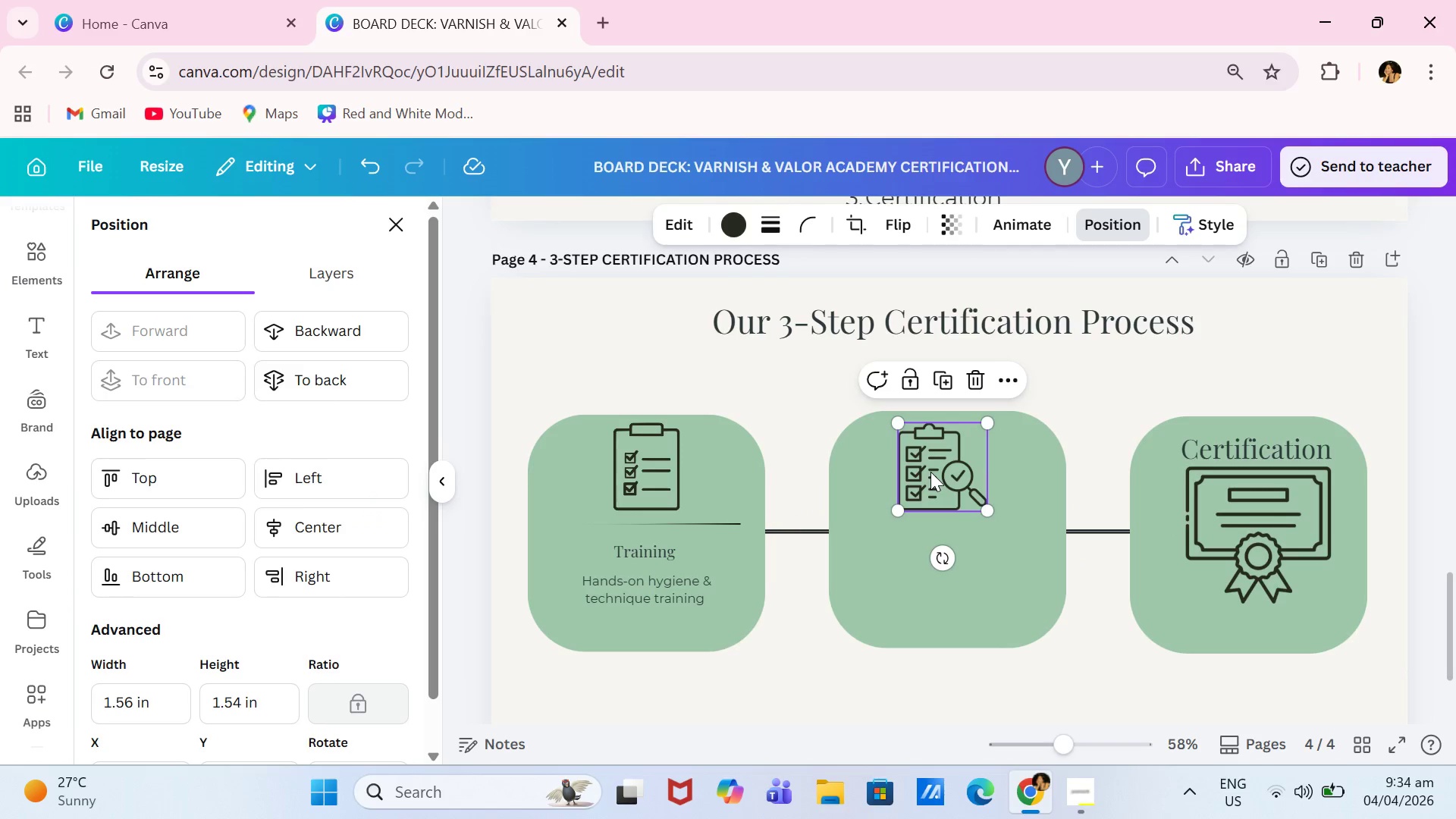 
left_click_drag(start_coordinate=[930, 472], to_coordinate=[942, 472])
 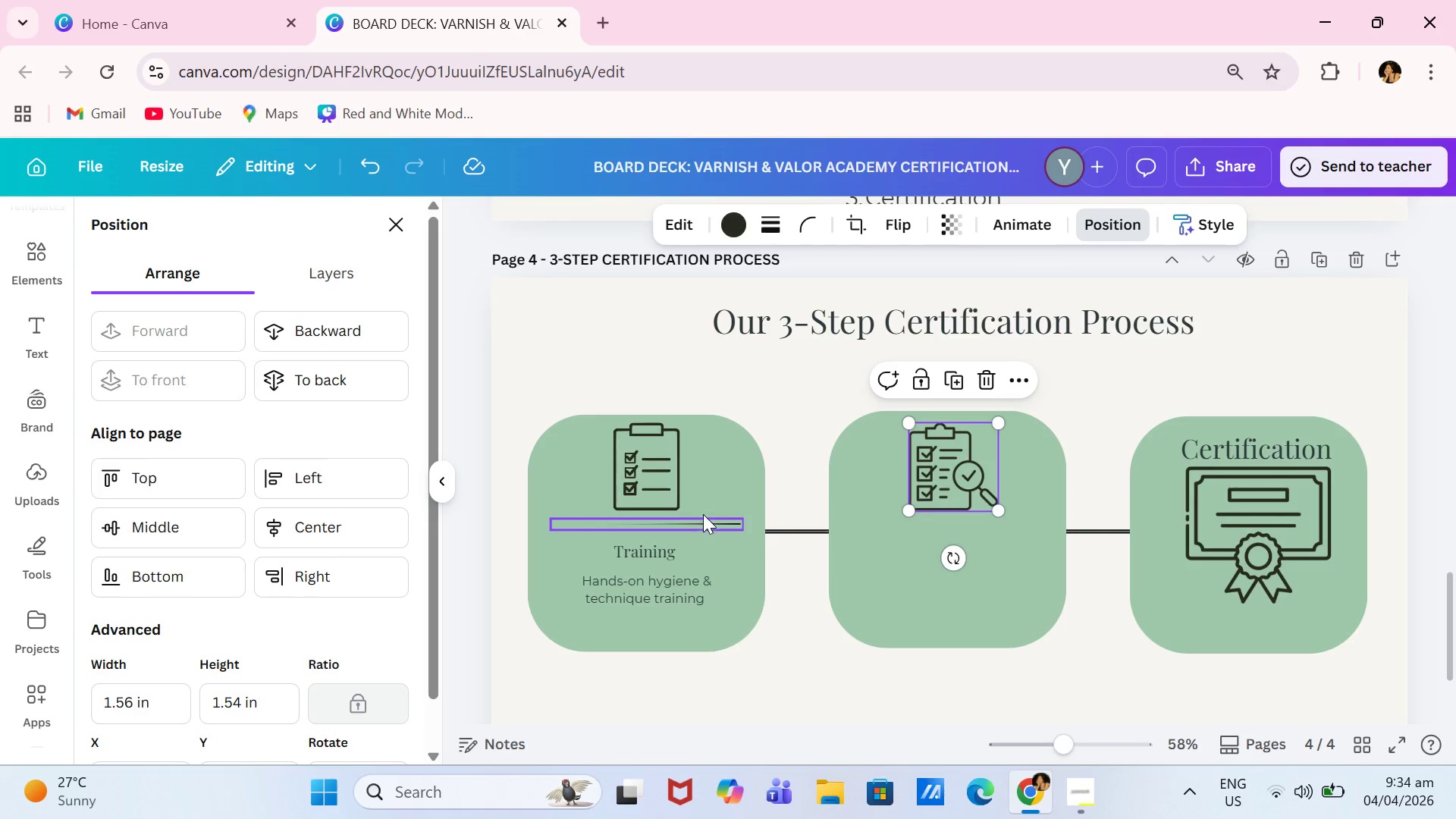 
left_click([717, 522])
 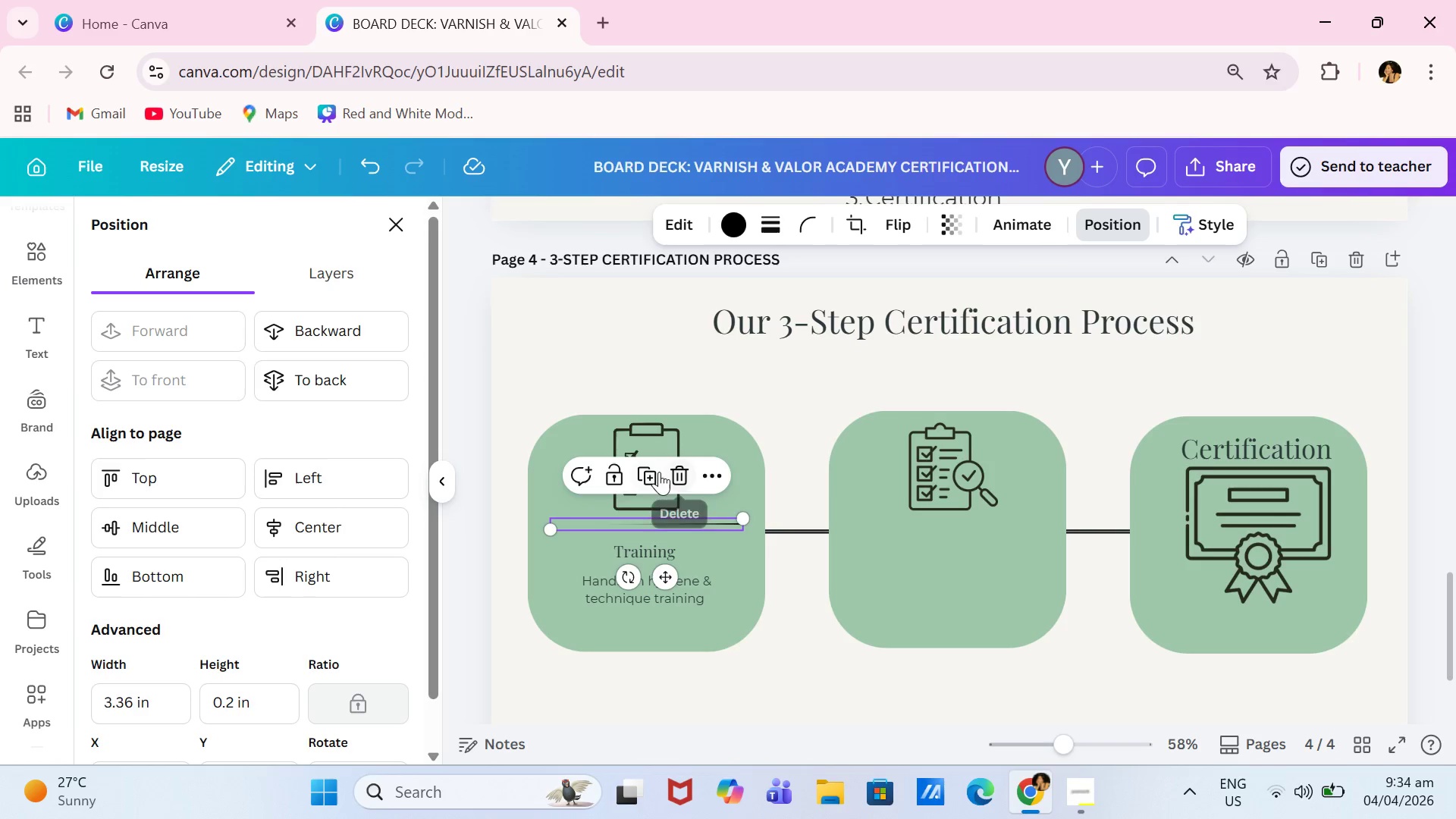 
left_click([652, 473])
 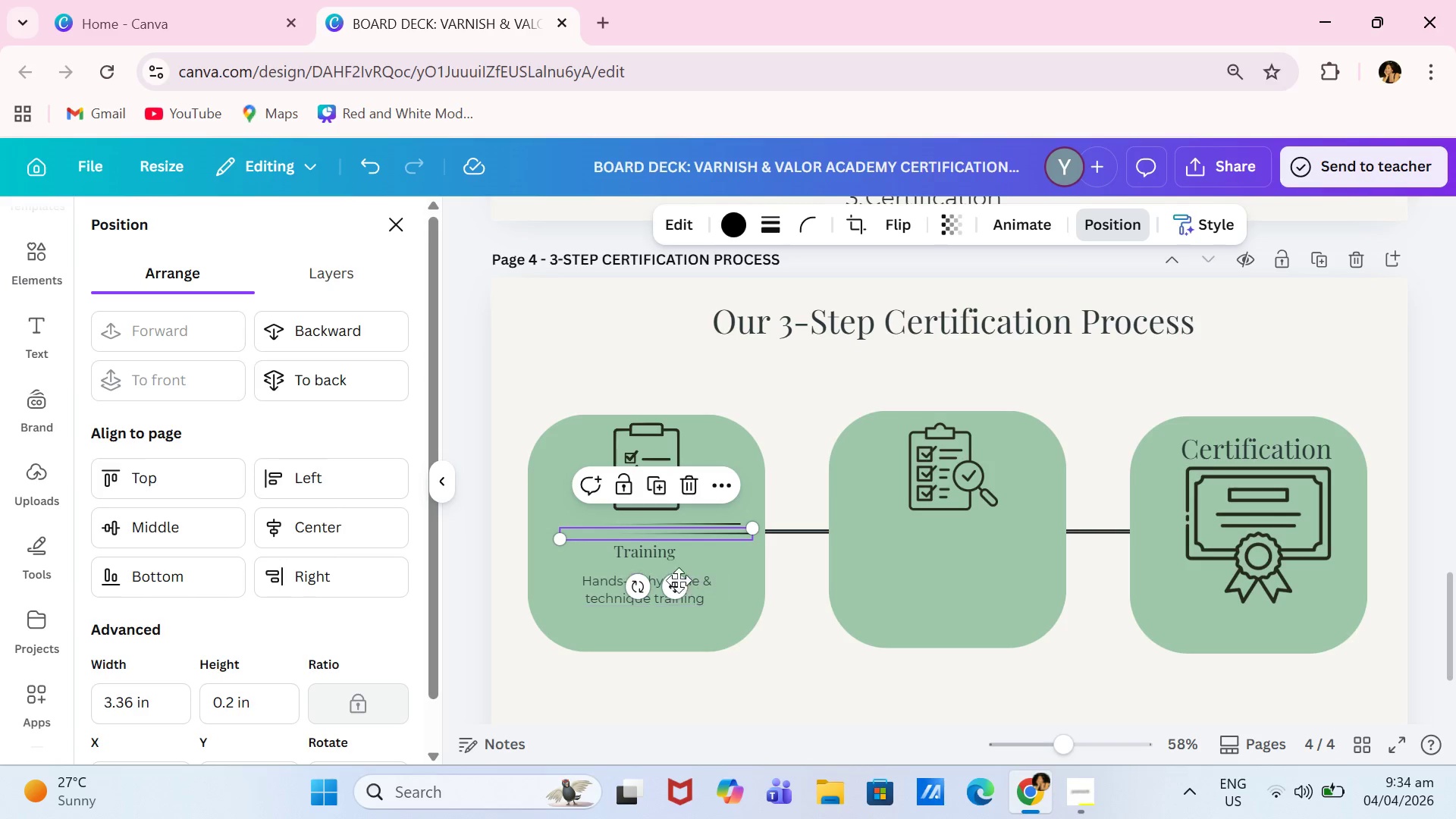 
left_click_drag(start_coordinate=[673, 585], to_coordinate=[970, 577])
 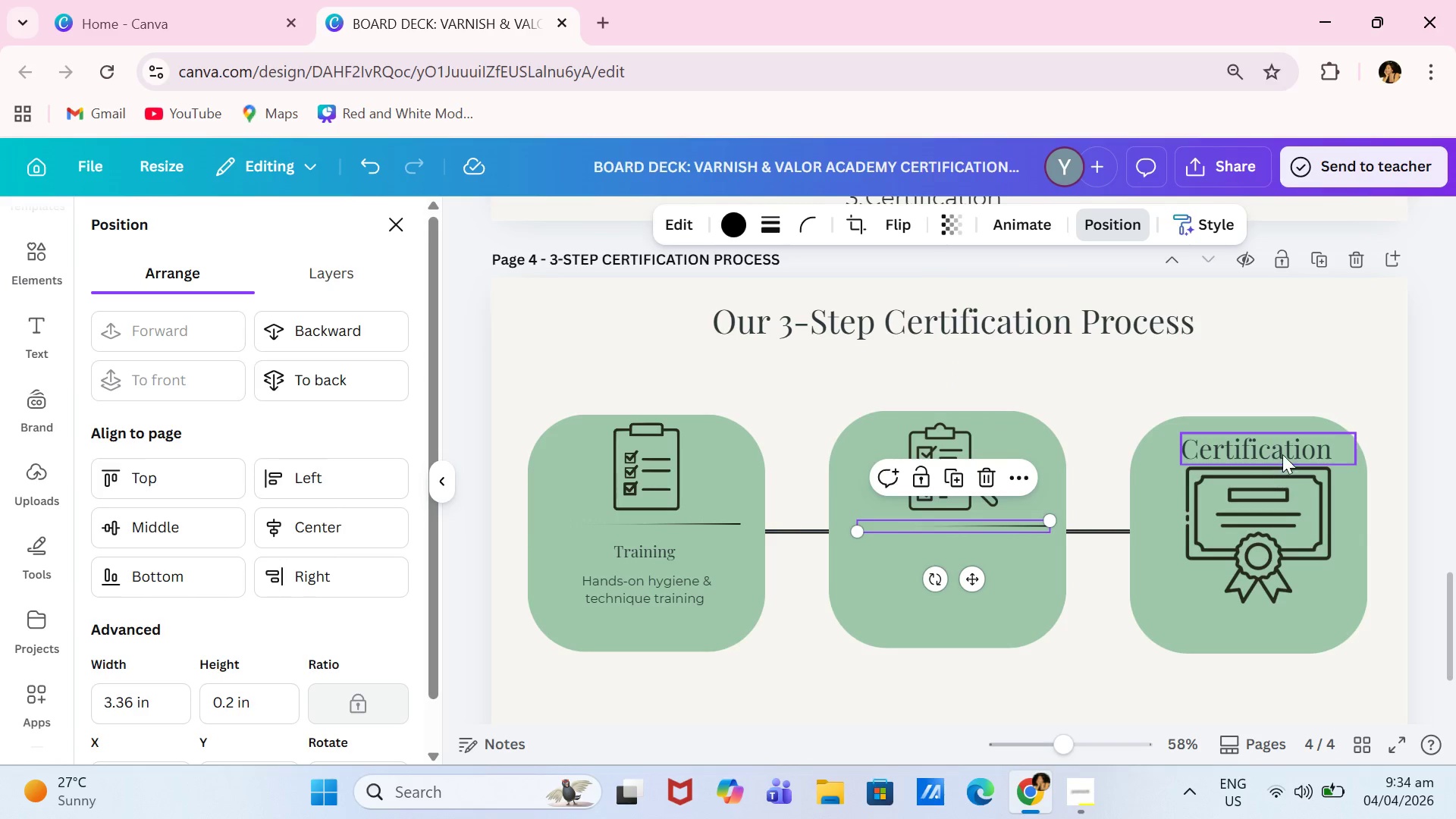 
left_click([1284, 452])
 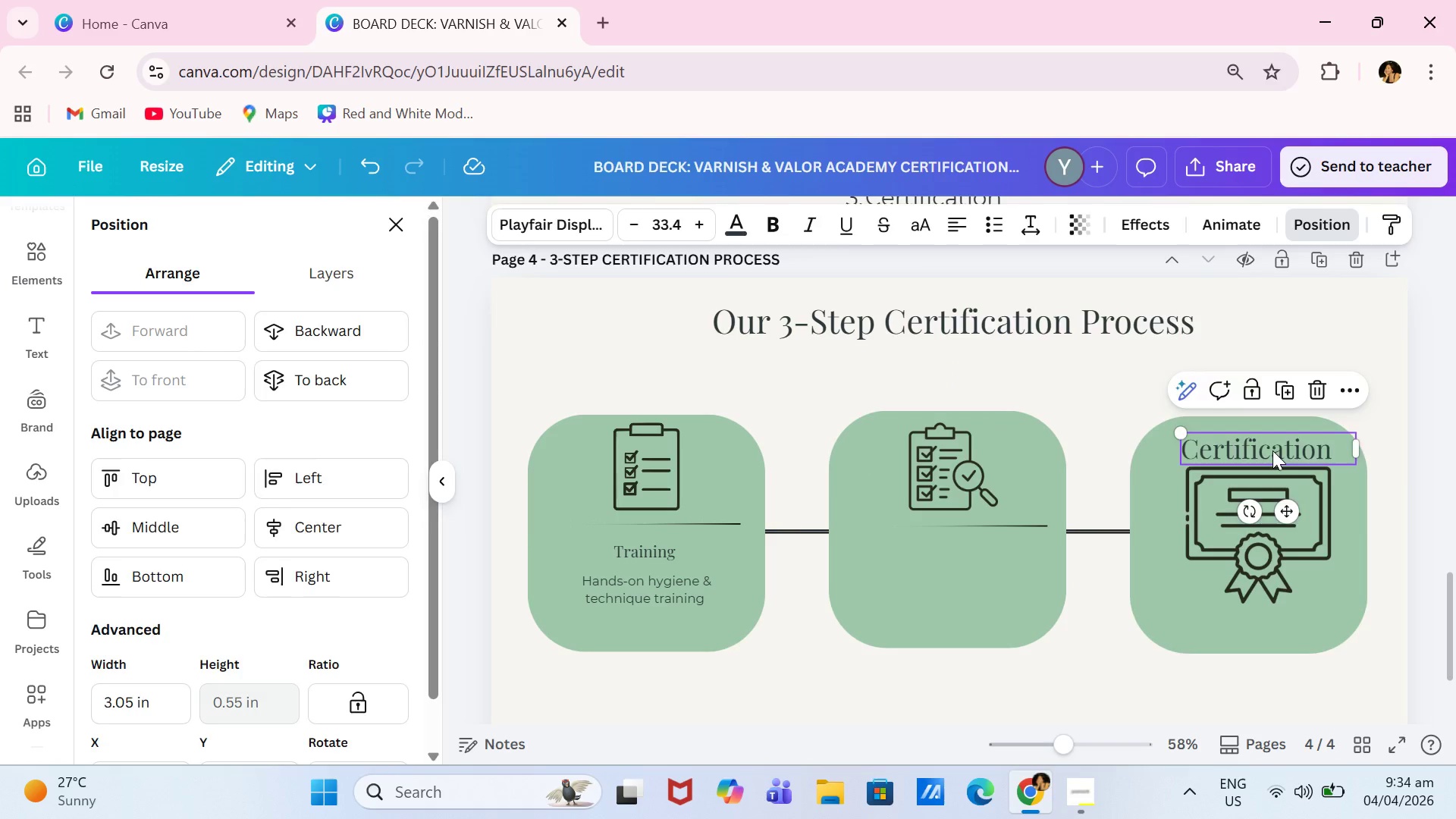 
key(Backspace)
 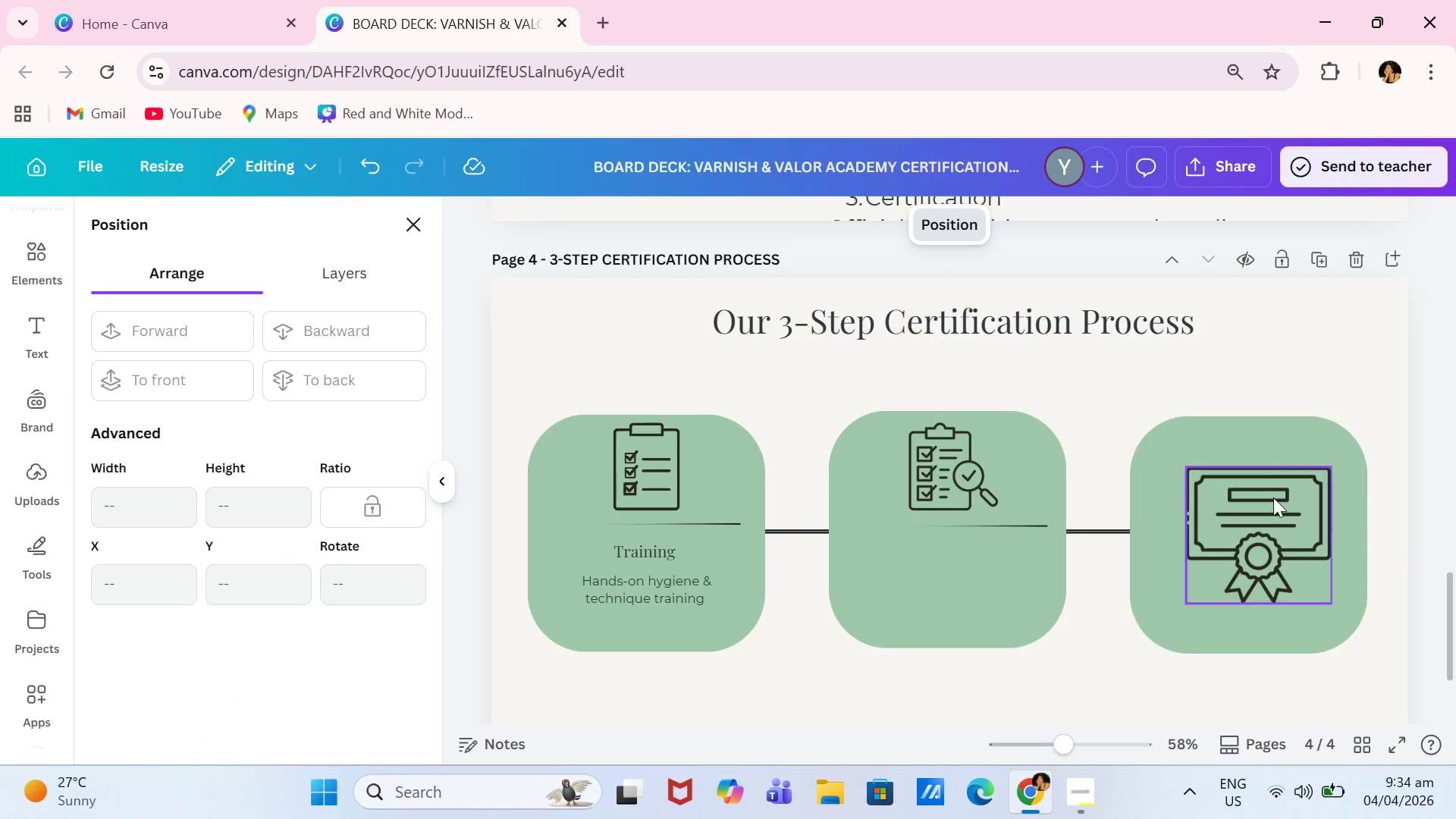 
left_click([1272, 507])
 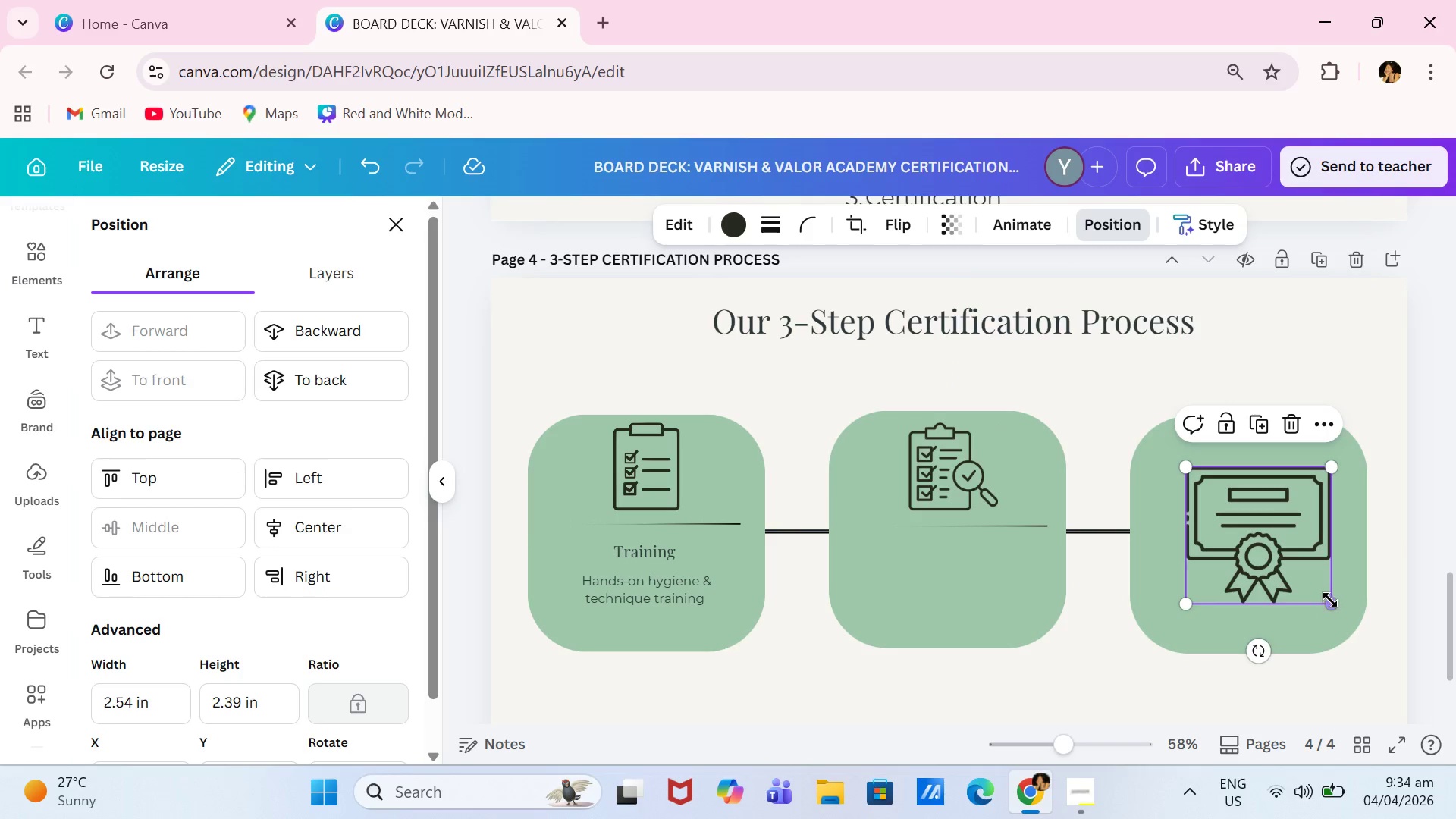 
left_click_drag(start_coordinate=[1331, 601], to_coordinate=[1279, 560])
 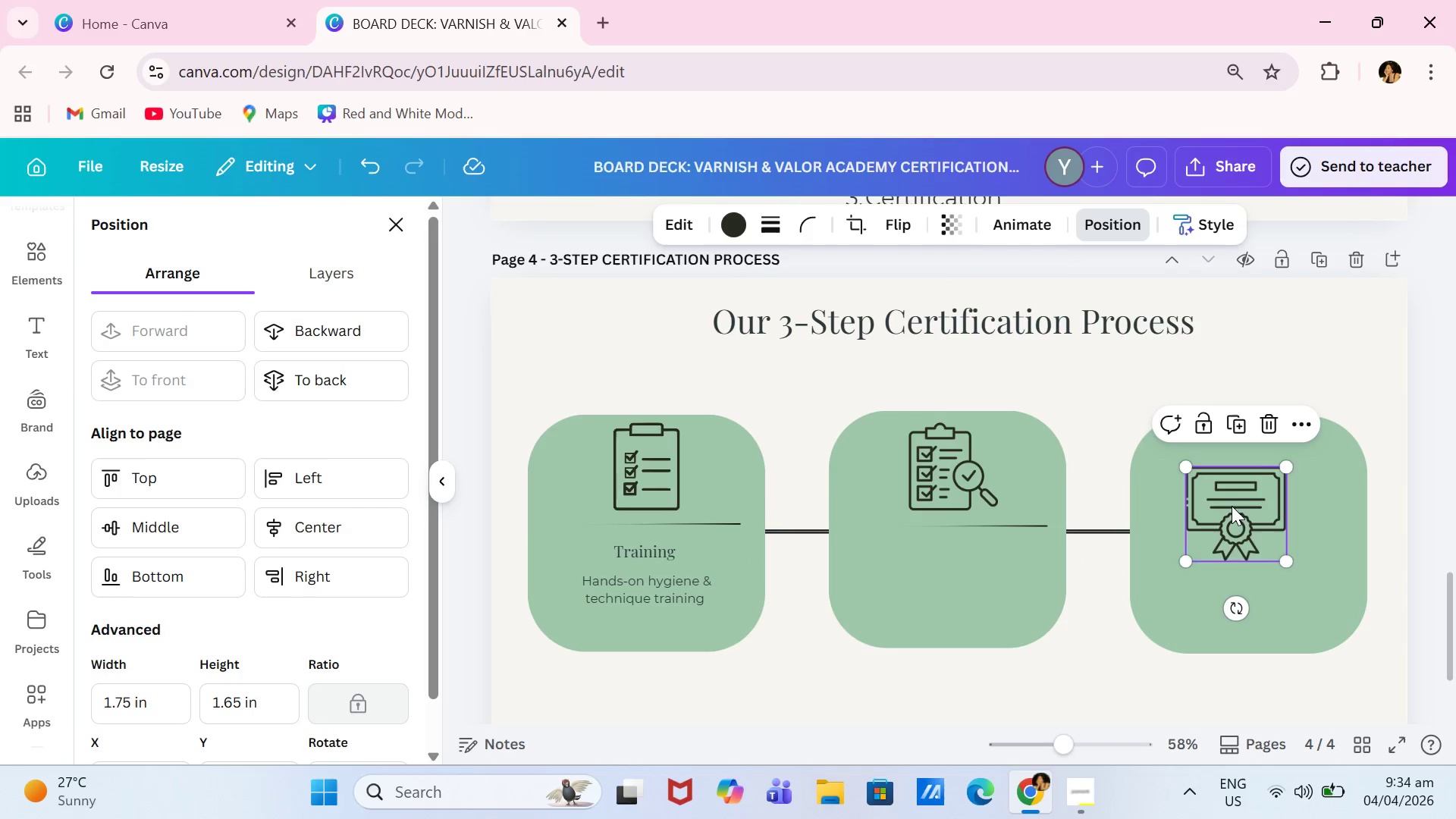 
left_click_drag(start_coordinate=[1232, 506], to_coordinate=[1245, 466])
 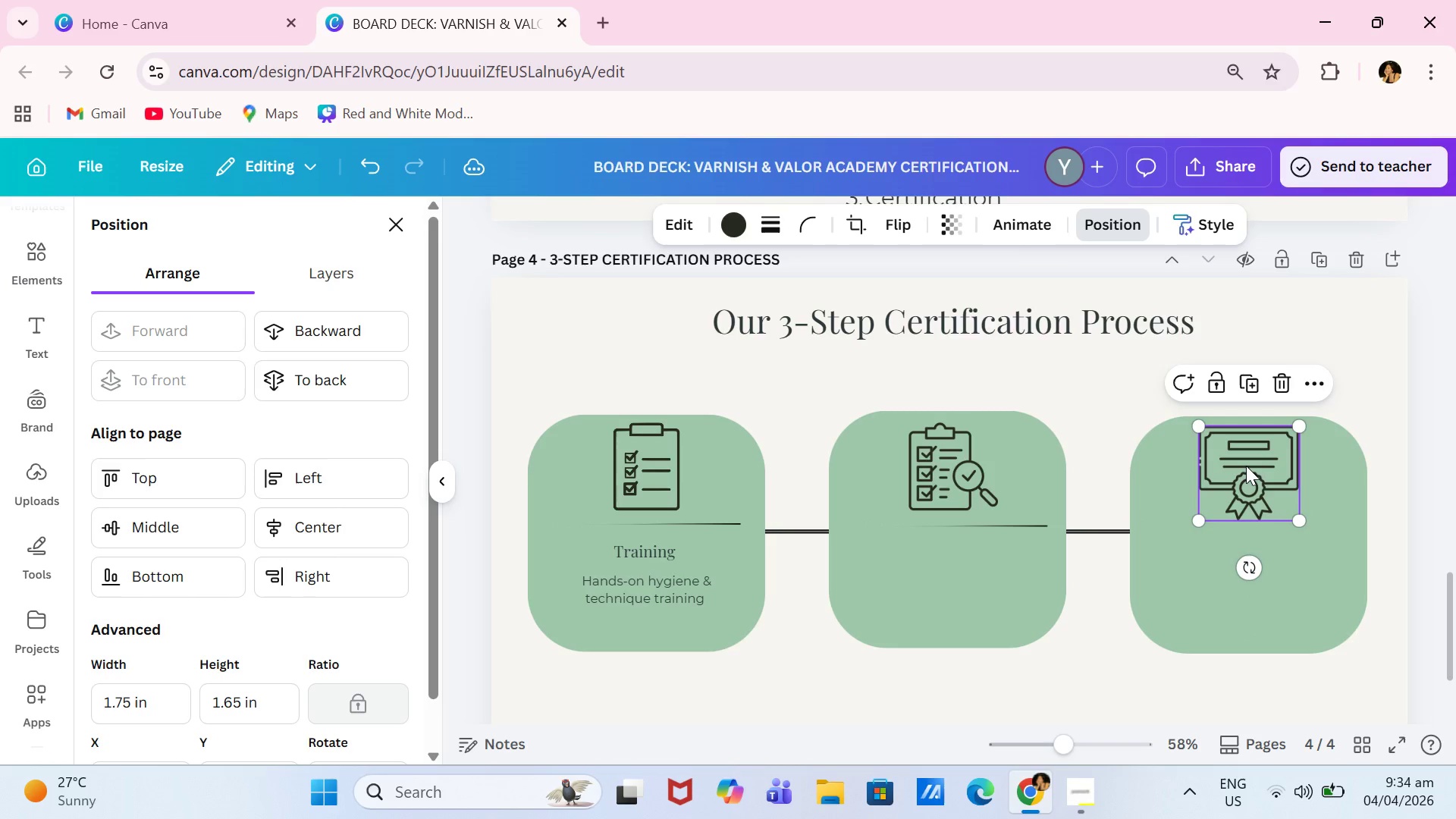 
left_click([1246, 466])
 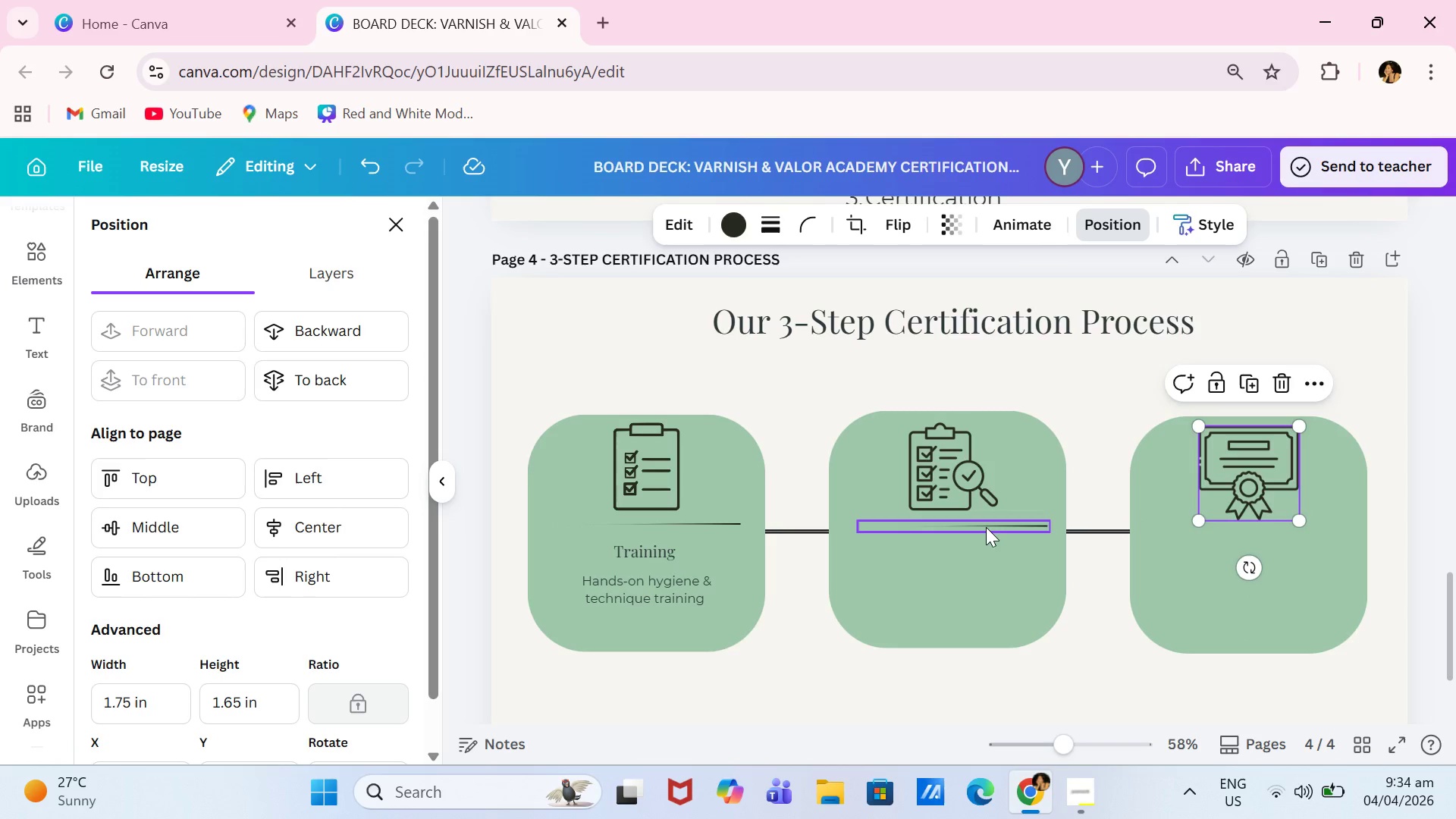 
left_click([994, 527])
 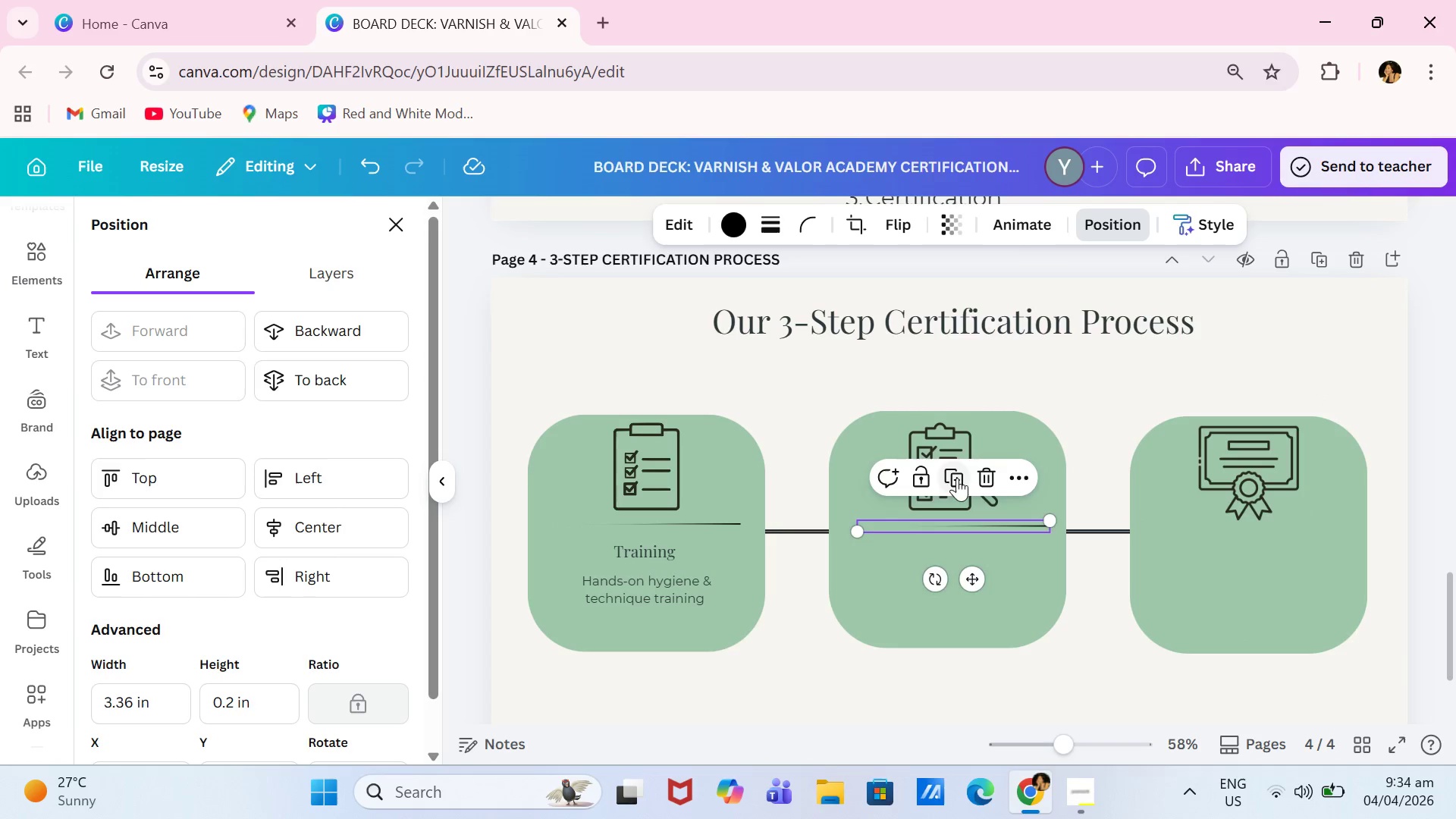 
left_click([957, 478])
 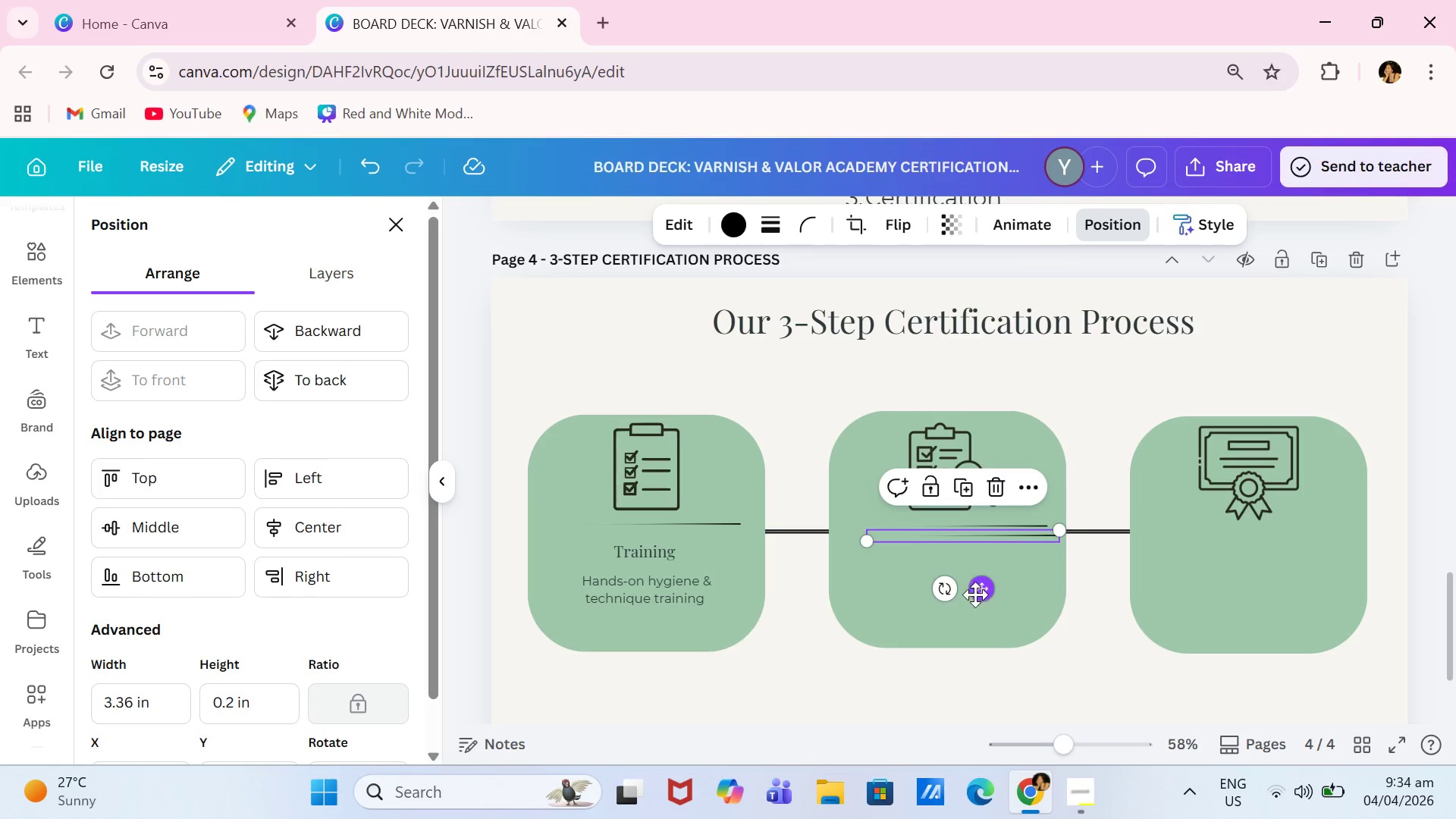 
left_click_drag(start_coordinate=[975, 595], to_coordinate=[1267, 585])
 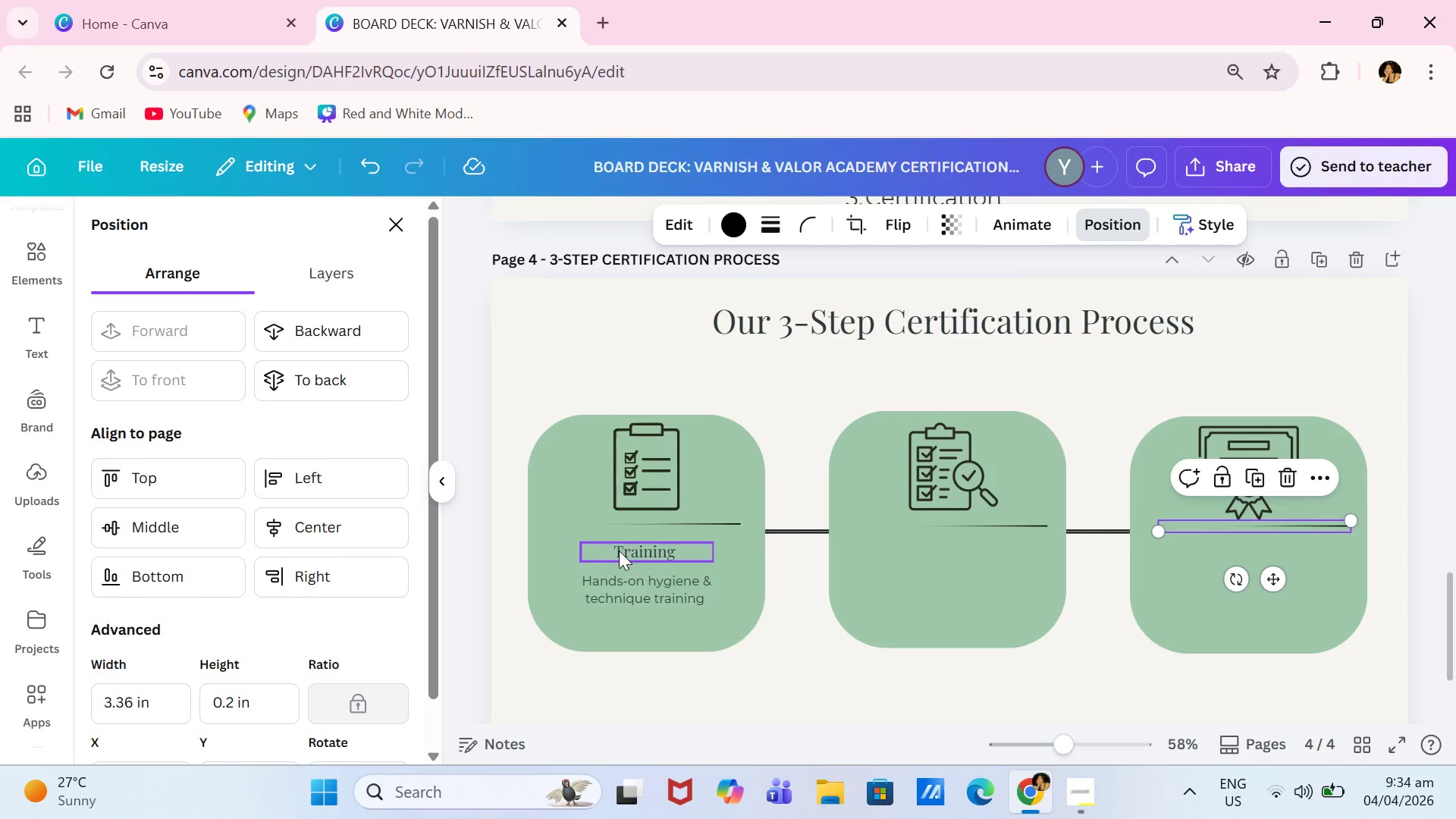 
left_click([623, 548])
 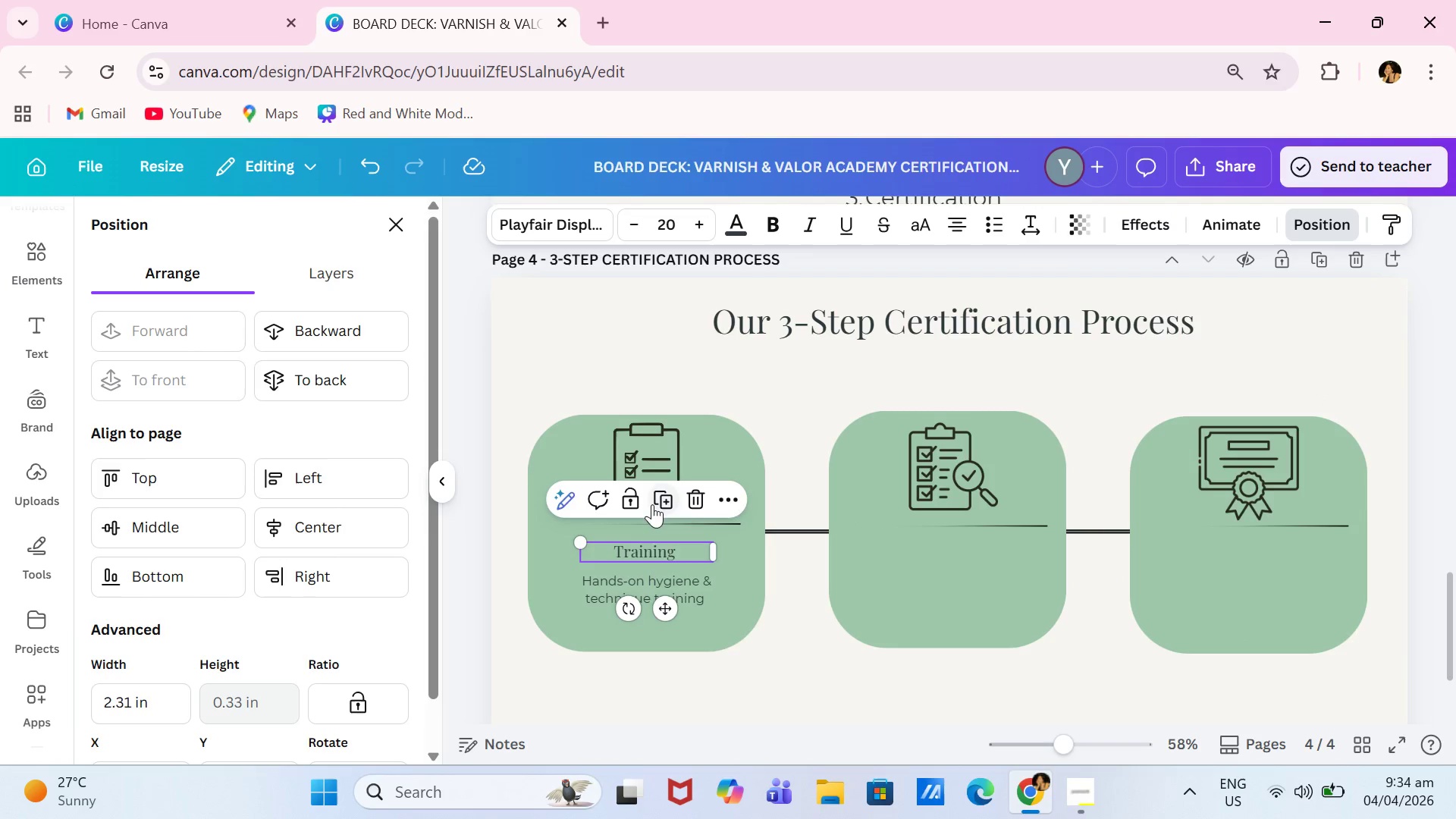 
left_click([663, 501])
 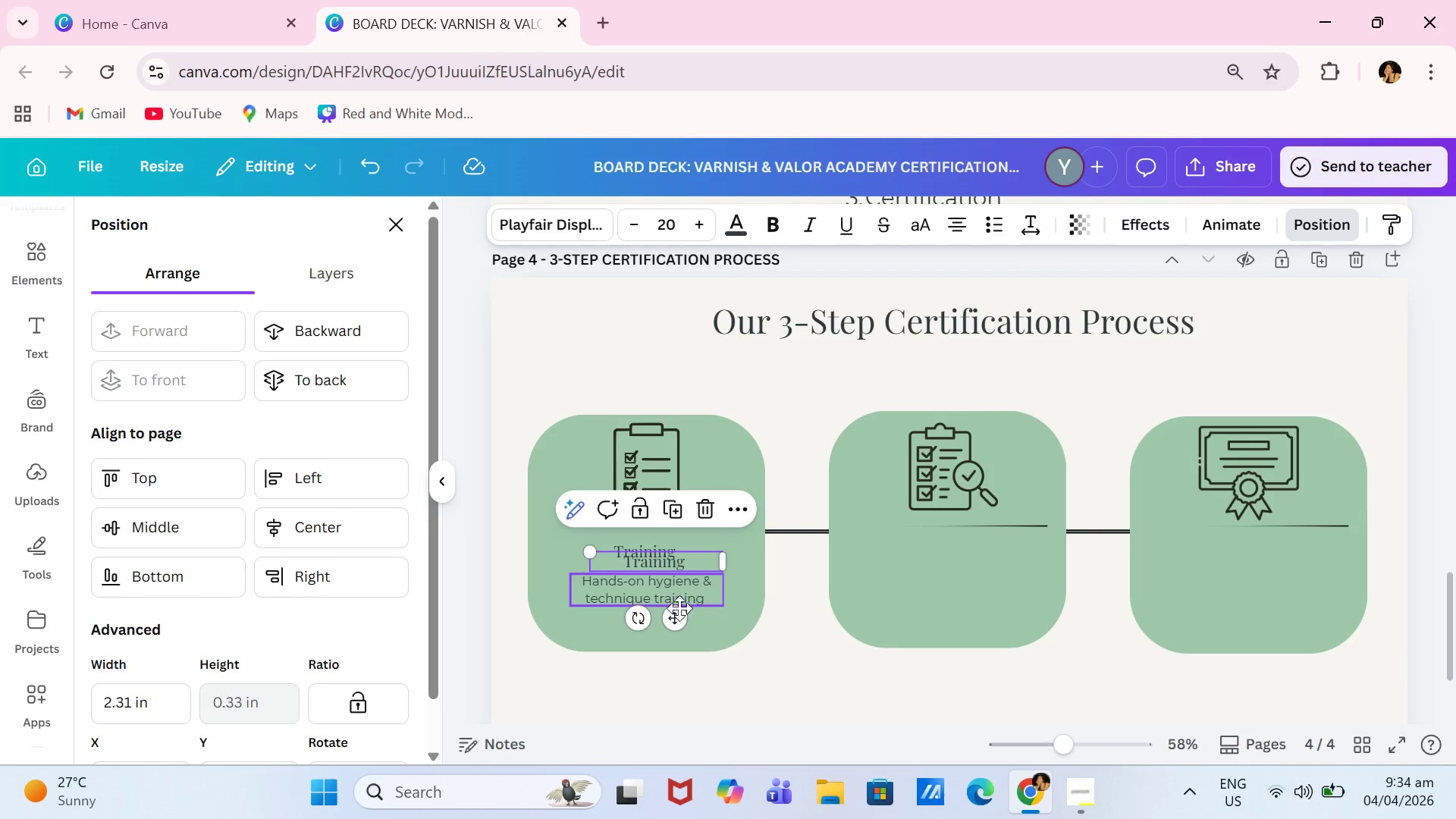 
left_click_drag(start_coordinate=[682, 610], to_coordinate=[981, 603])
 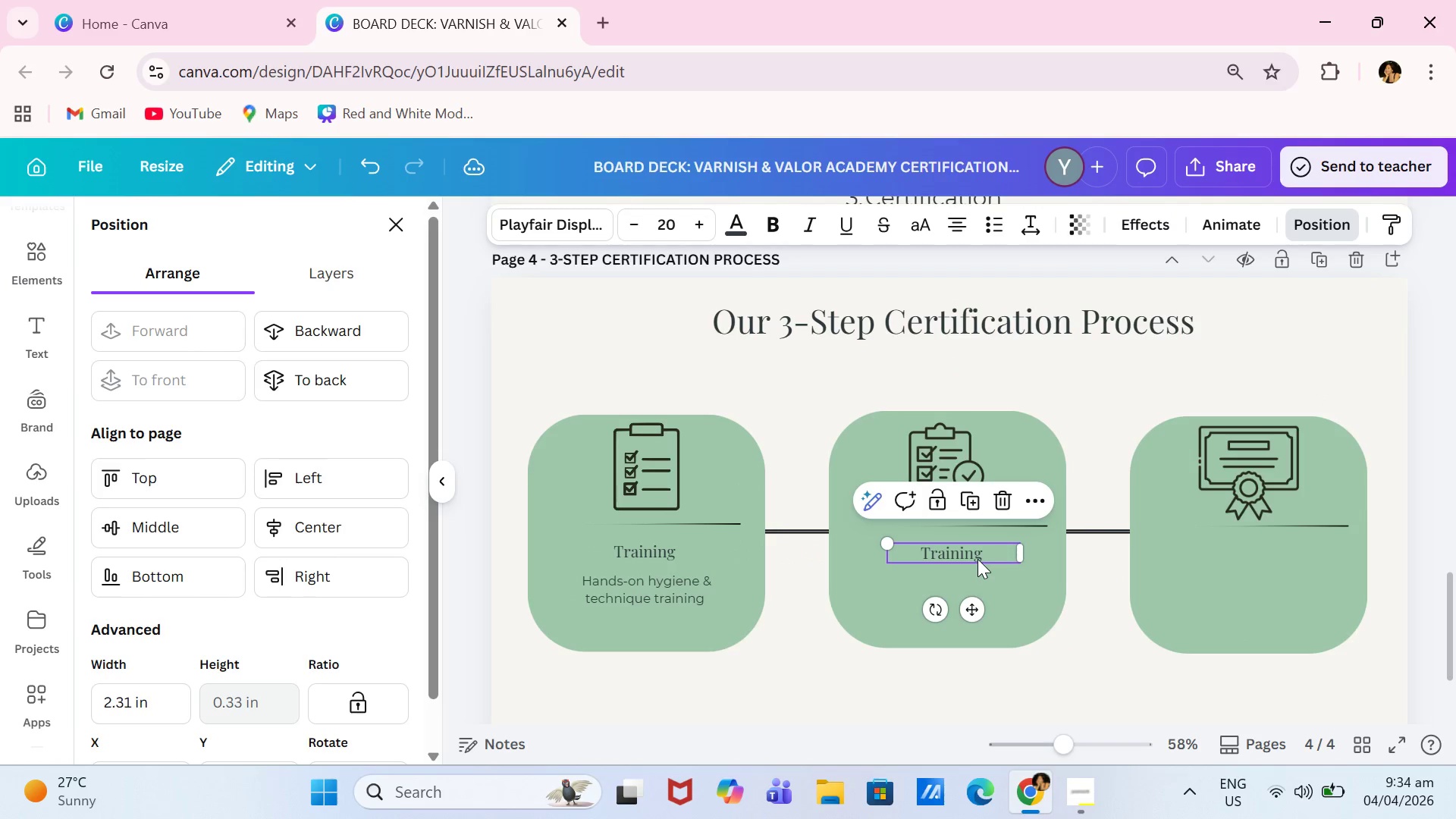 
left_click([977, 559])
 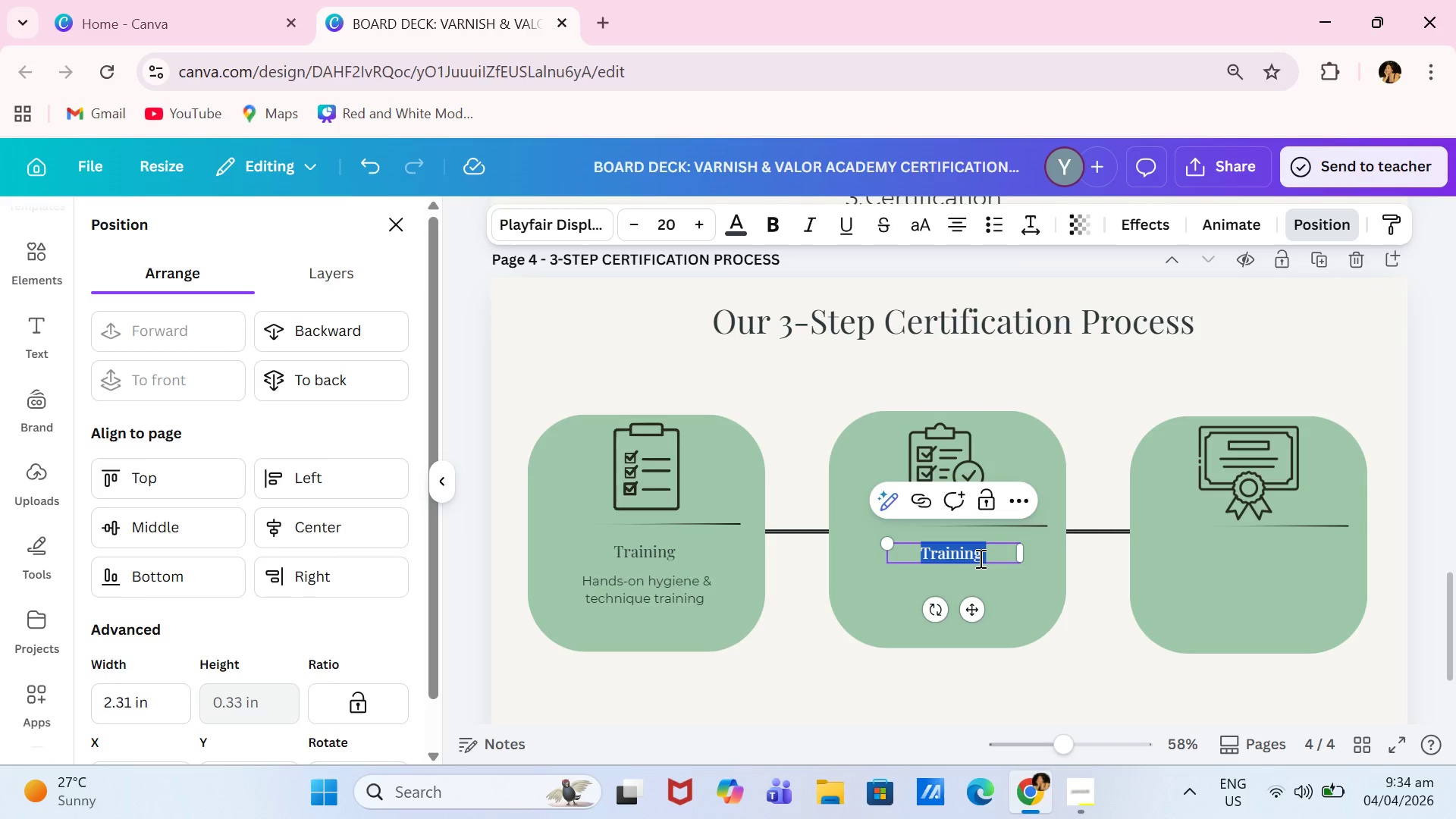 
type(Assessemnt)
 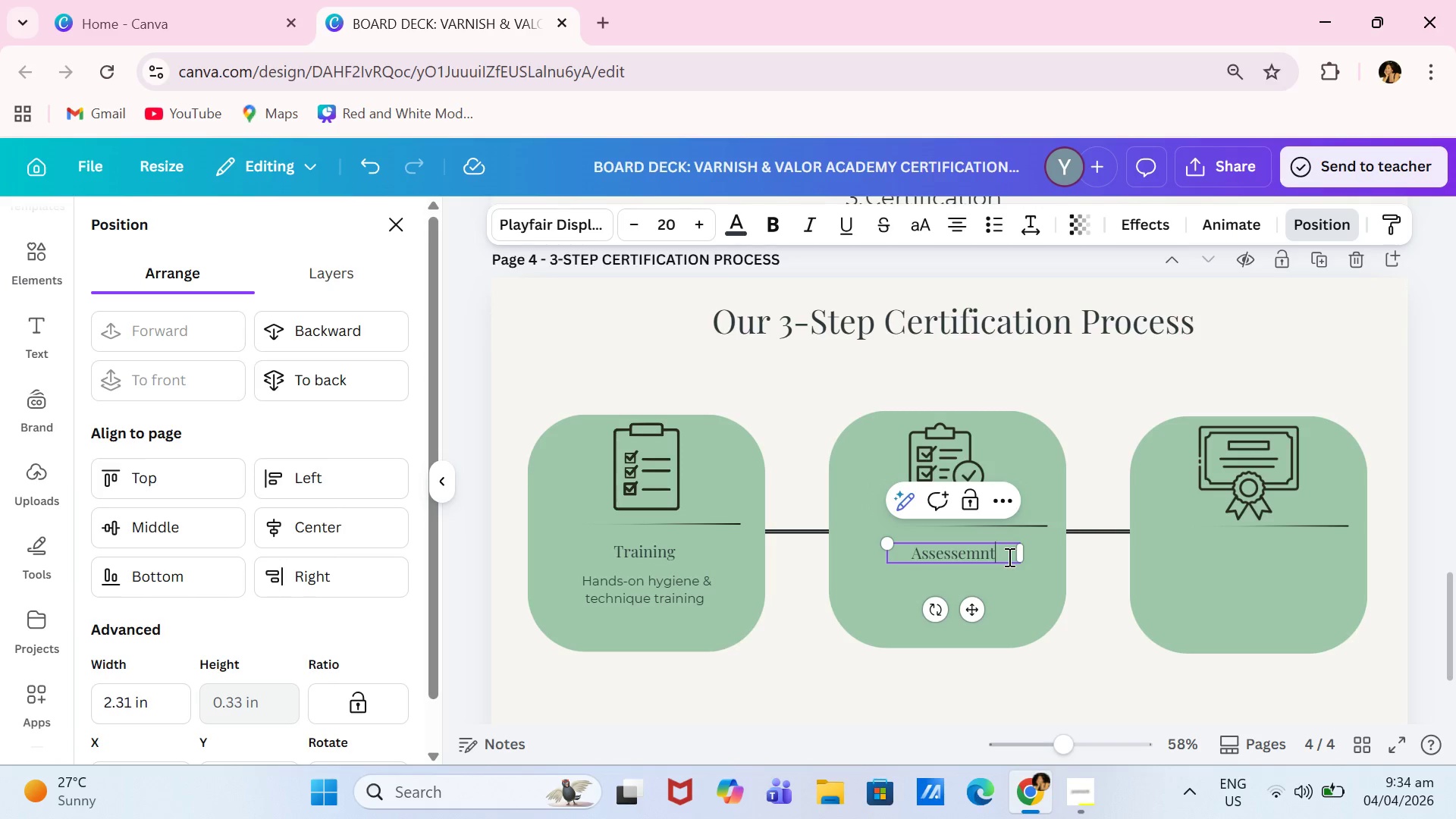 
key(Backspace)
key(Backspace)
key(Backspace)
key(Backspace)
type(ment)
 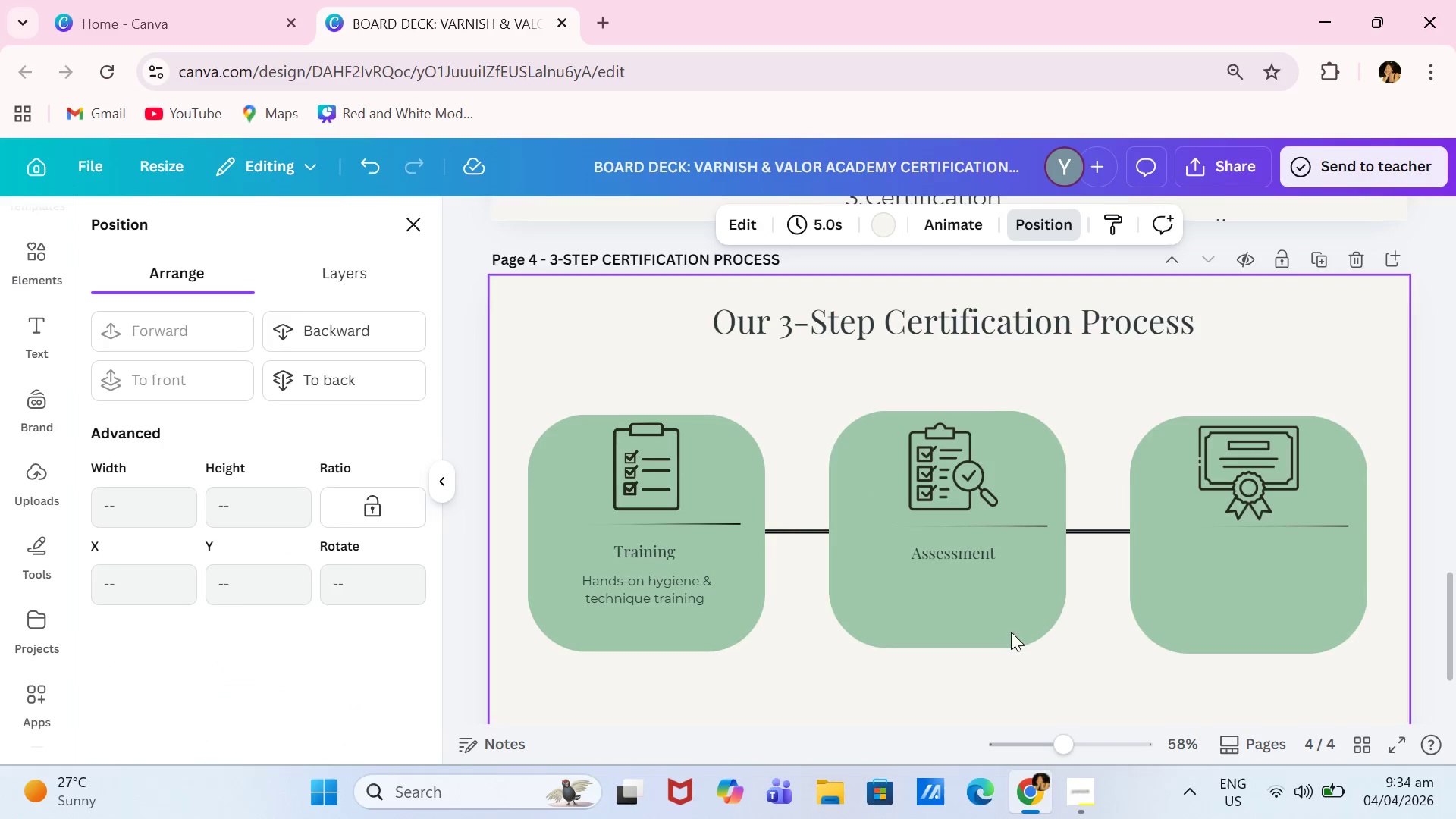 
left_click([997, 551])
 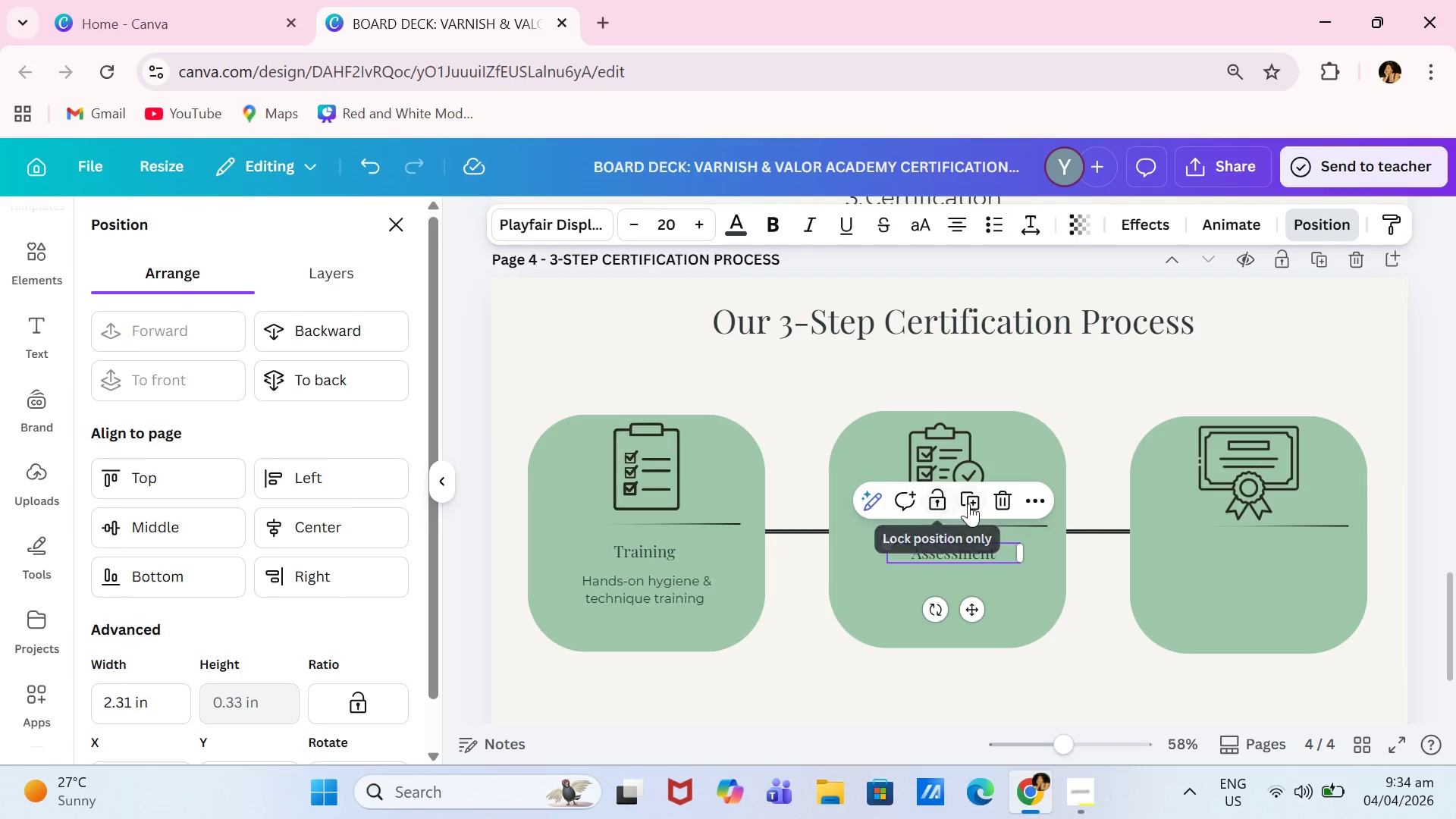 
left_click([968, 504])
 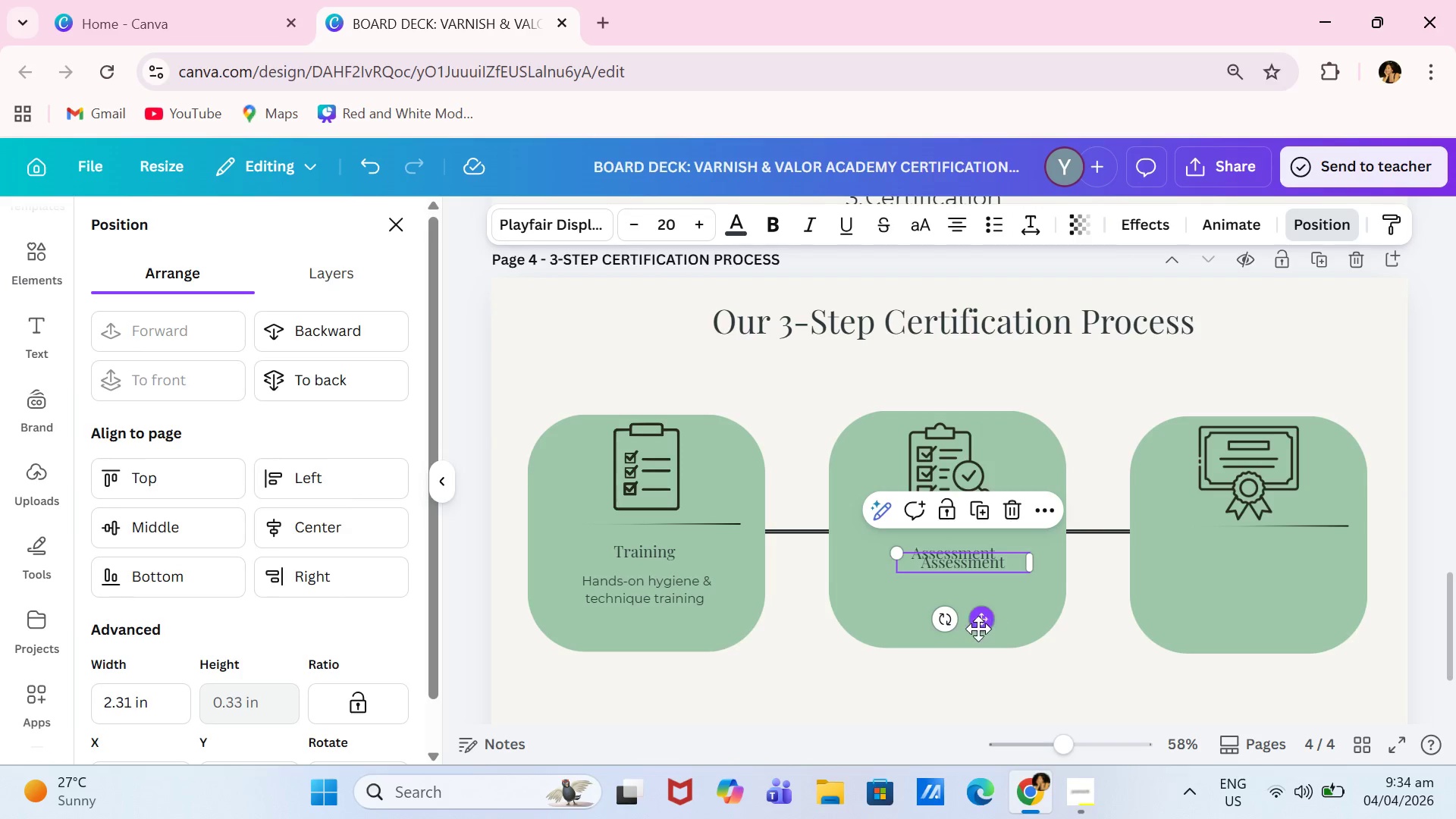 
left_click_drag(start_coordinate=[978, 629], to_coordinate=[1270, 619])
 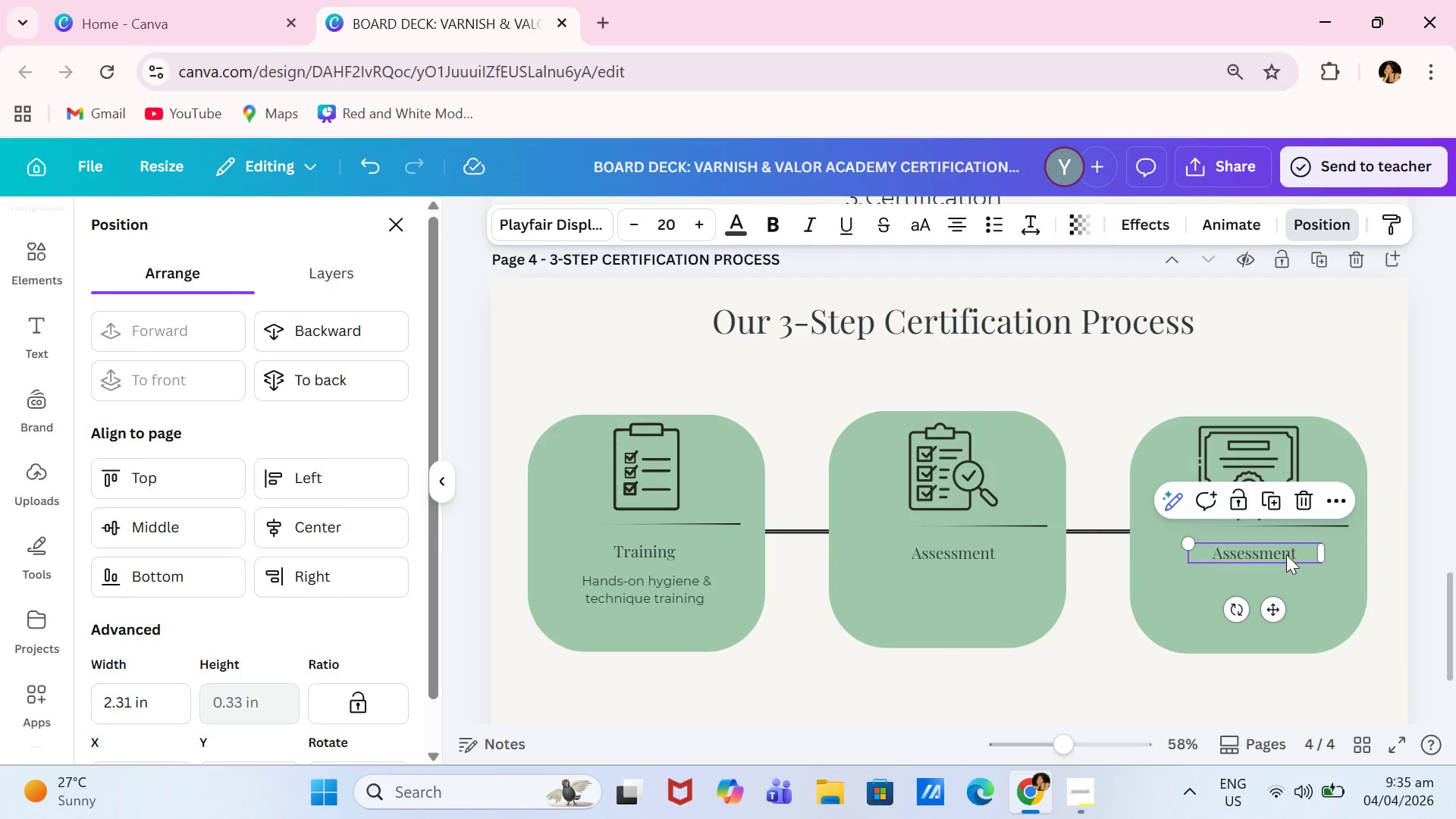 
left_click([1288, 553])
 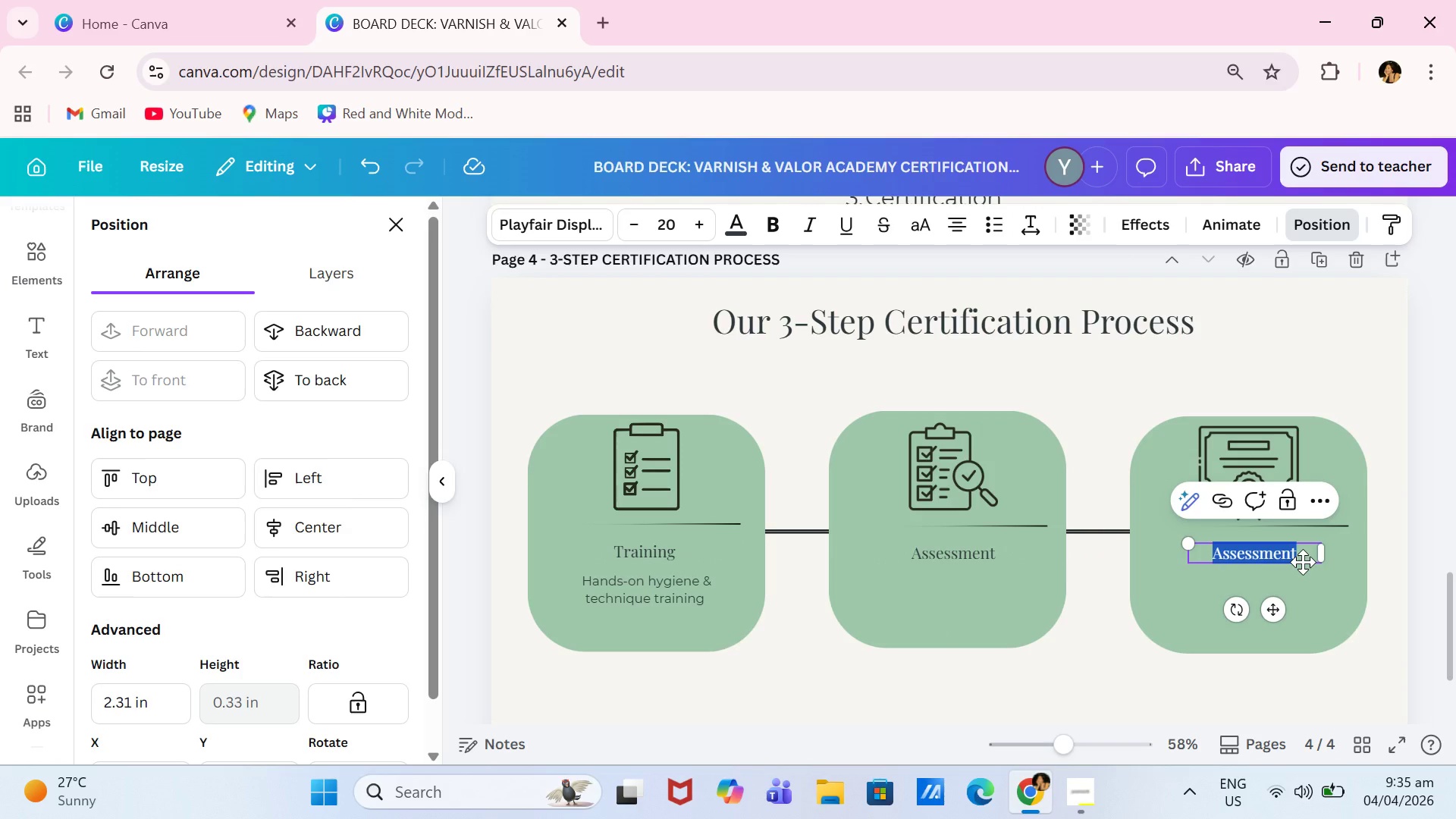 
type(CERTIFICATION)
 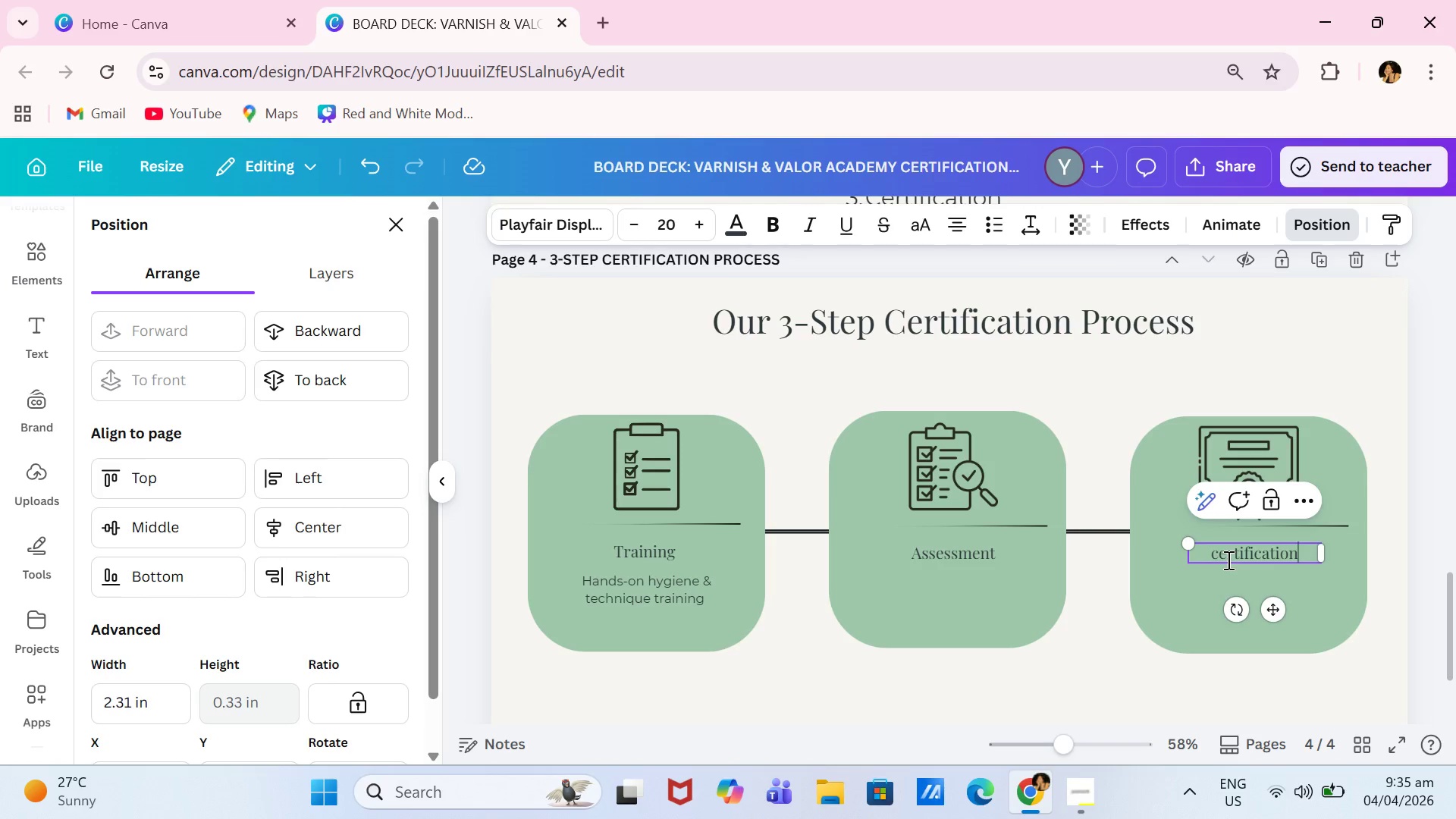 
left_click([1222, 552])
 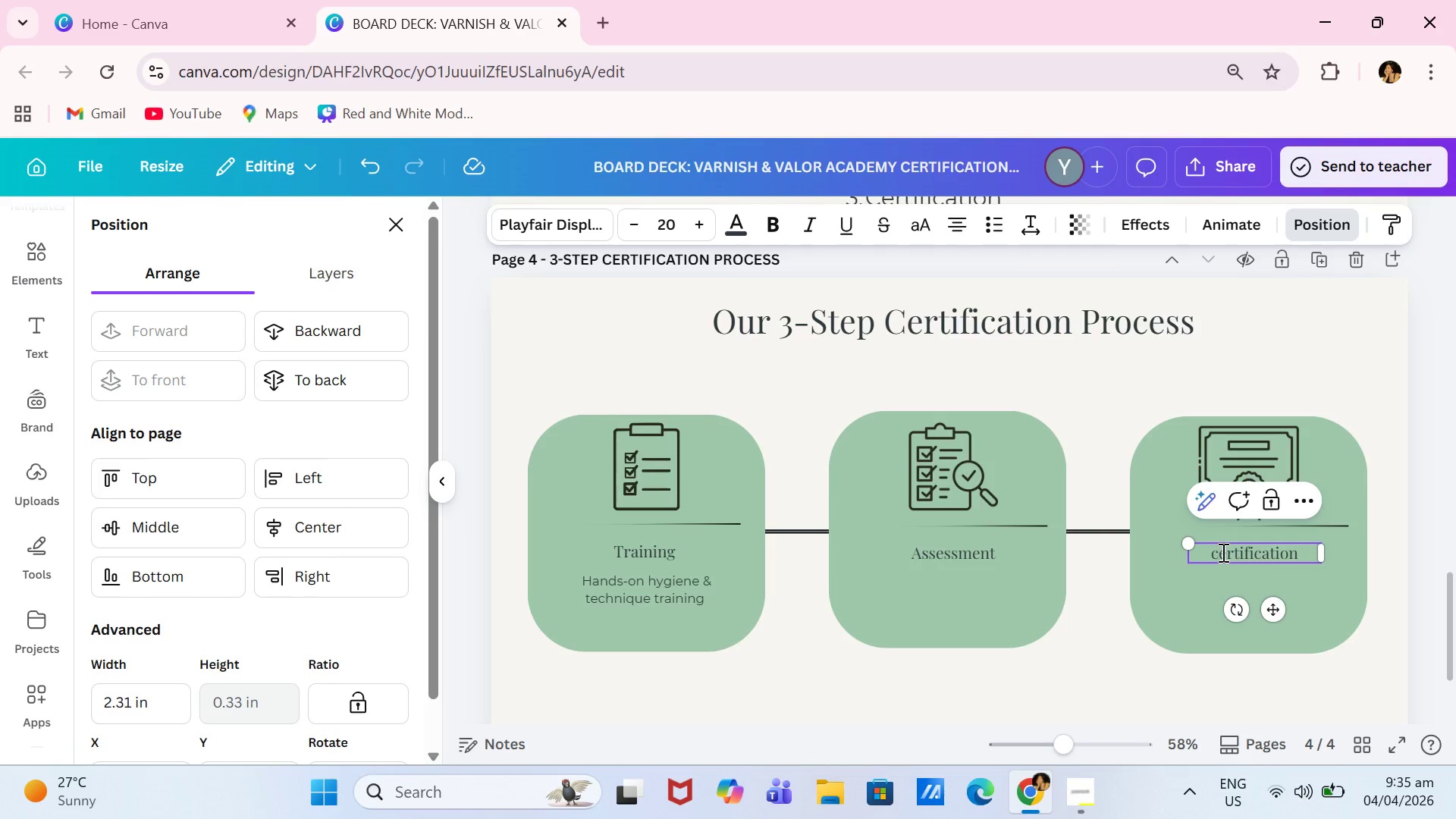 
key(Backspace)
 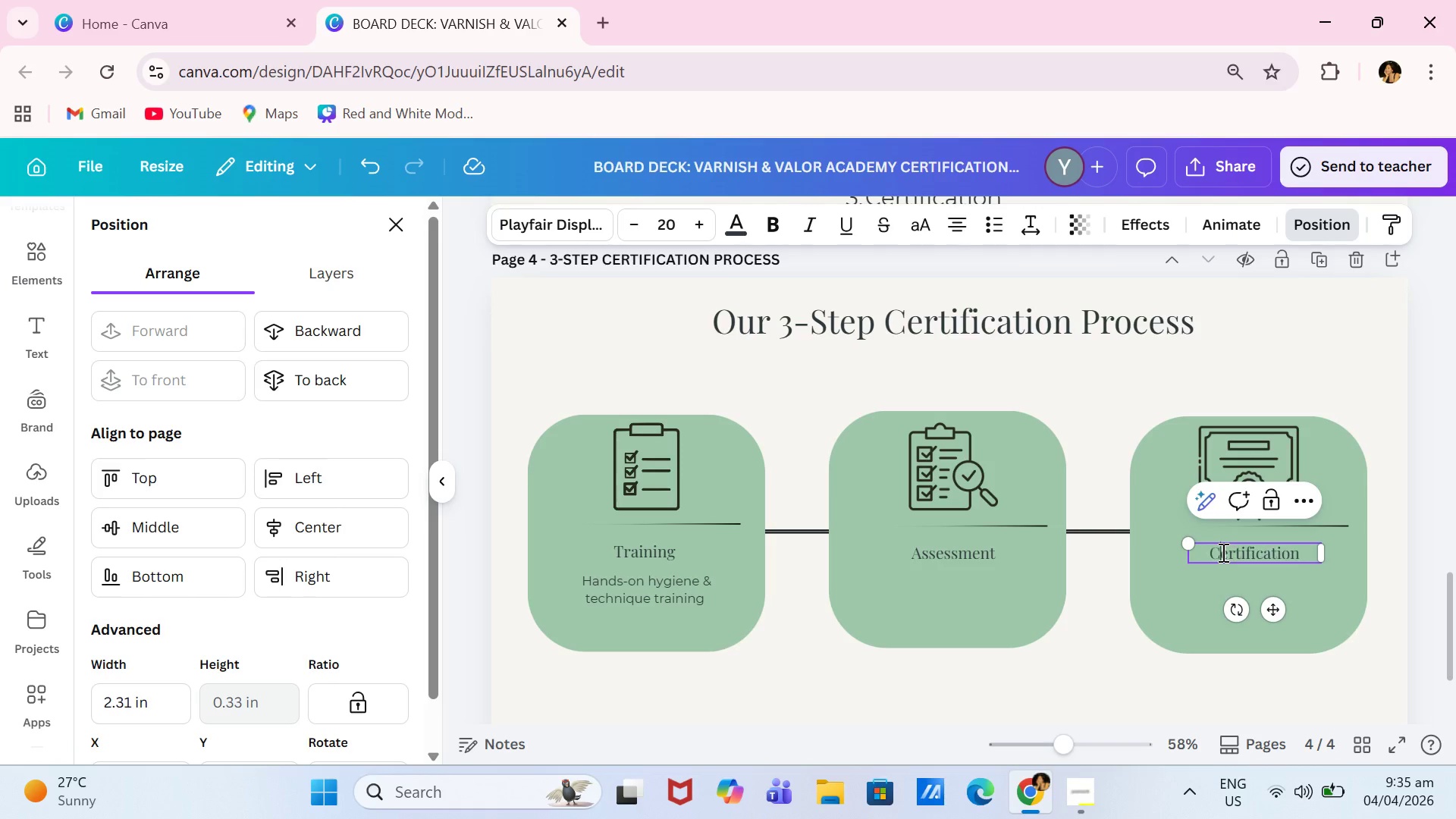 
key(Shift+ShiftLeft)
 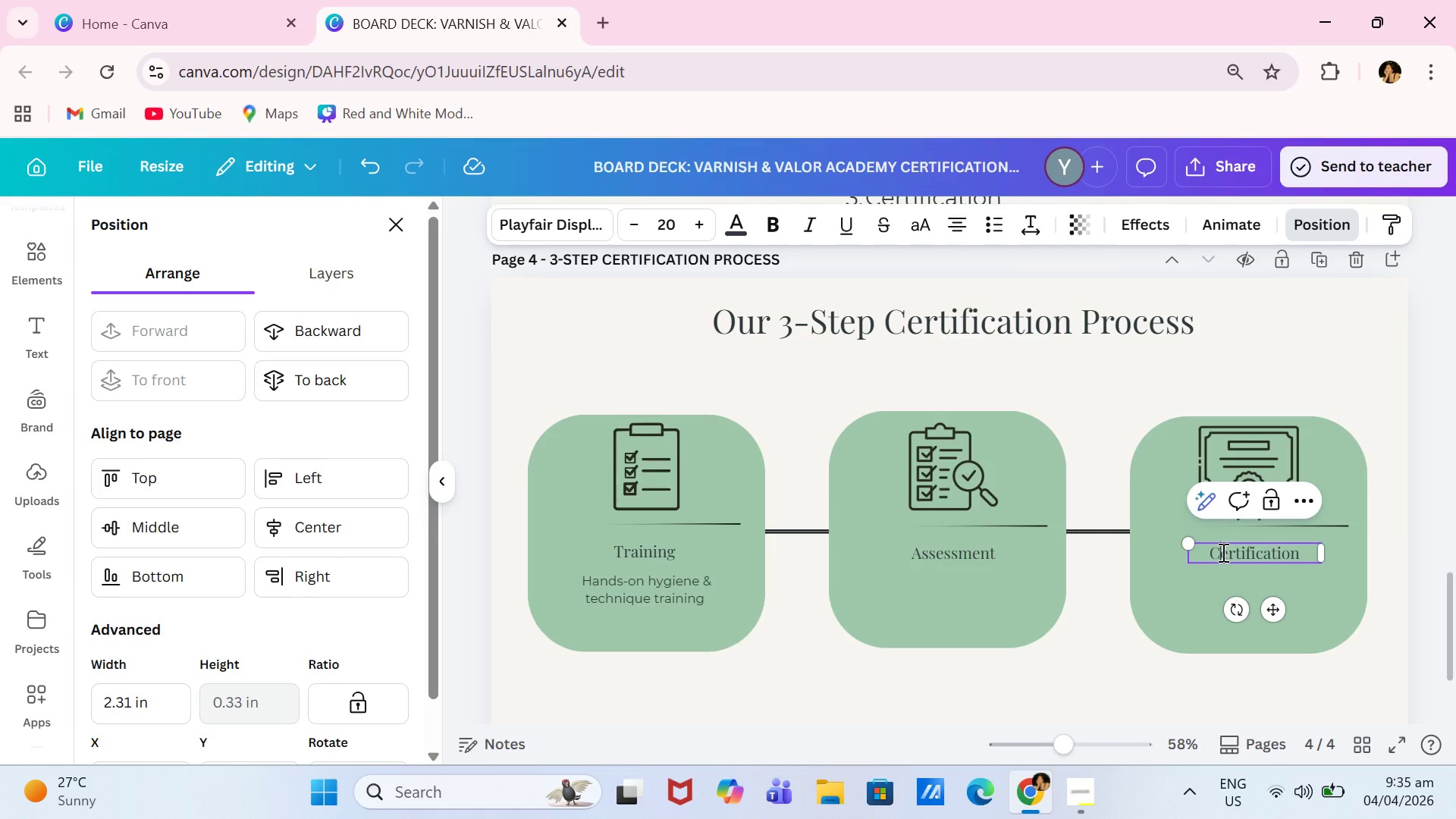 
key(Shift+C)
 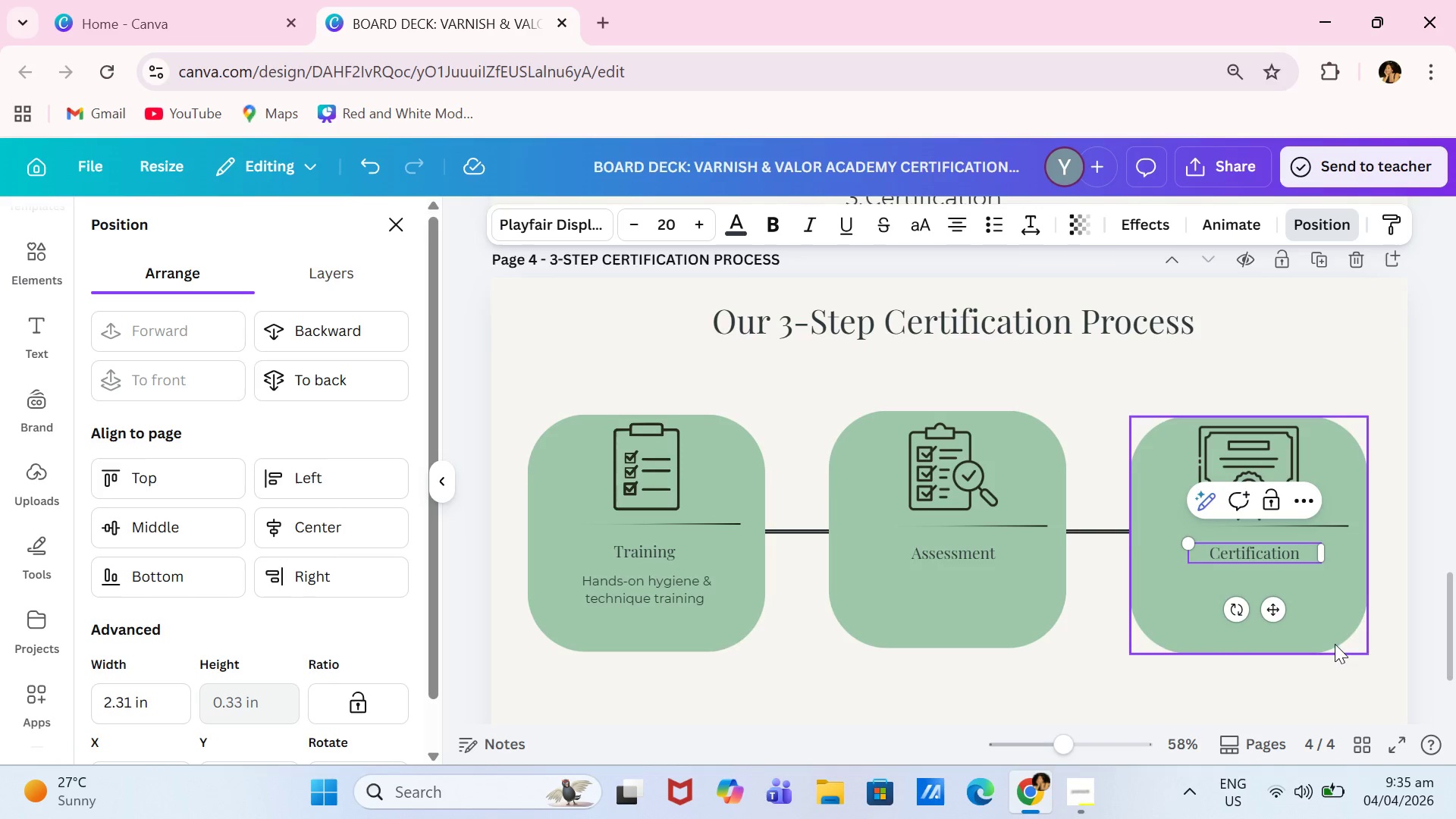 
left_click([1340, 673])
 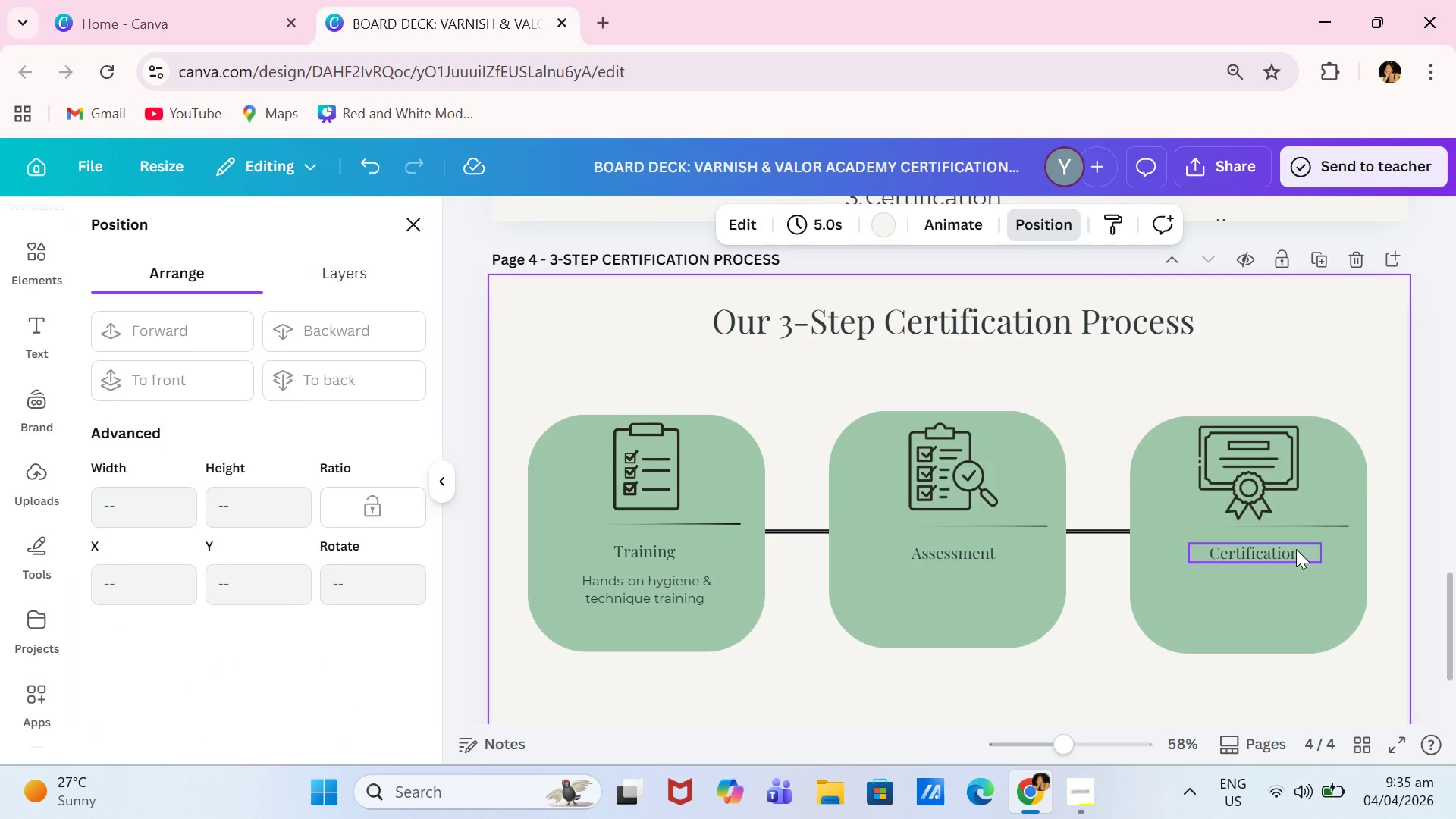 
left_click_drag(start_coordinate=[1295, 549], to_coordinate=[1301, 547])
 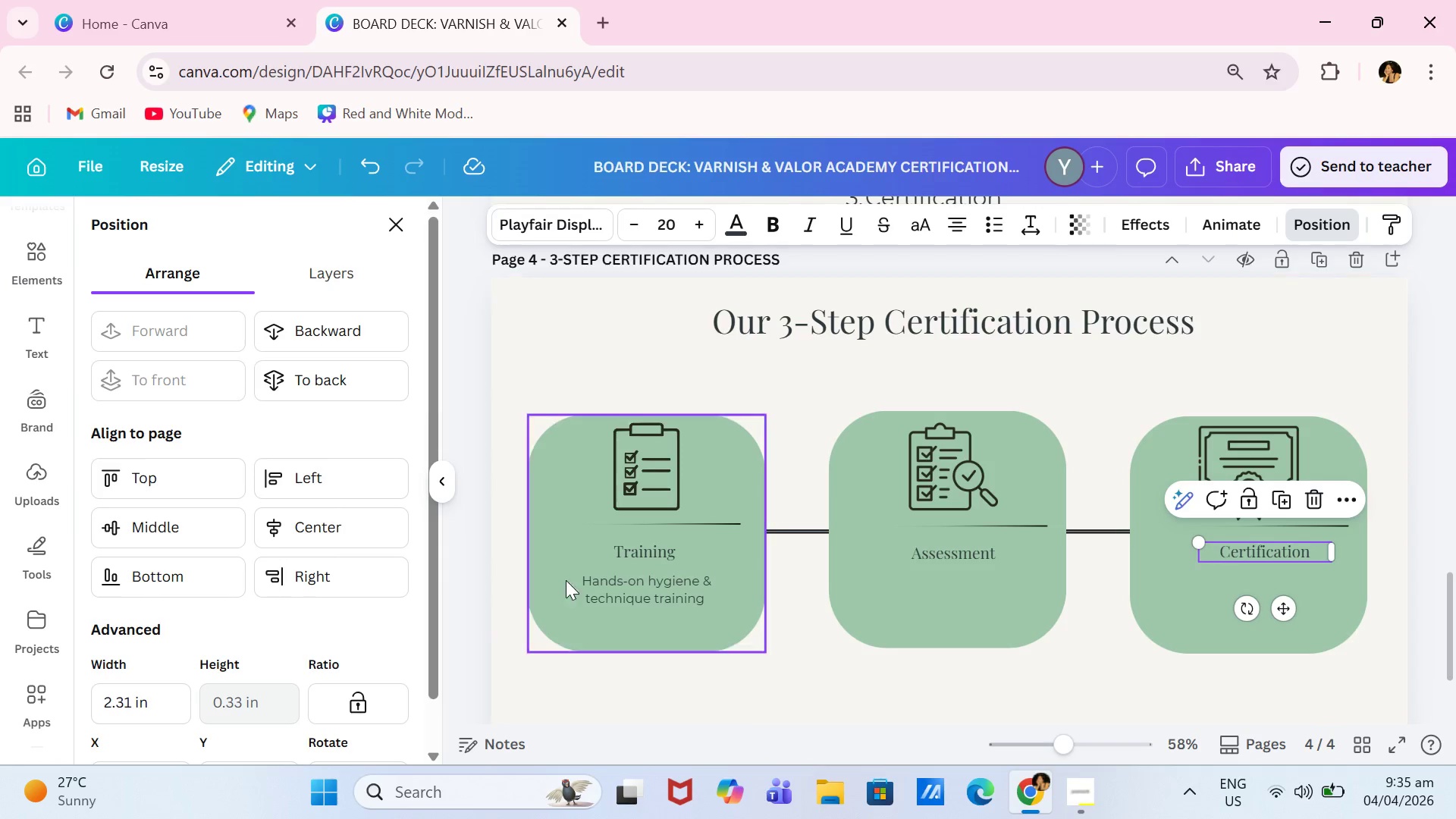 
left_click_drag(start_coordinate=[578, 585], to_coordinate=[581, 589])
 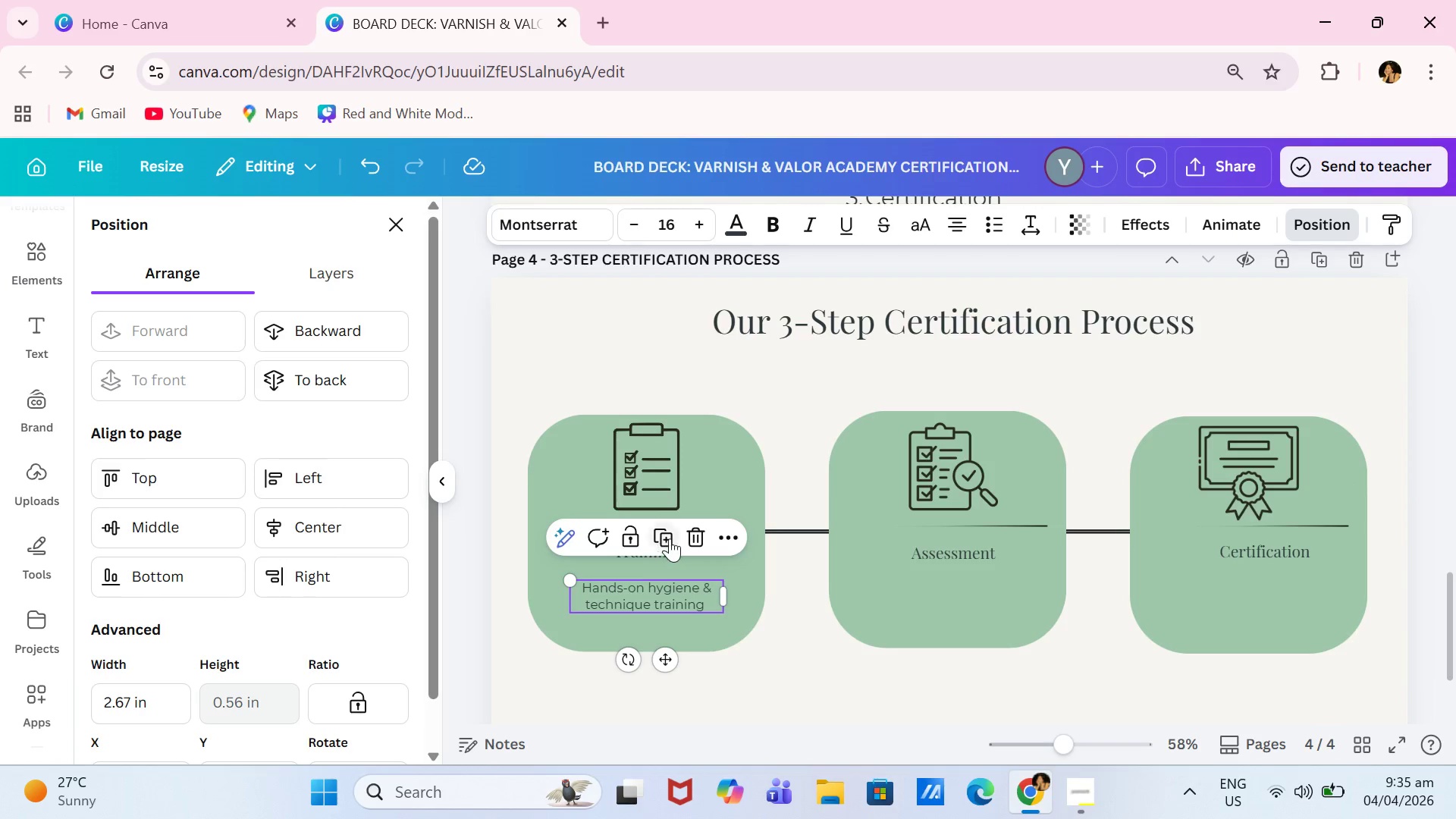 
left_click([670, 538])
 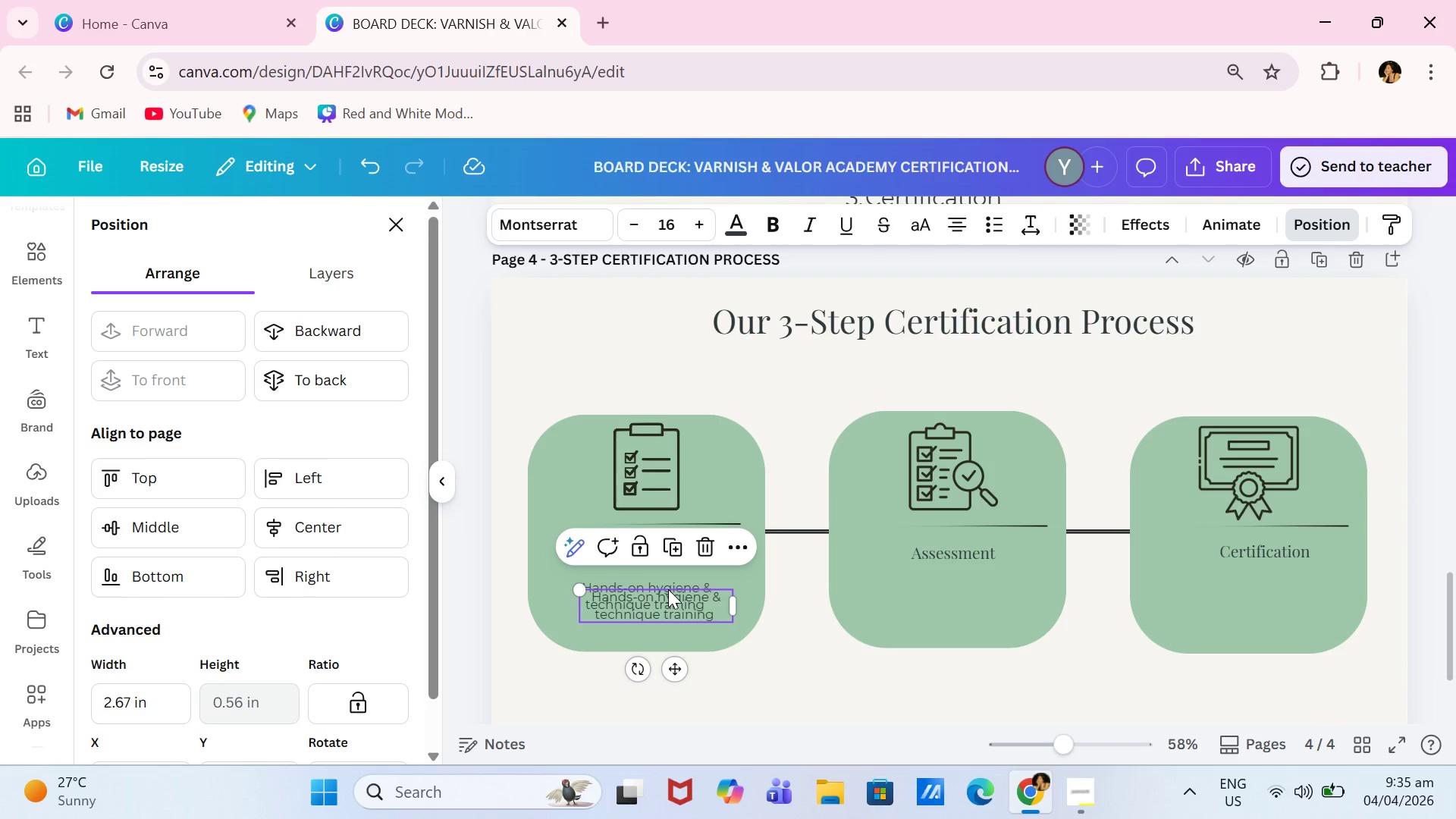 
left_click_drag(start_coordinate=[668, 593], to_coordinate=[962, 579])
 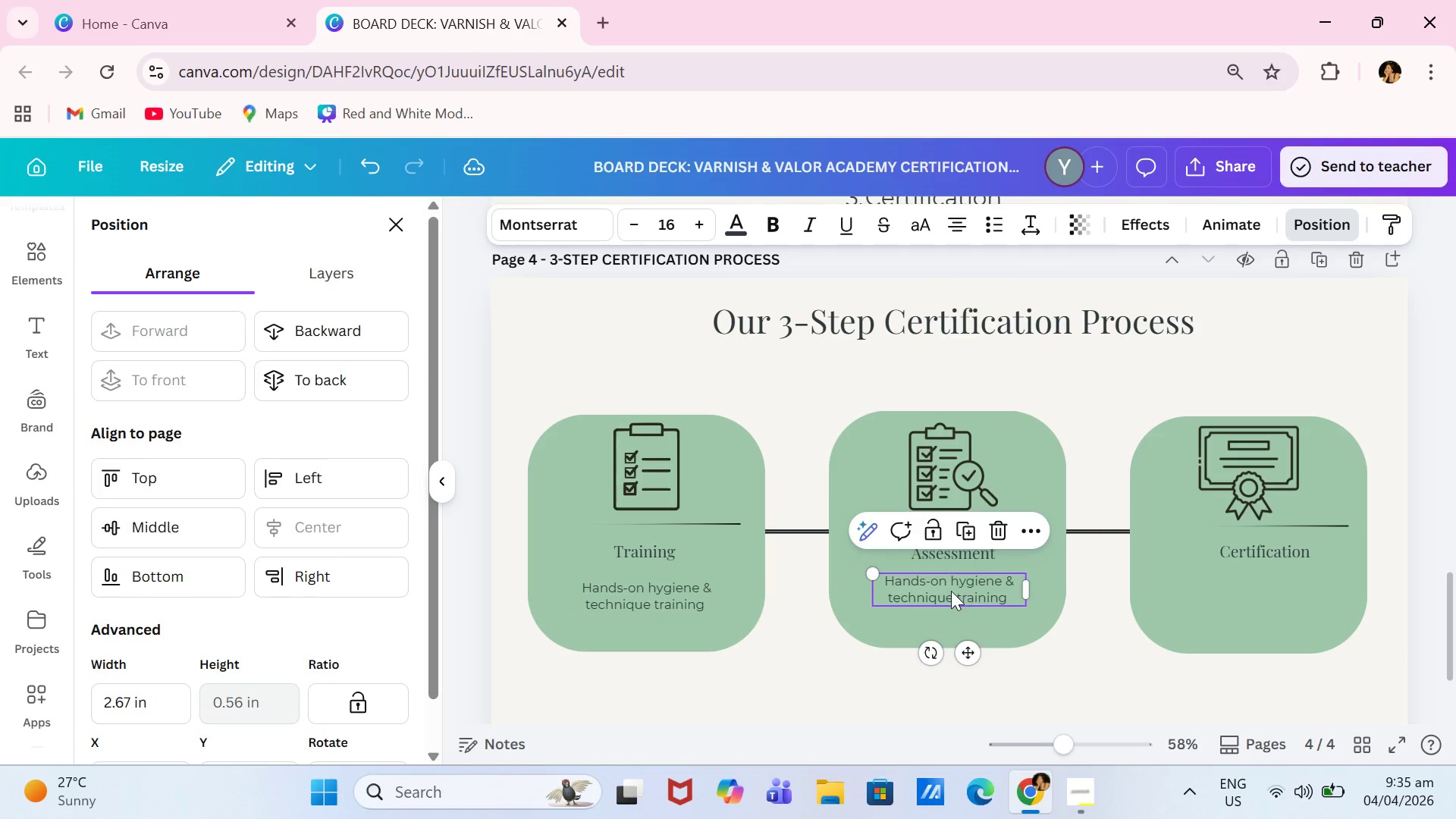 
left_click([962, 594])
 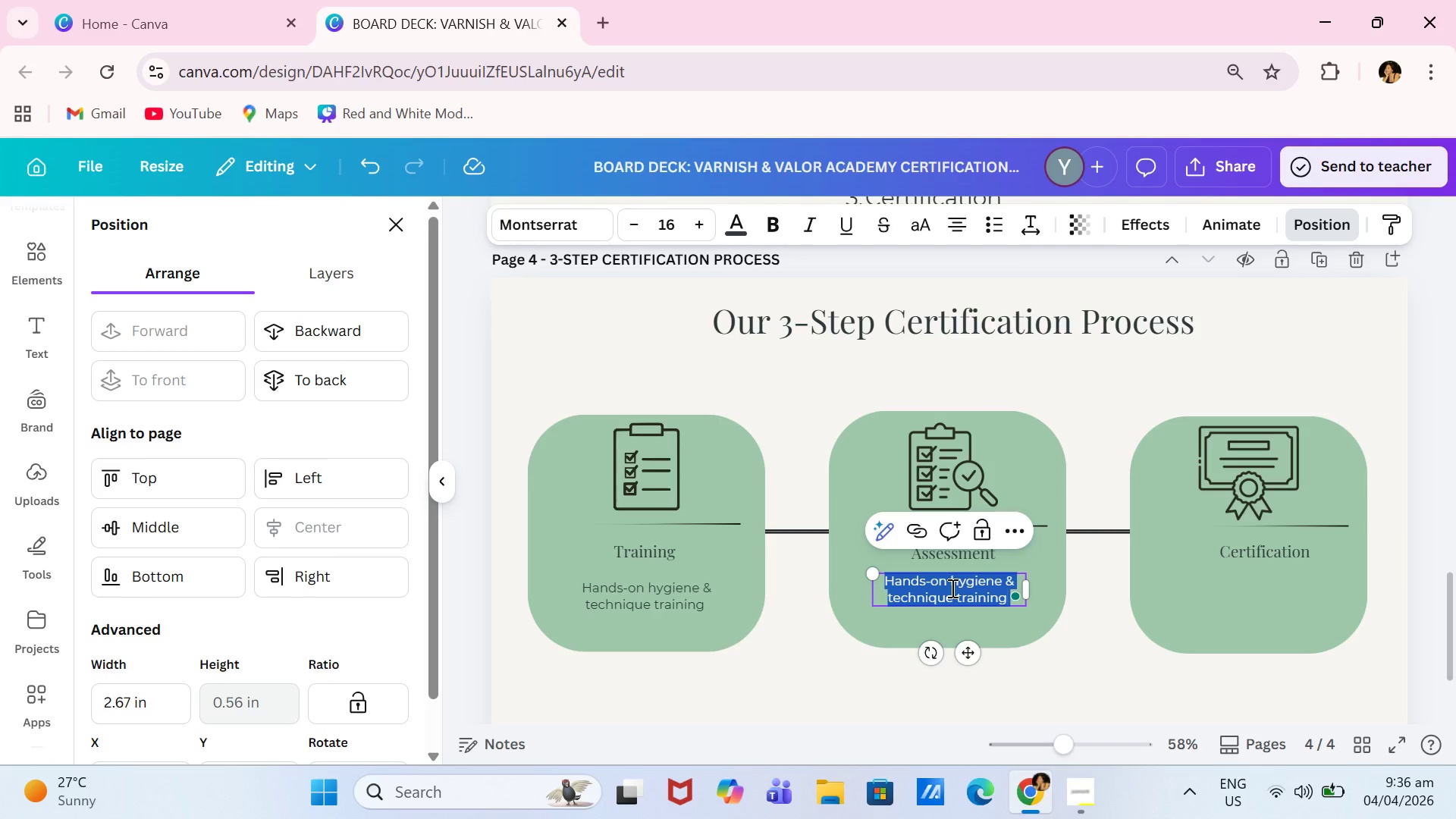 
wait(98.19)
 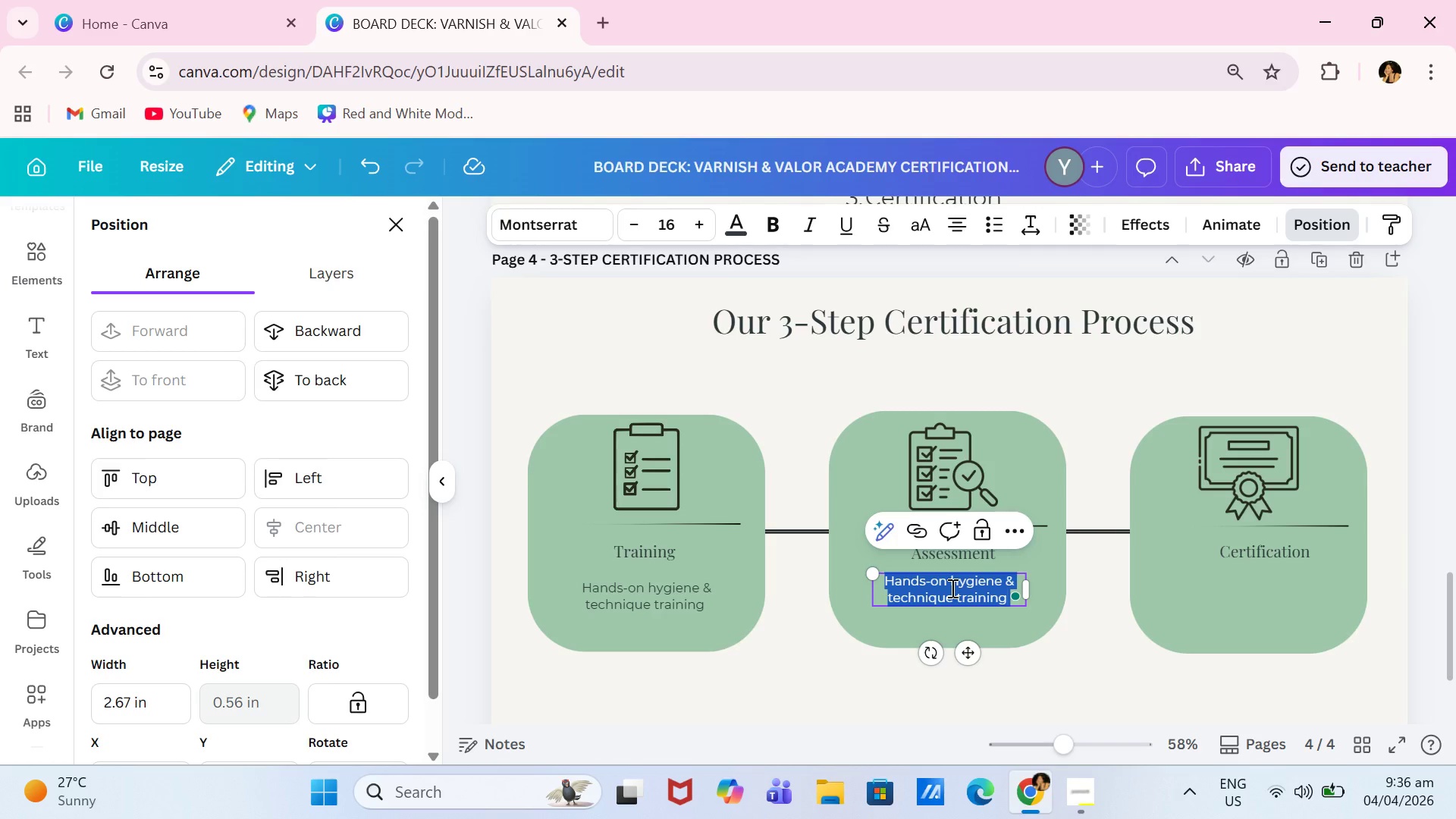 
type(Practu)
key(Backspace)
type(ical and tge)
key(Backspace)
key(Backspace)
type(heoretical evaluation)
 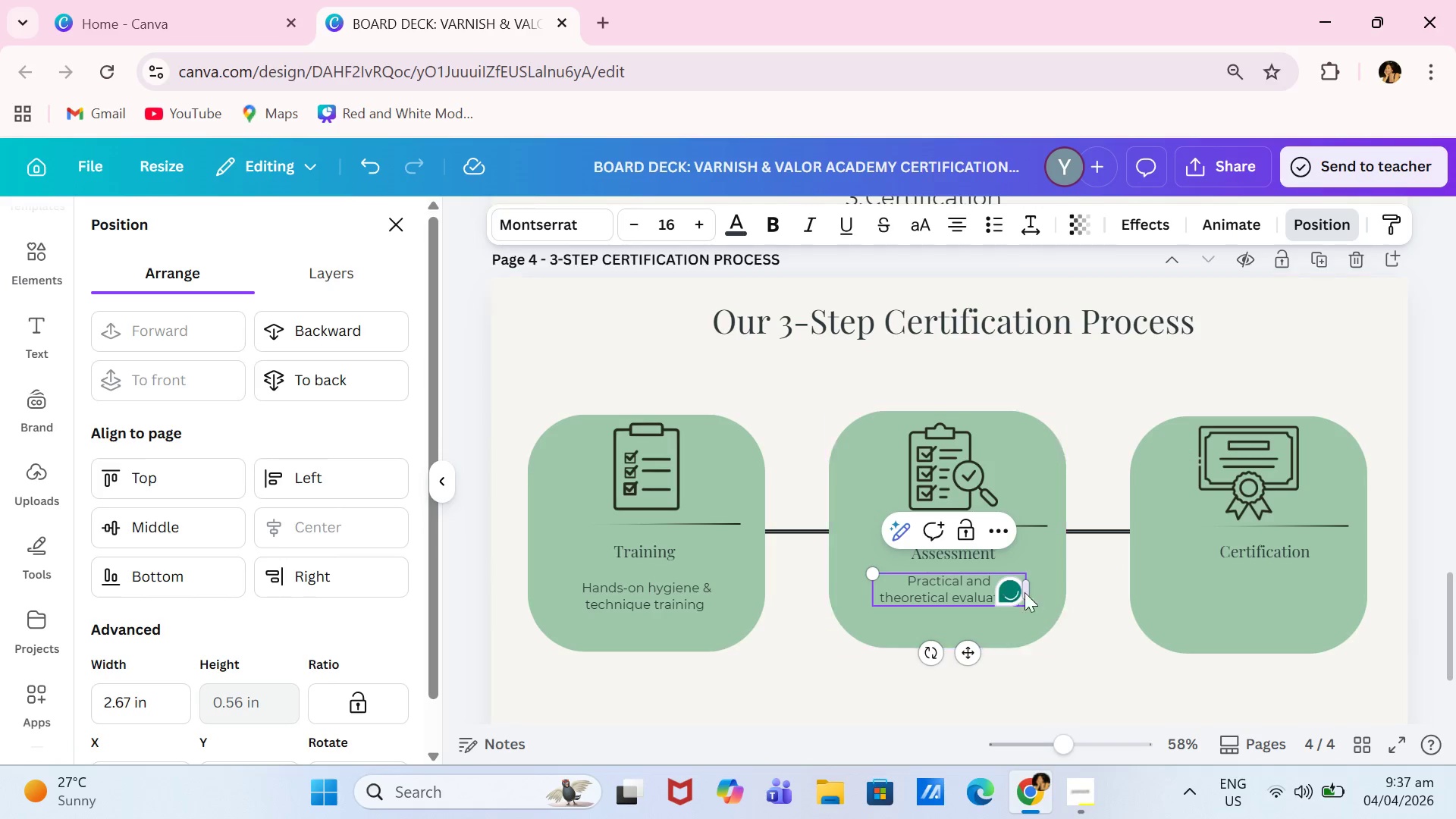 
left_click([728, 672])
 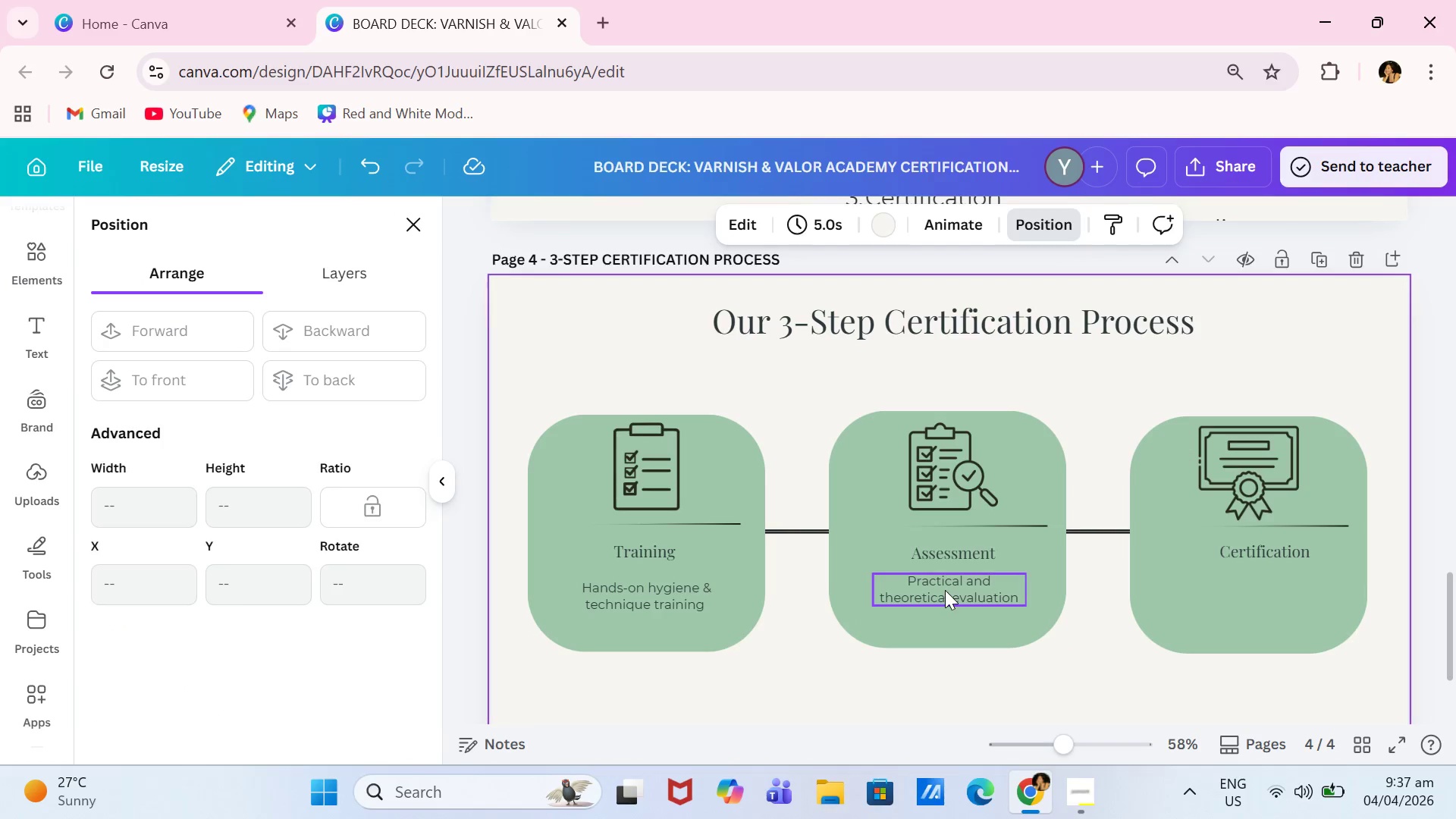 
left_click([946, 590])
 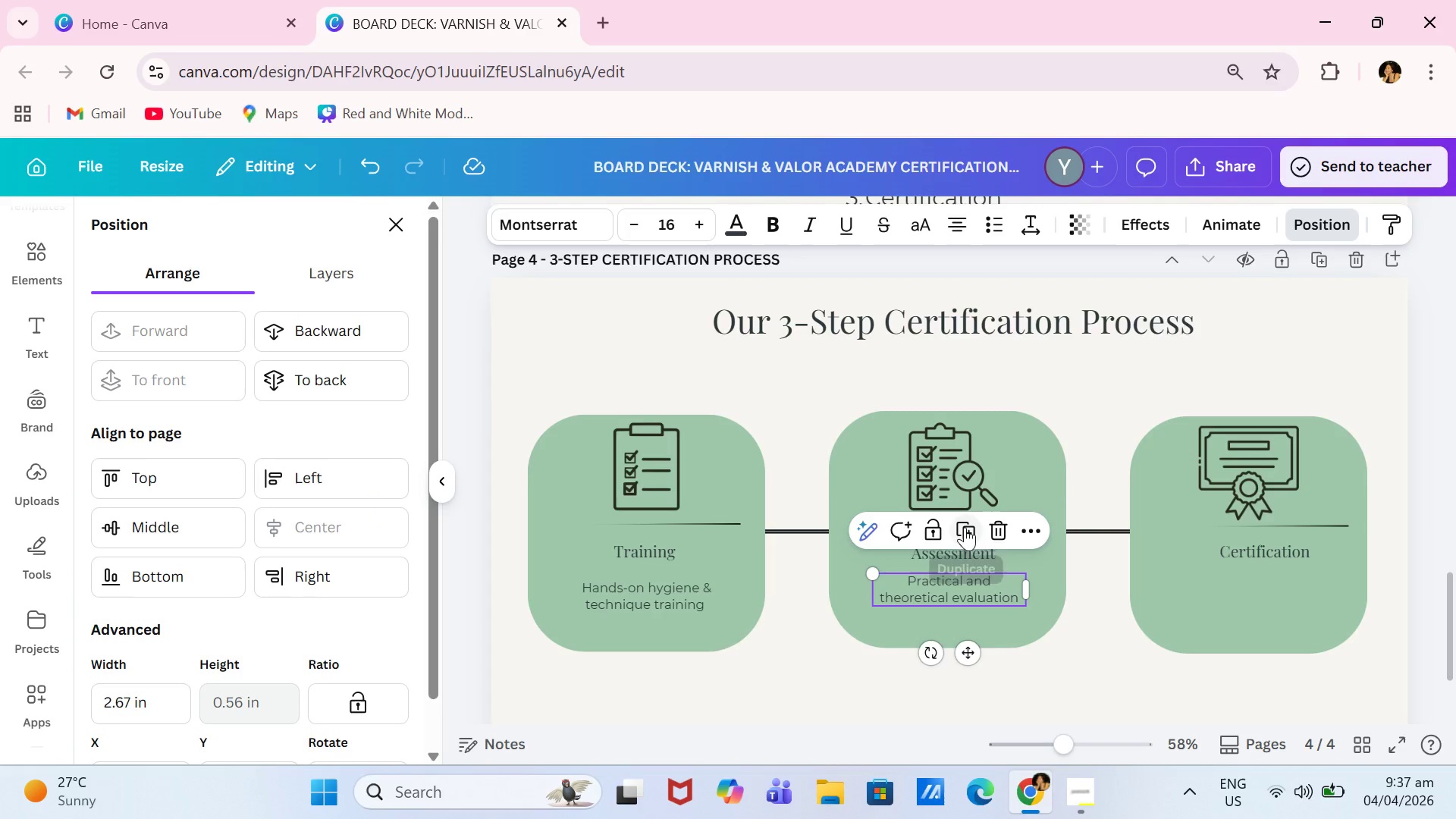 
left_click([965, 527])
 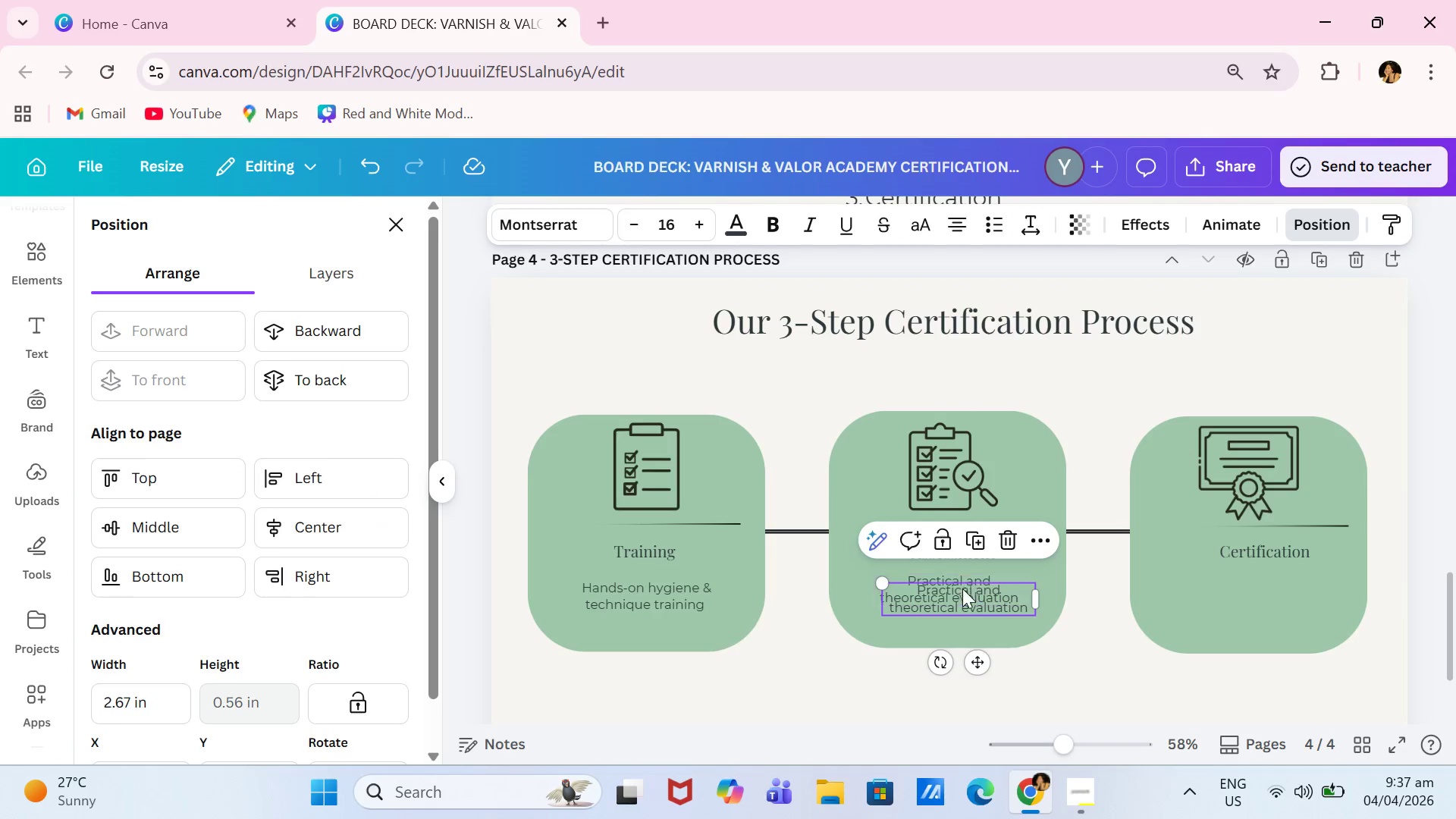 
left_click_drag(start_coordinate=[962, 595], to_coordinate=[1306, 594])
 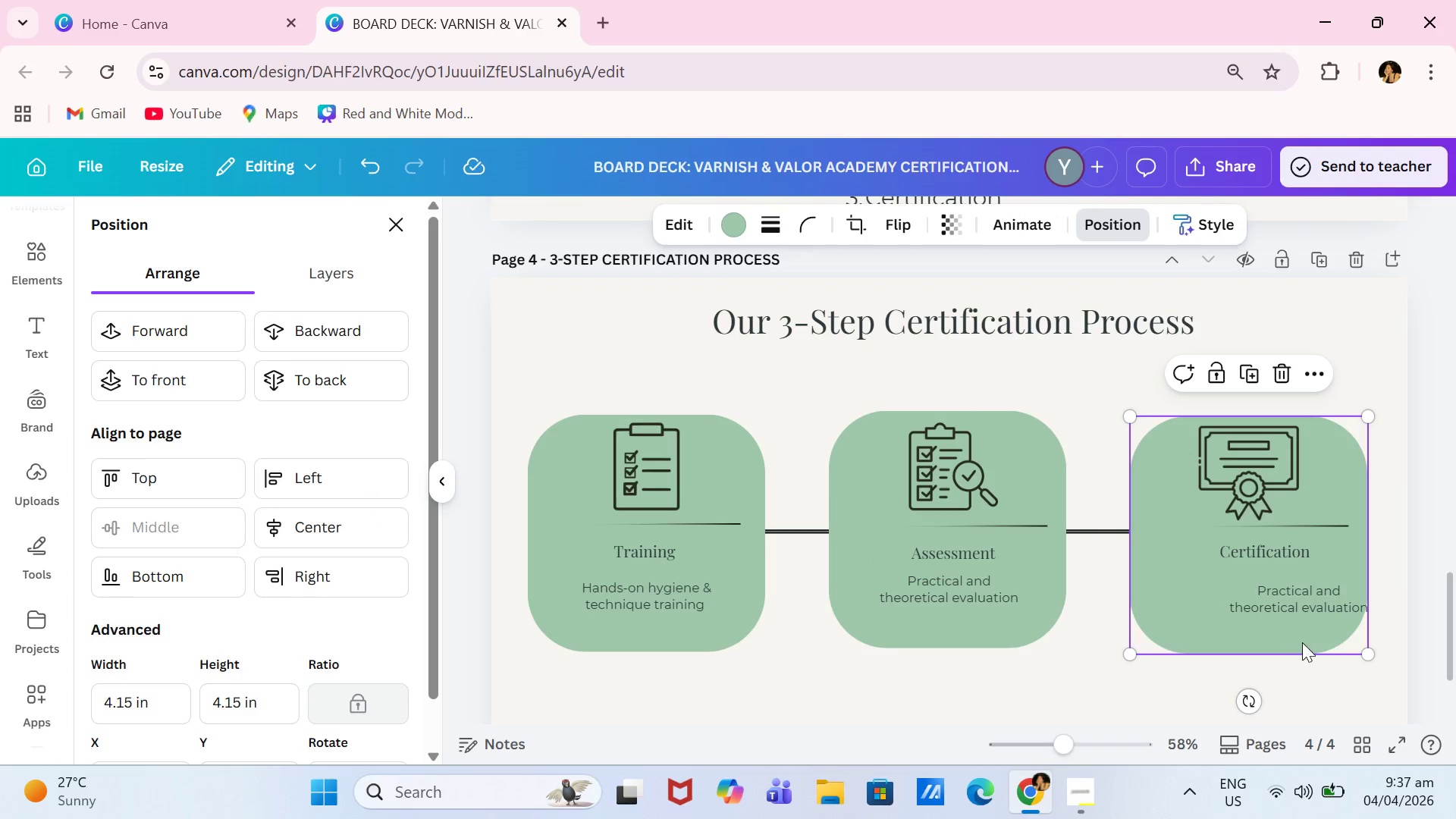 
left_click([1289, 610])
 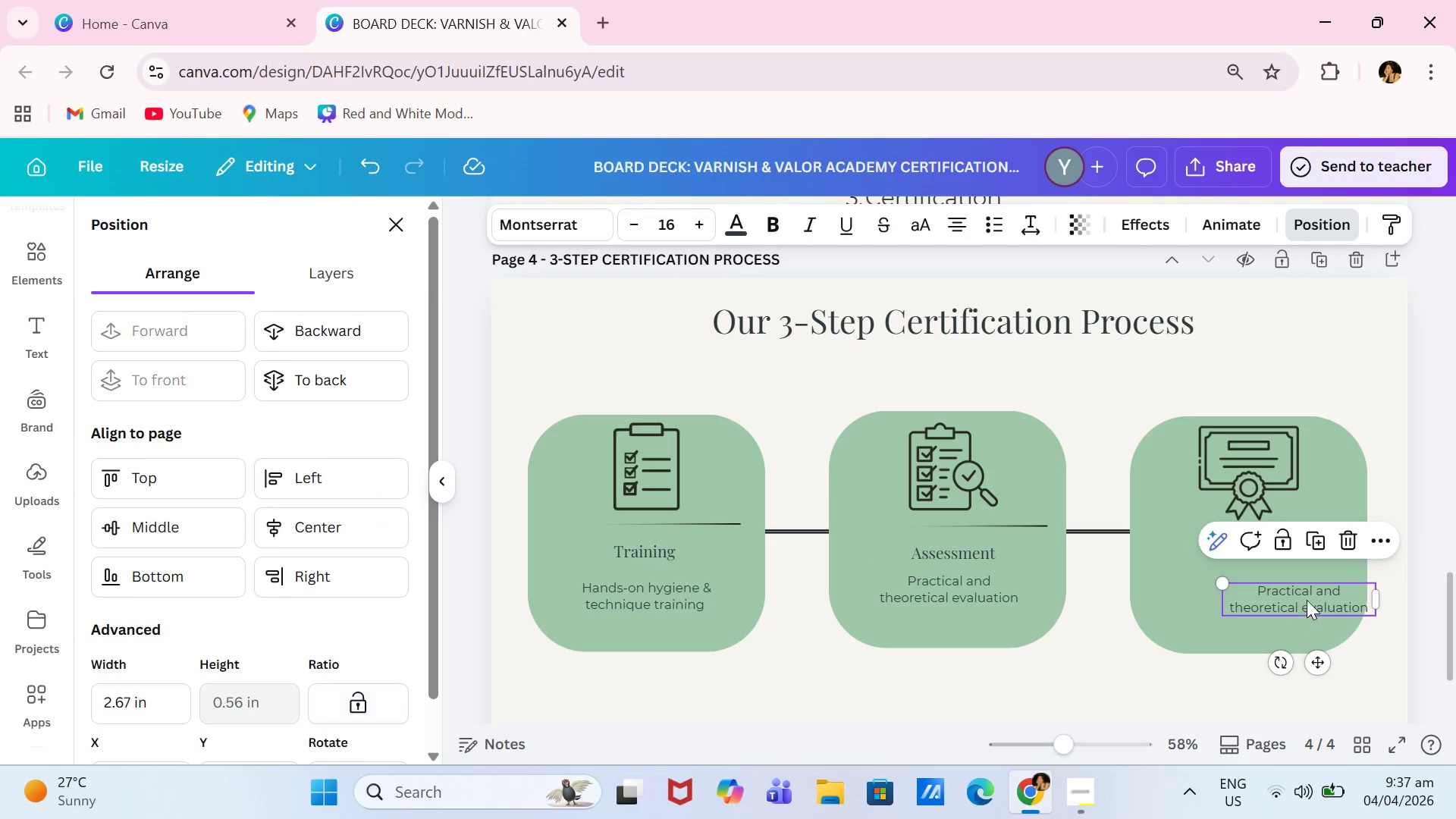 
left_click_drag(start_coordinate=[1307, 598], to_coordinate=[1270, 585])
 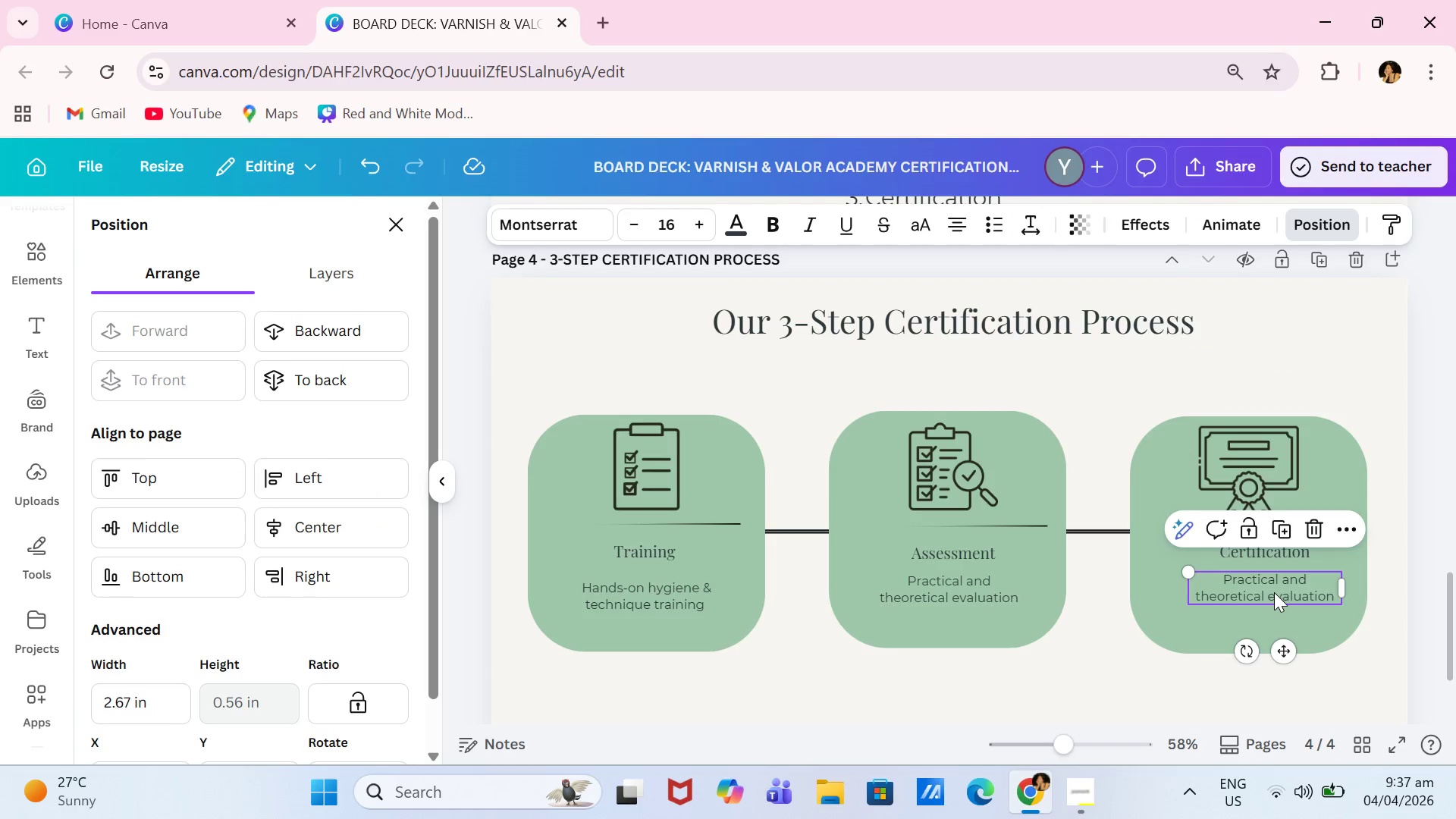 
left_click_drag(start_coordinate=[1276, 592], to_coordinate=[1267, 592])
 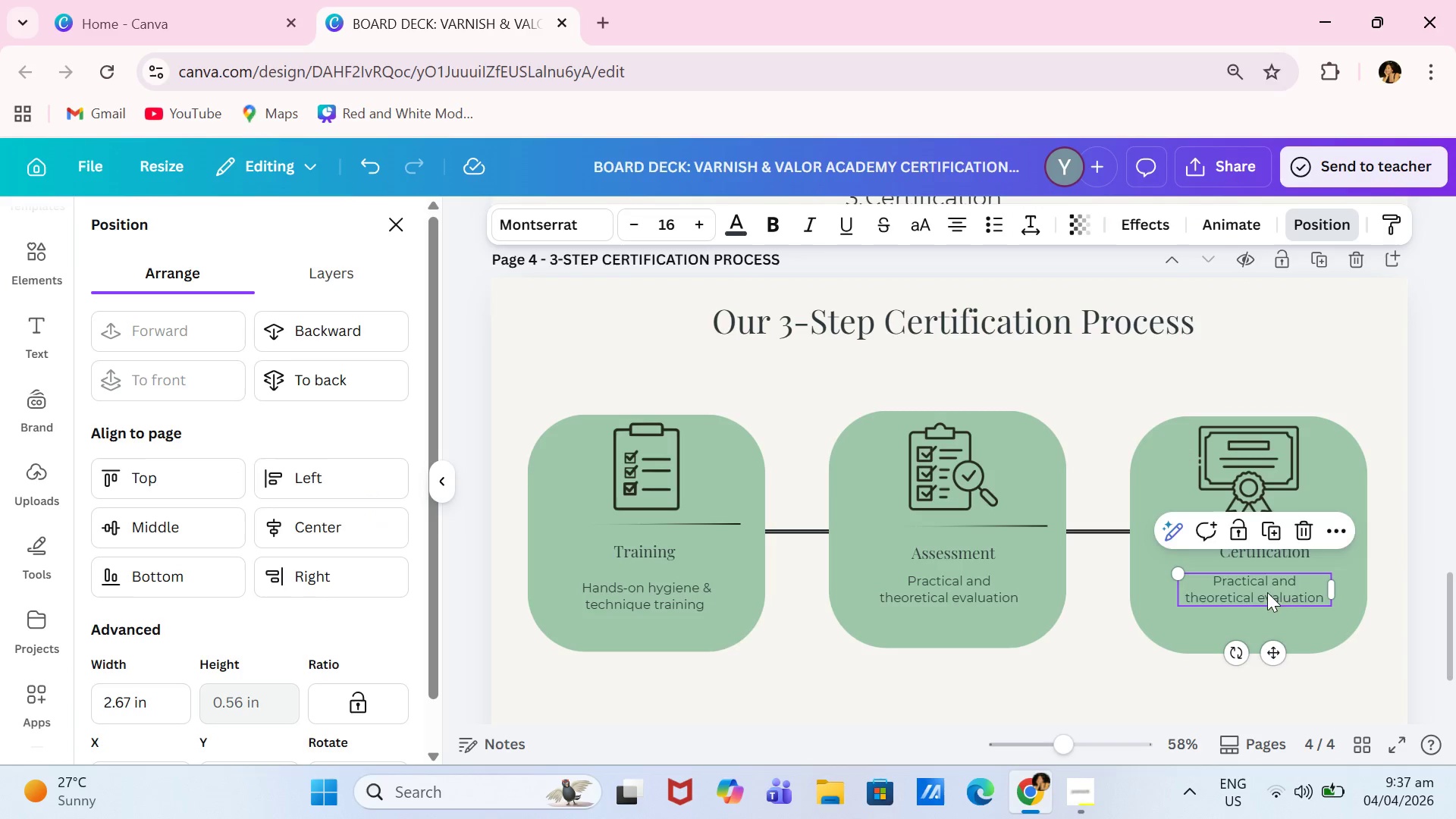 
left_click([1267, 592])
 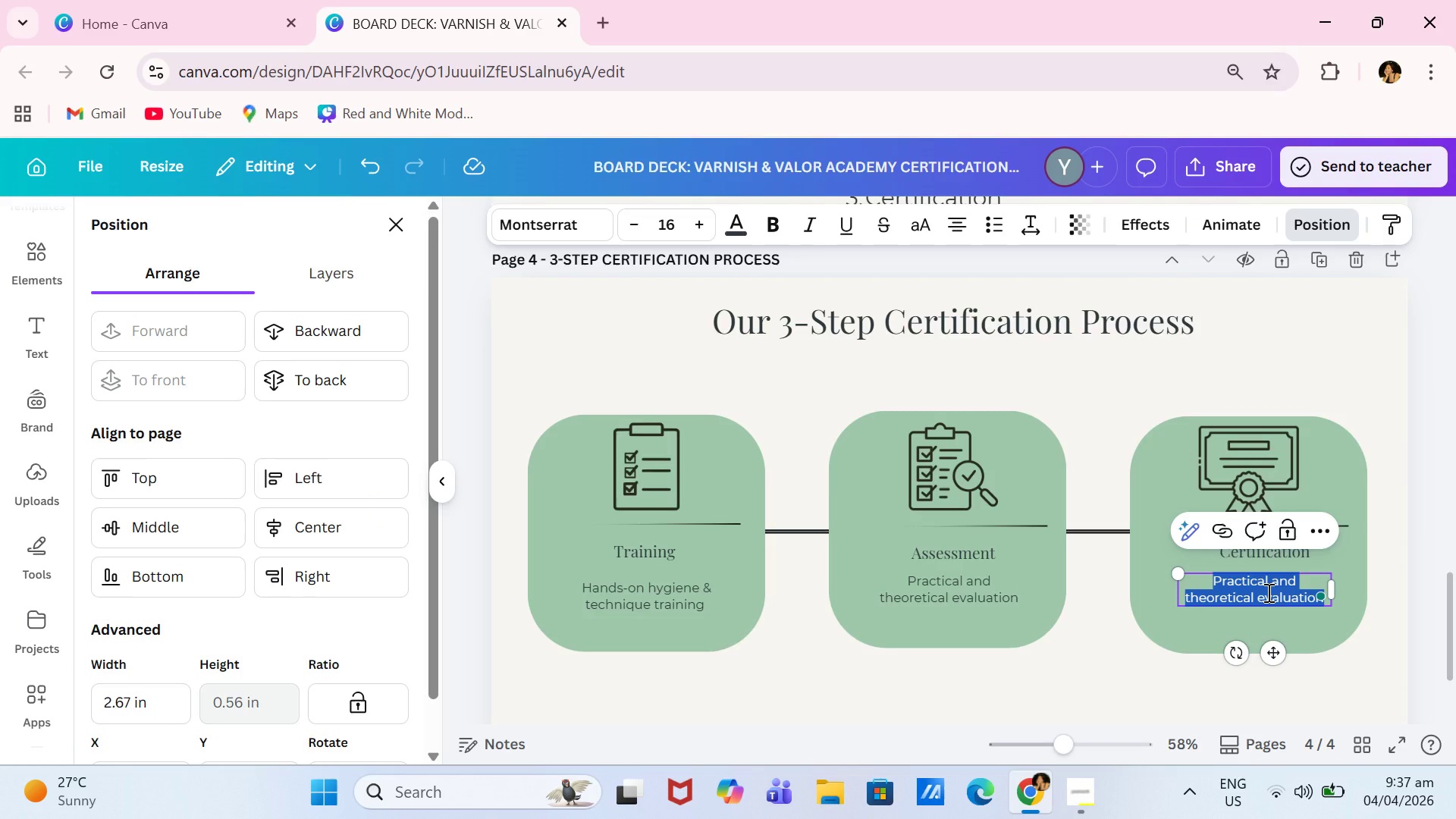 
type(oFF)
key(Backspace)
key(Backspace)
key(Backspace)
type(Official recognition & partner branding)
 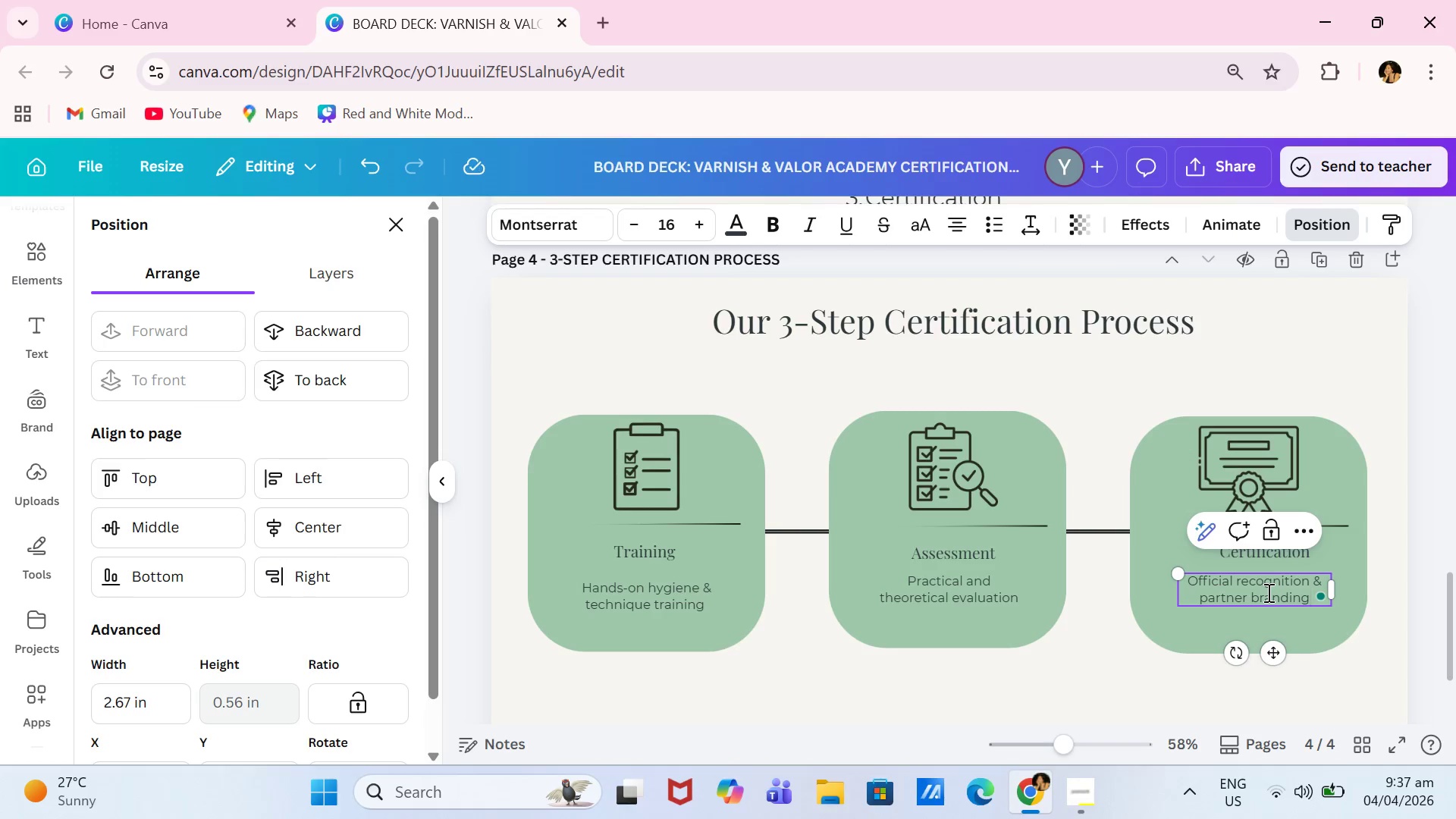 
left_click([889, 691])
 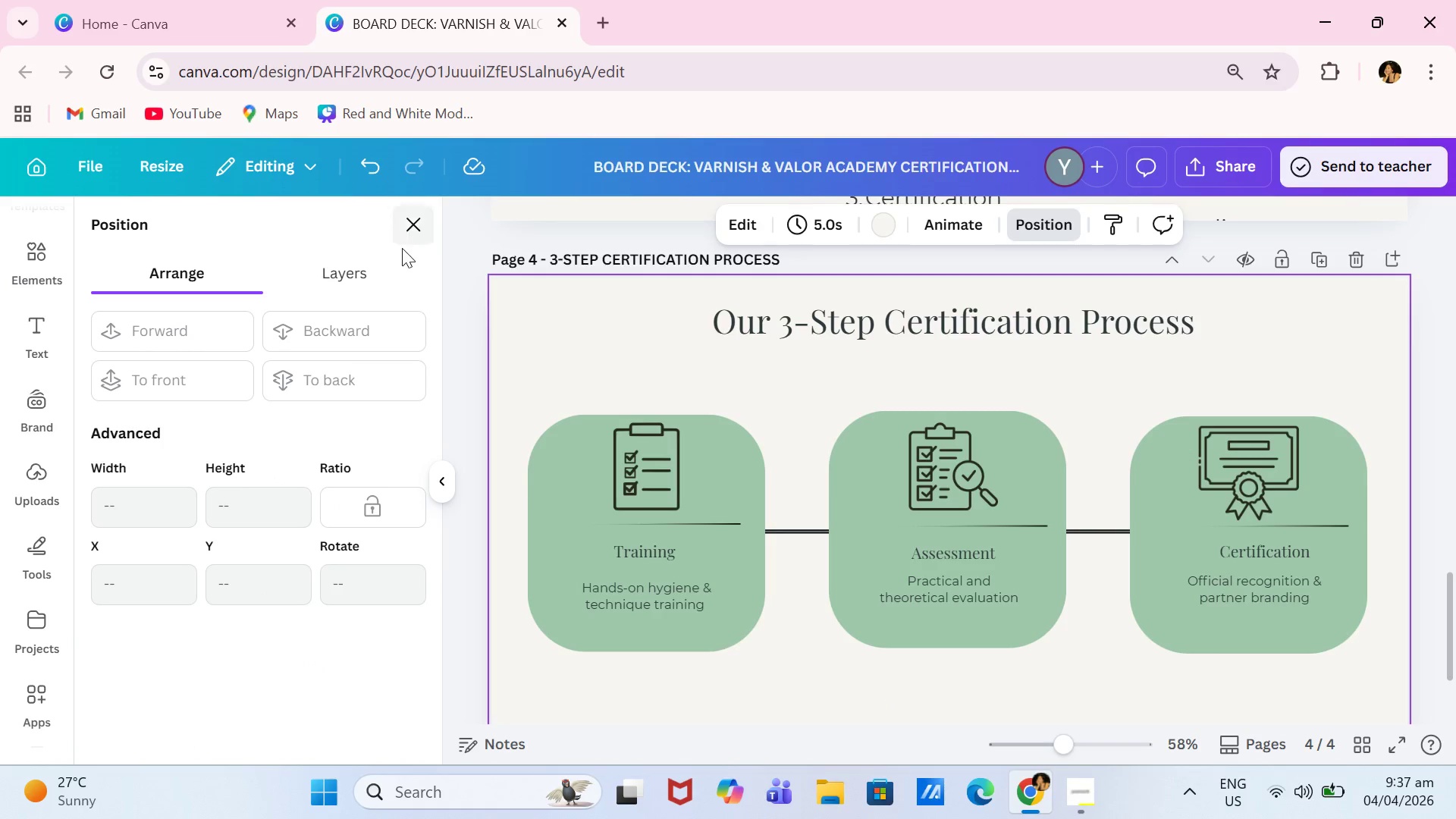 
left_click([431, 230])
 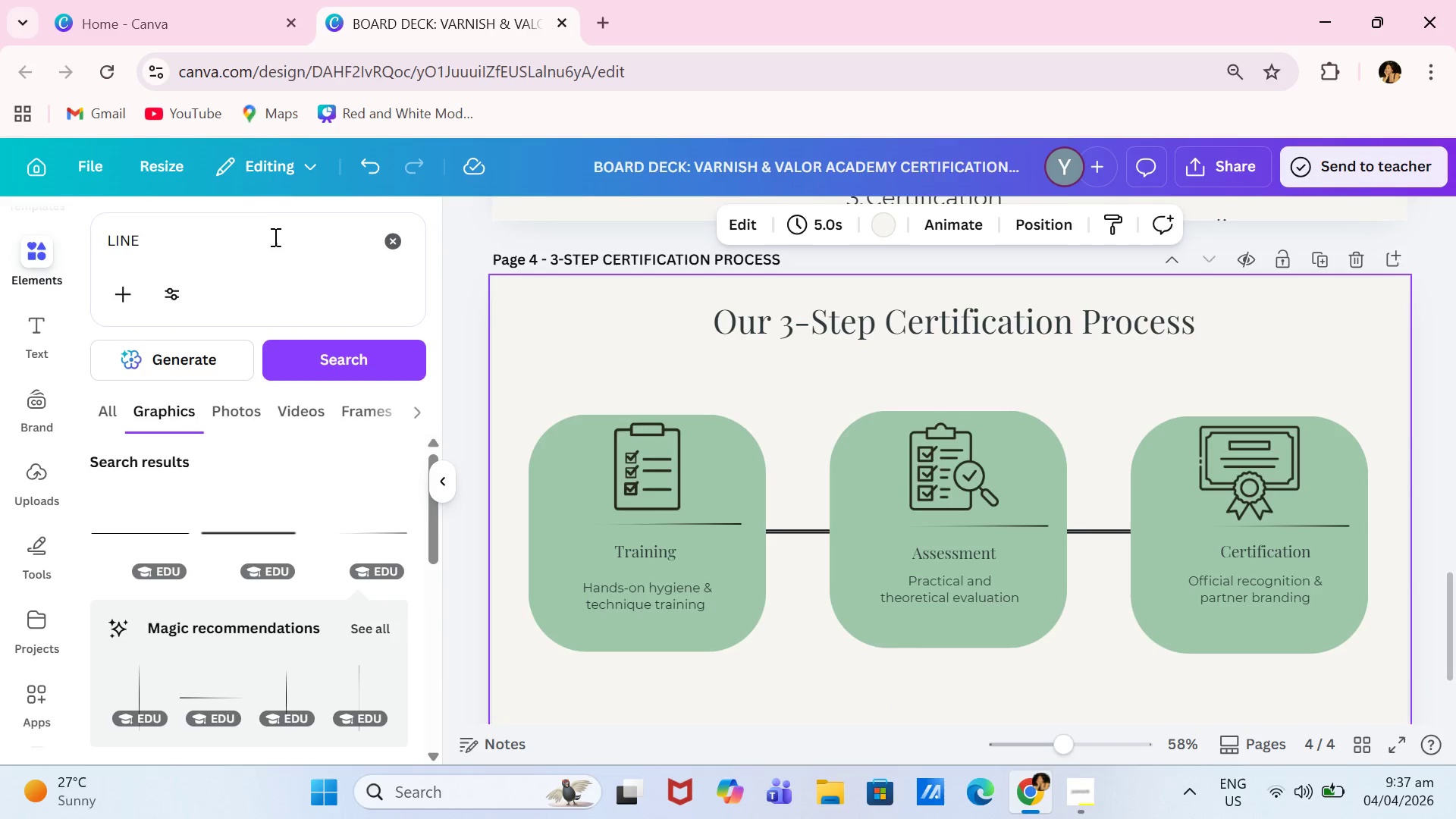 
left_click_drag(start_coordinate=[272, 238], to_coordinate=[61, 243])
 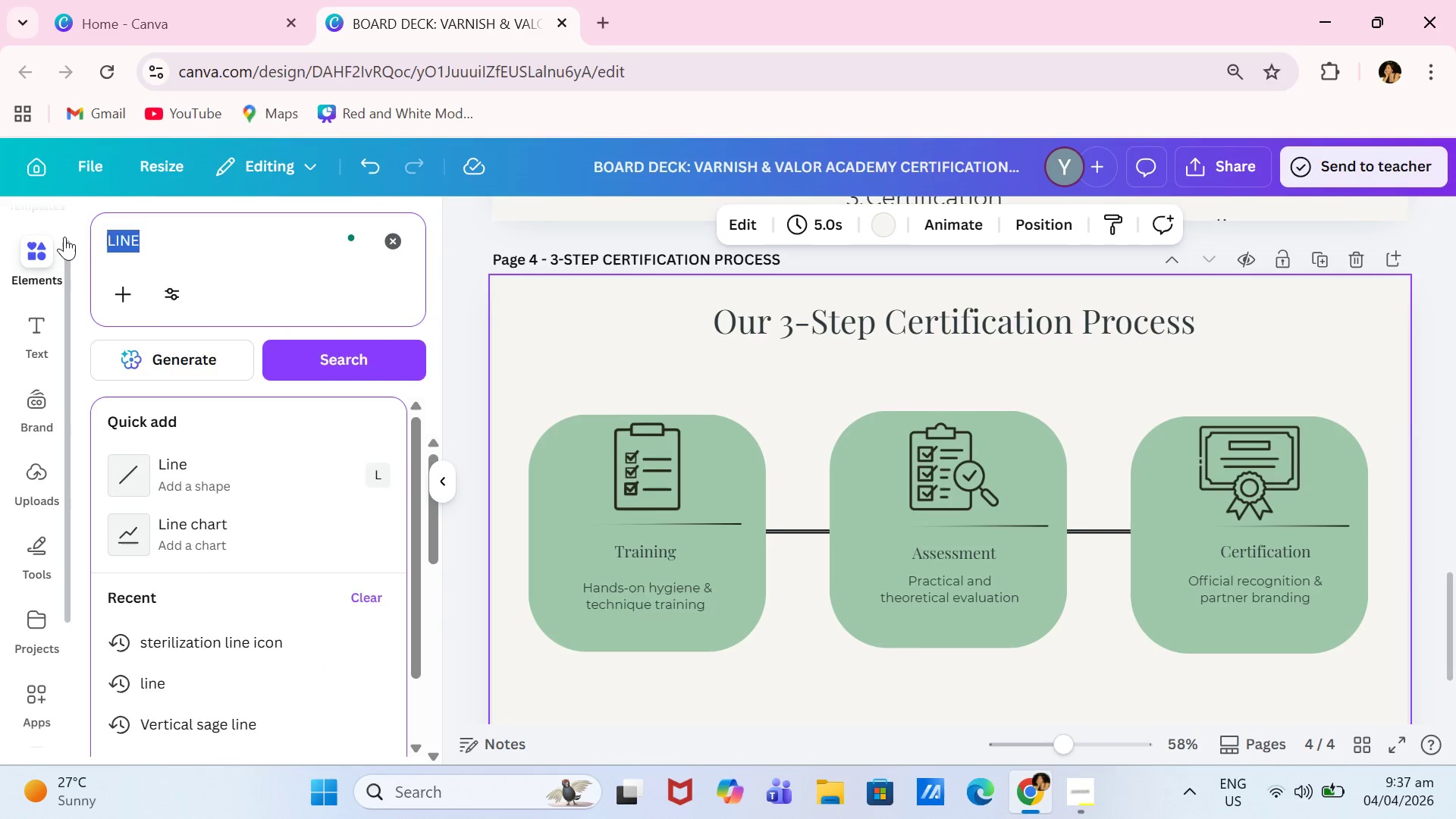 
type(circle)
 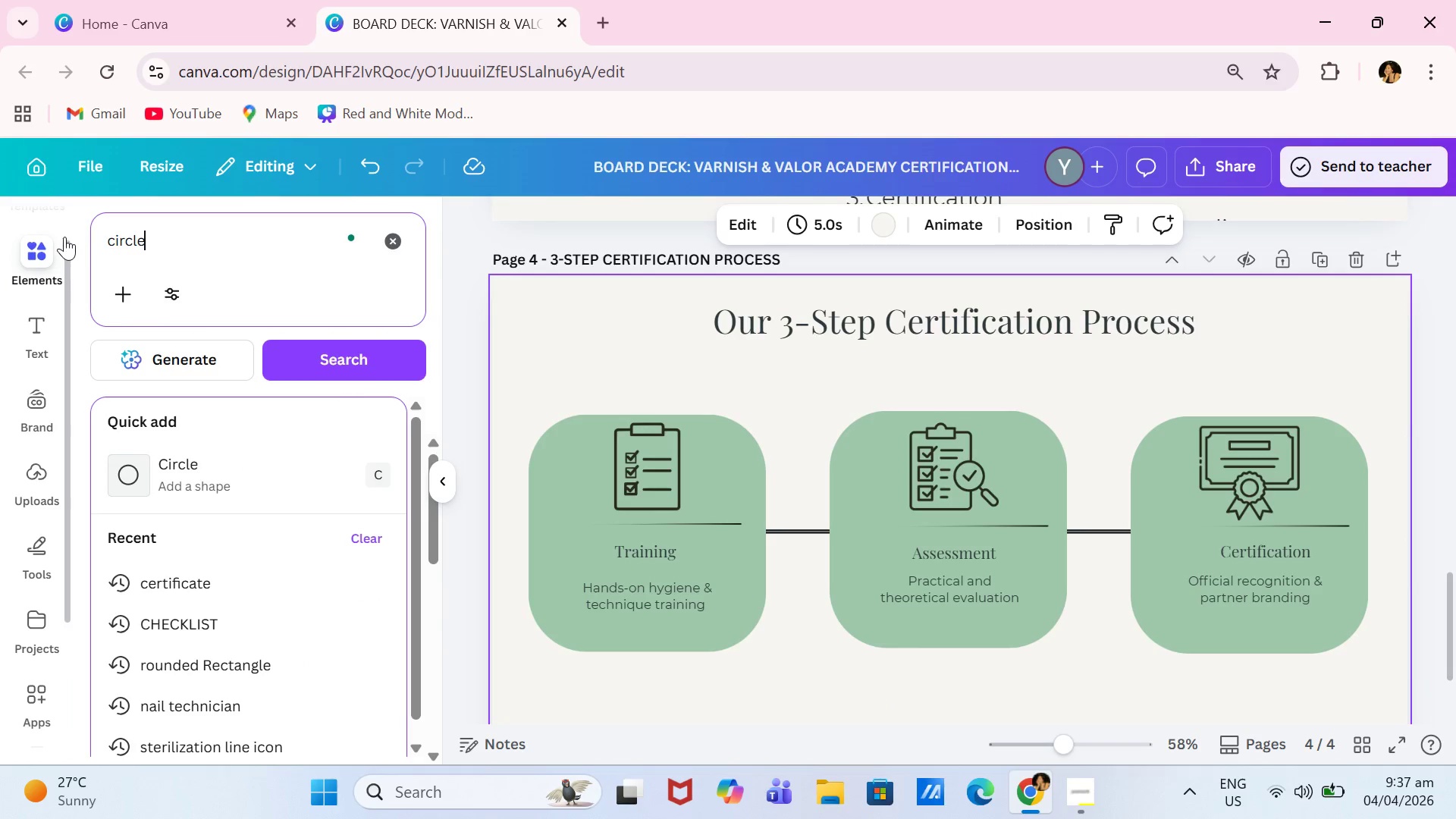 
key(Enter)
 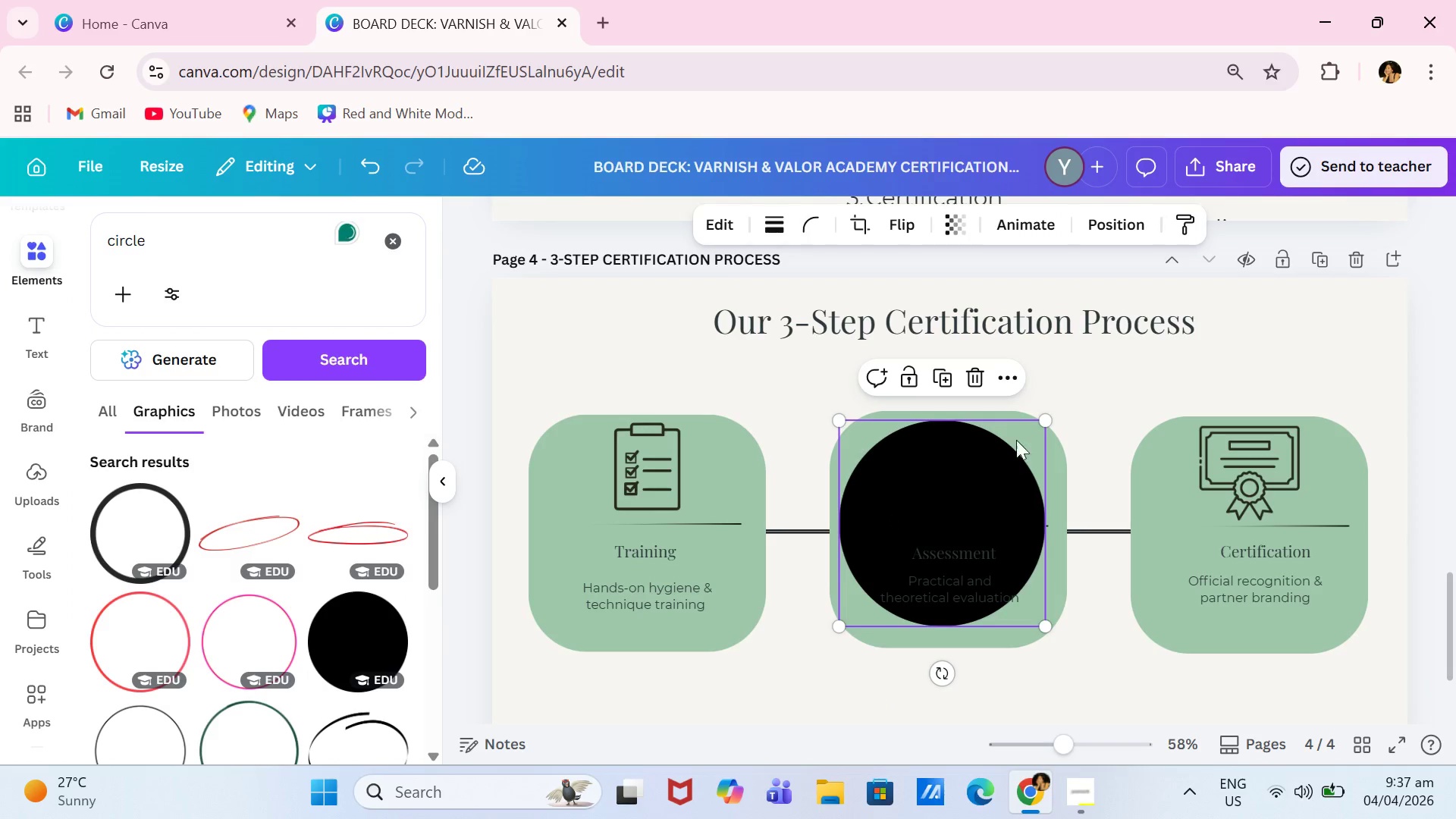 
left_click_drag(start_coordinate=[1042, 422], to_coordinate=[864, 610])
 